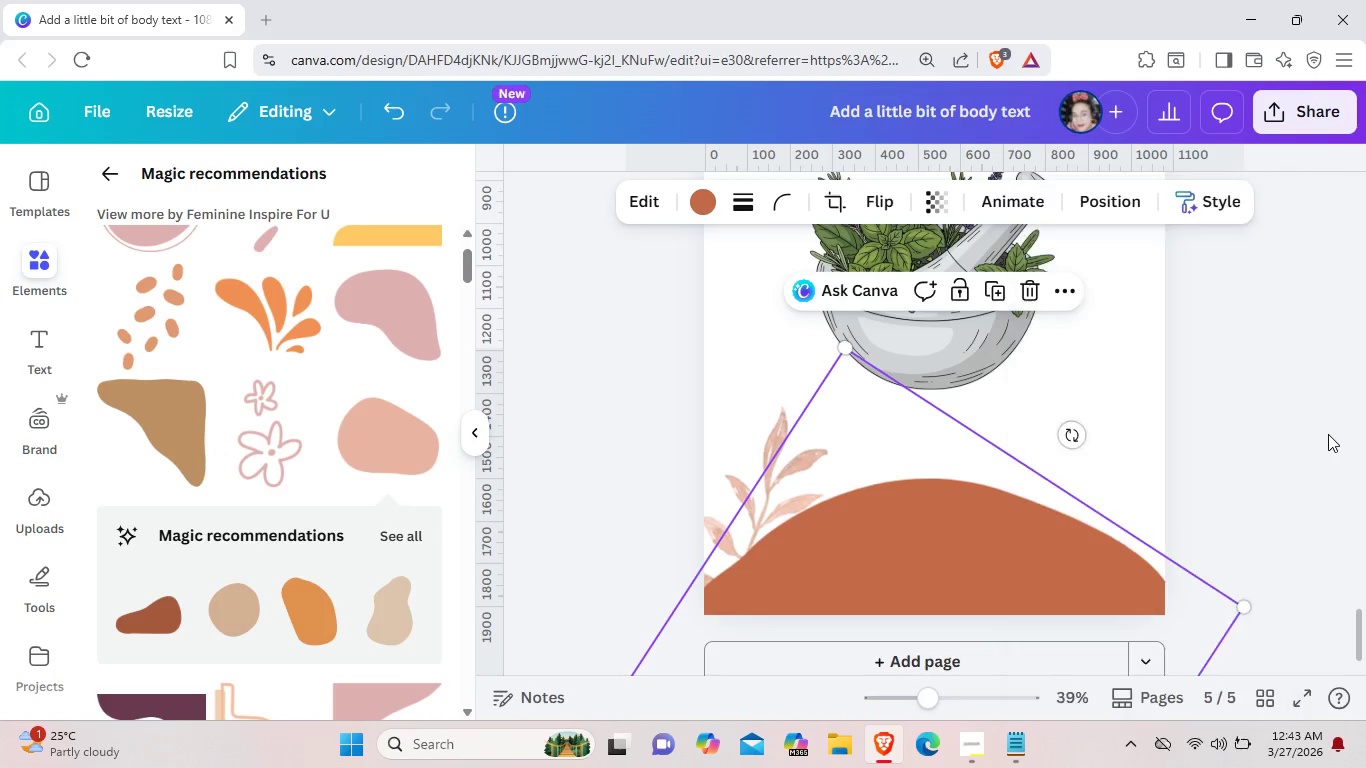 
left_click([1328, 434])
 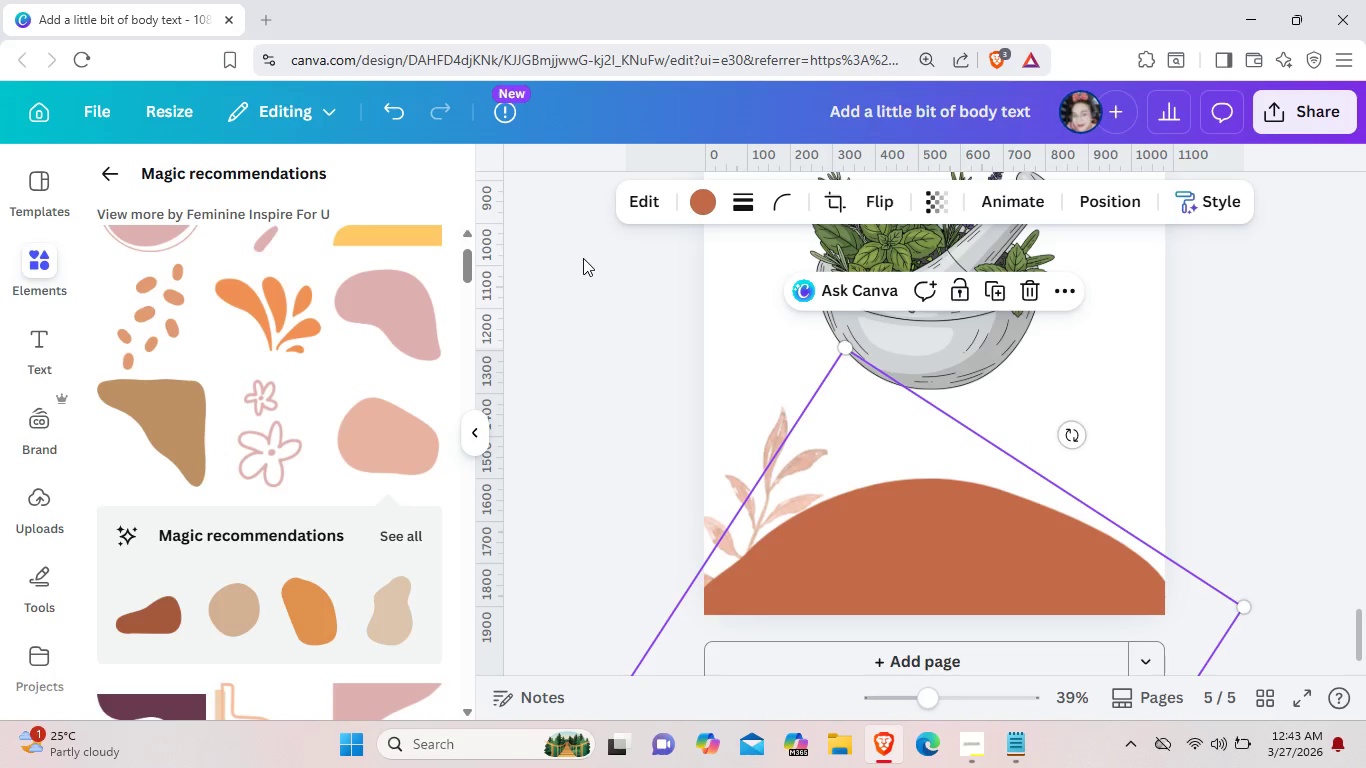 
wait(5.05)
 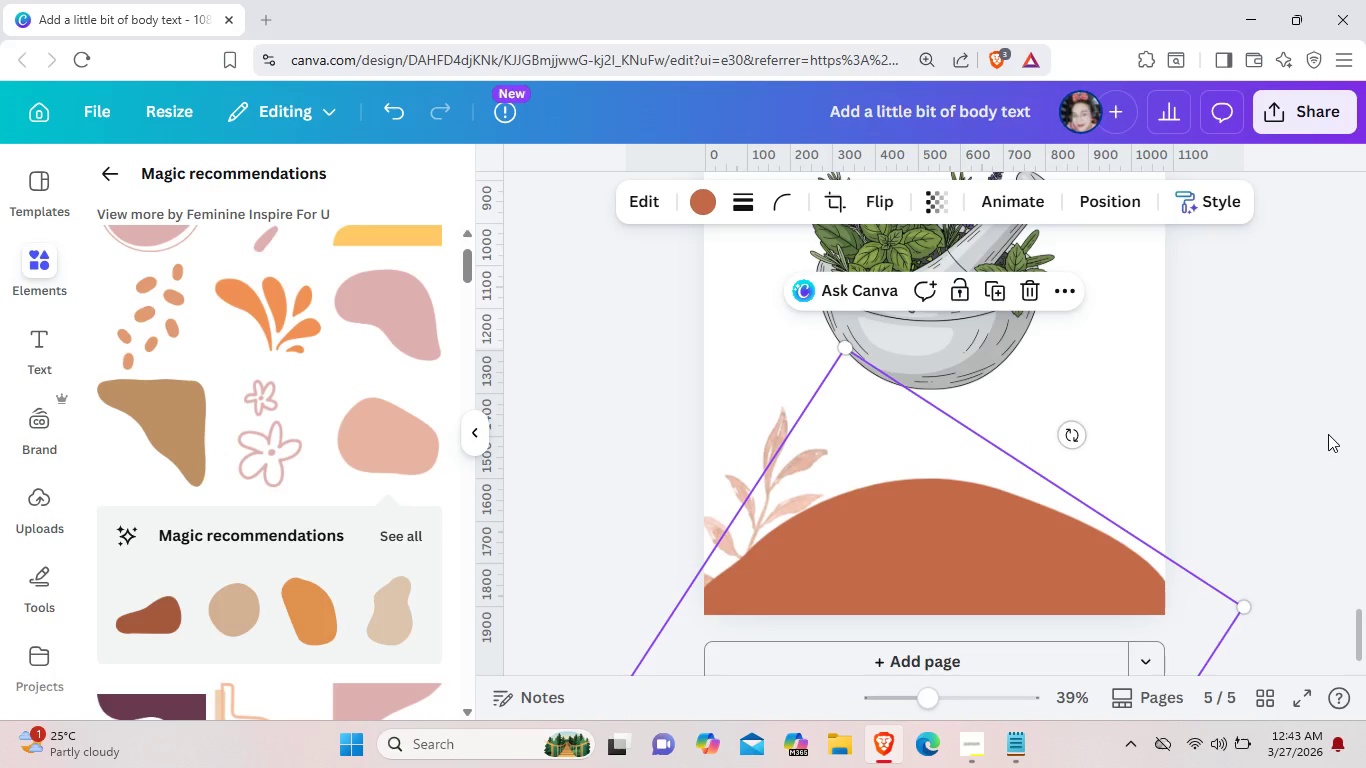 
left_click([952, 206])
 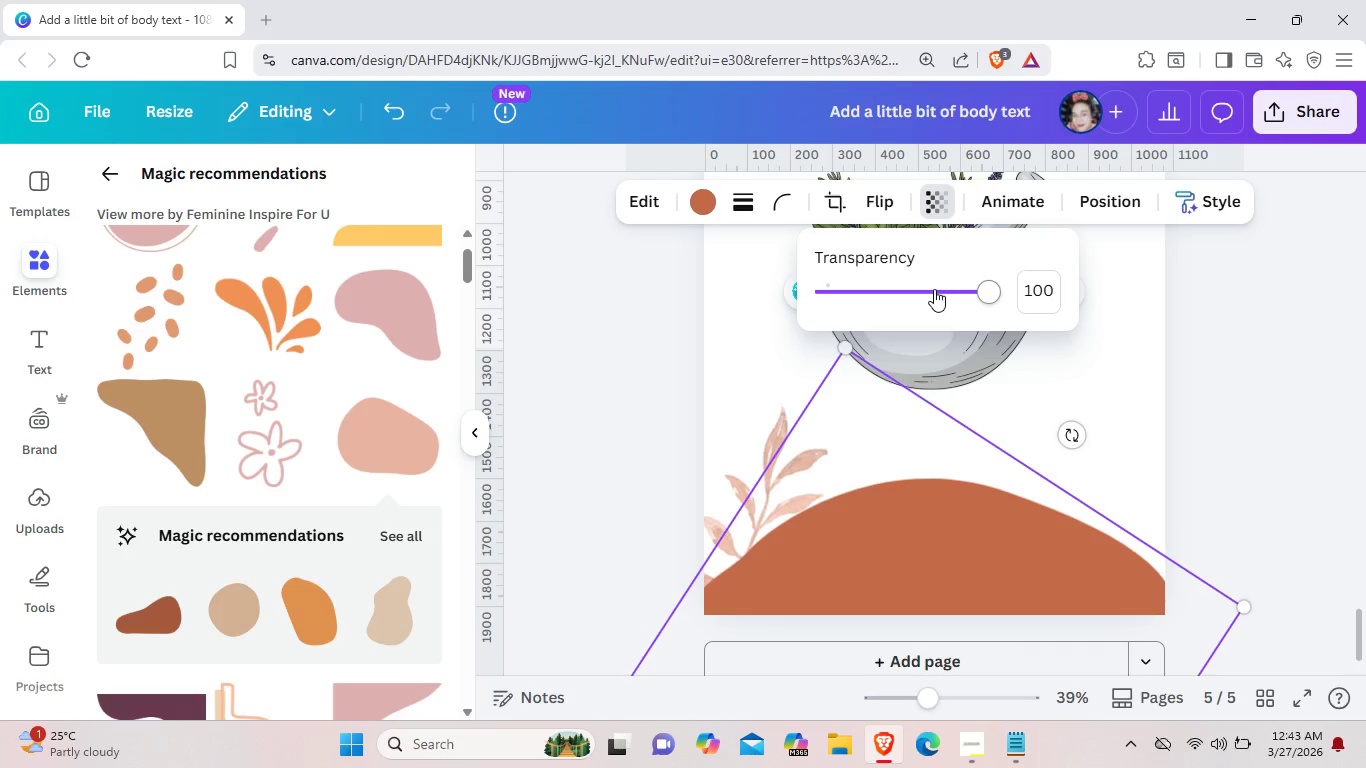 
left_click([934, 289])
 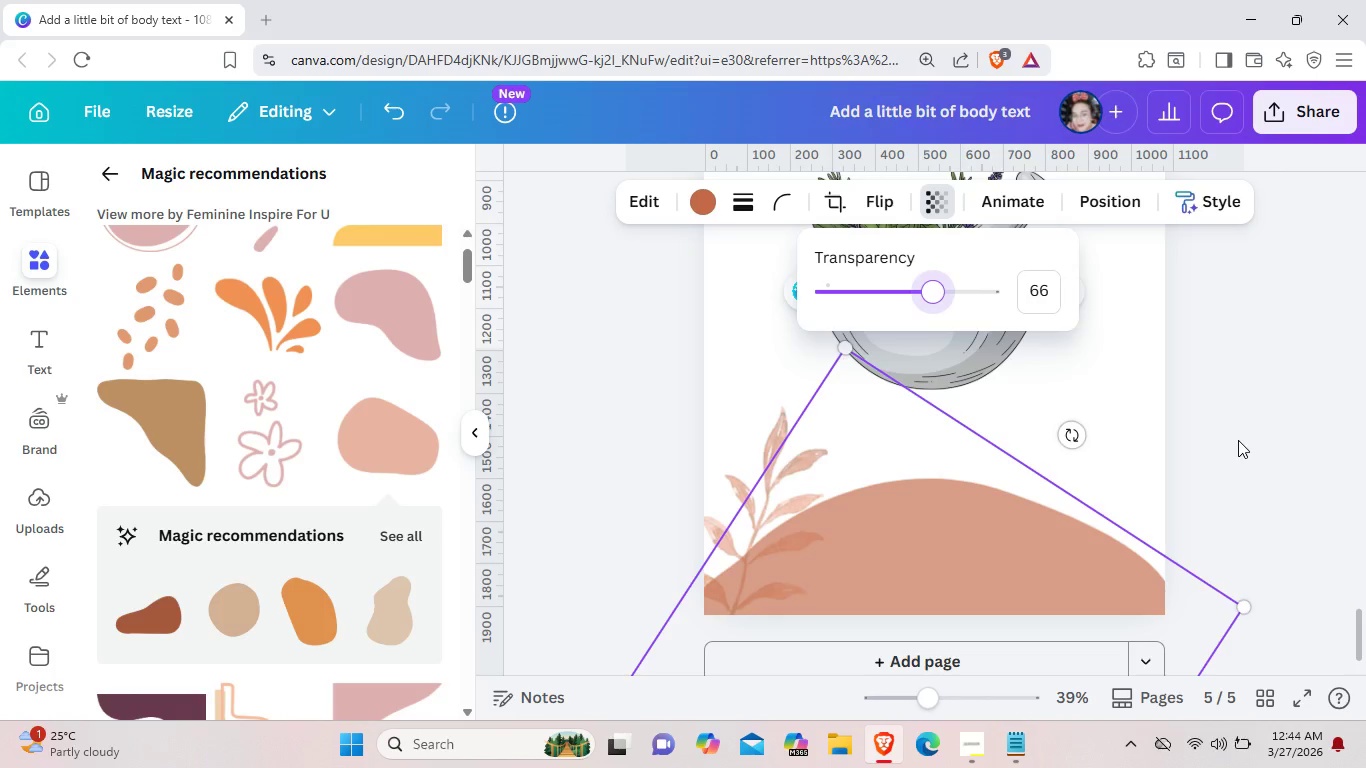 
left_click([1240, 440])
 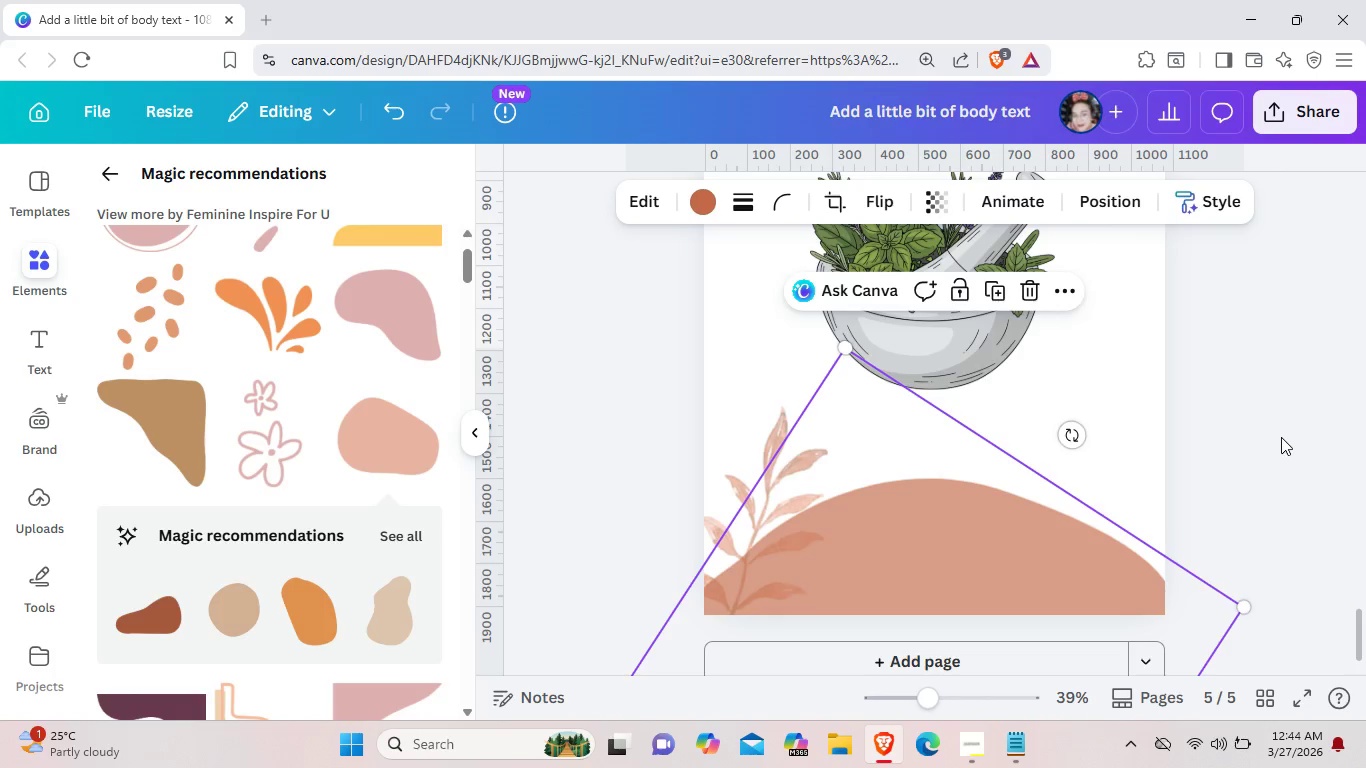 
left_click([1281, 437])
 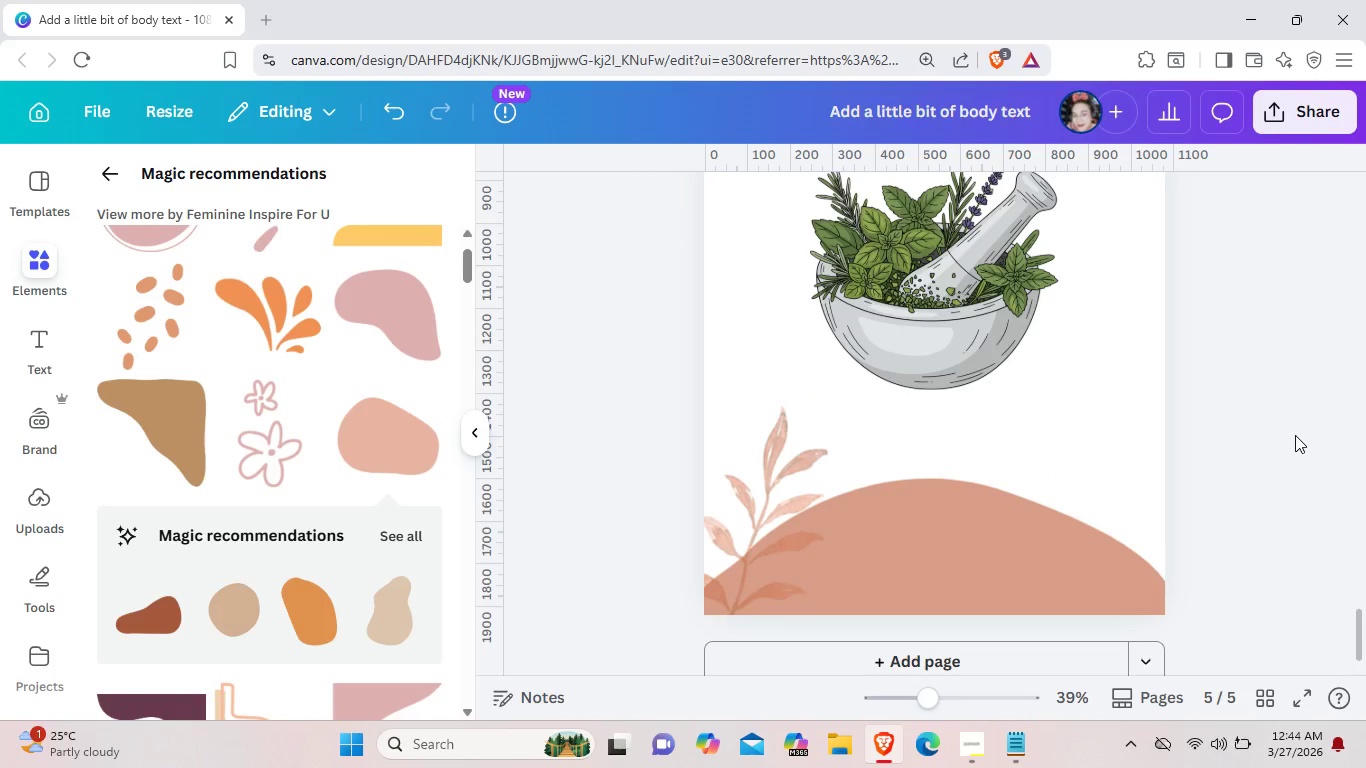 
wait(7.66)
 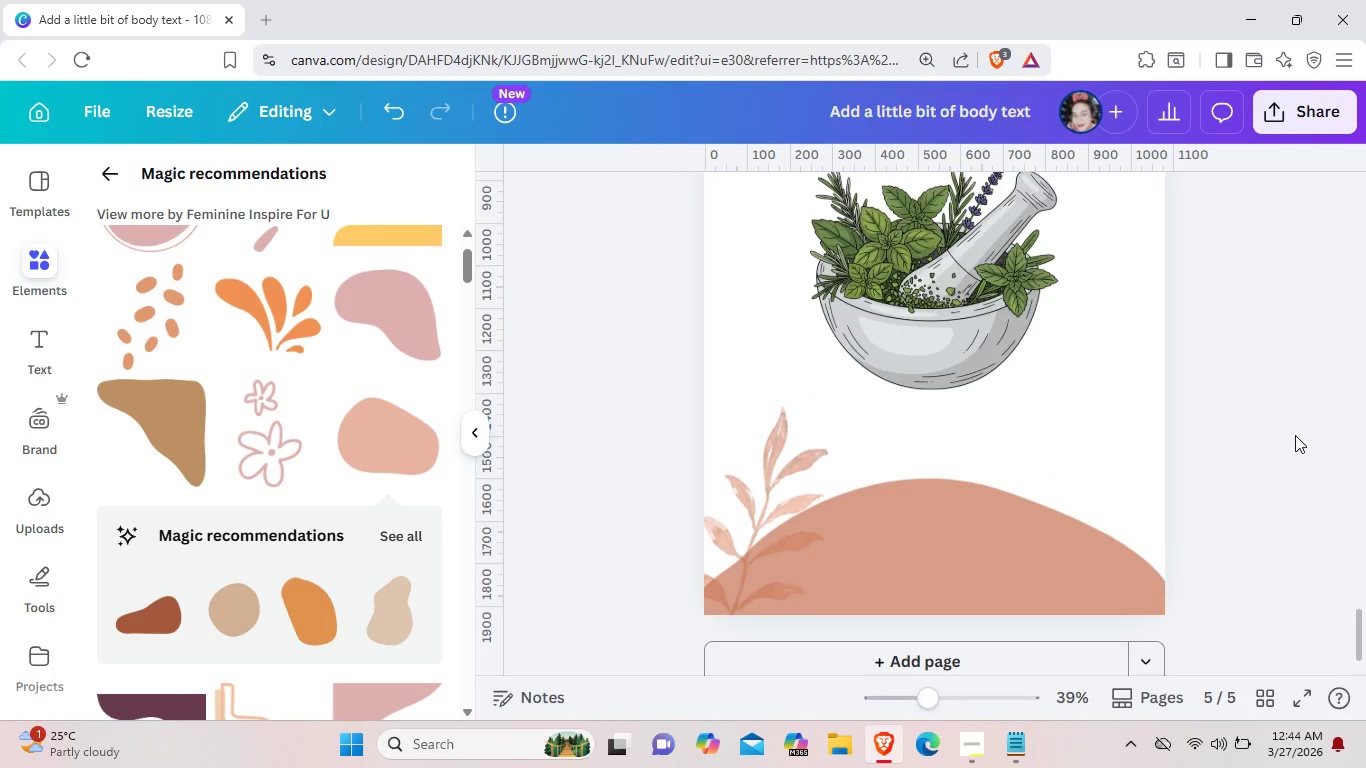 
scroll: coordinate [319, 511], scroll_direction: up, amount: 1.0
 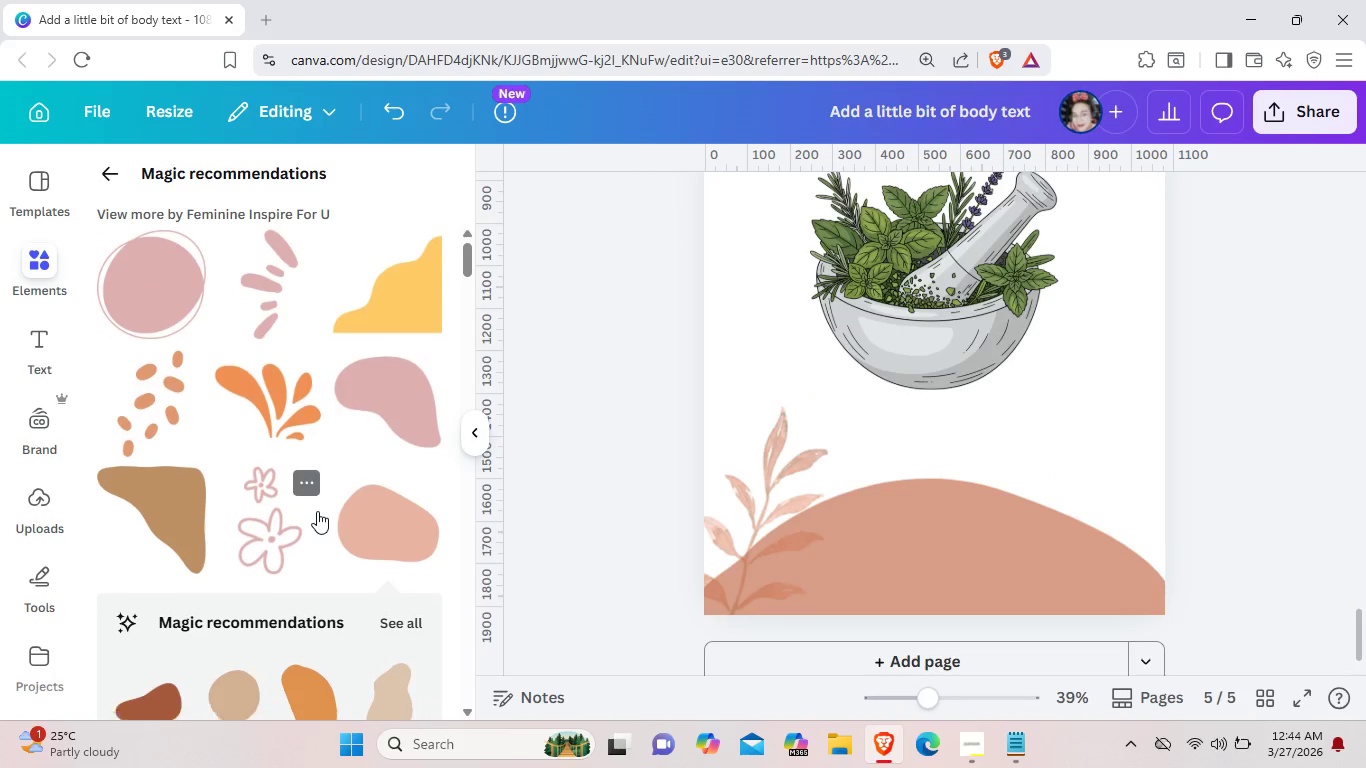 
scroll: coordinate [317, 511], scroll_direction: down, amount: 5.0
 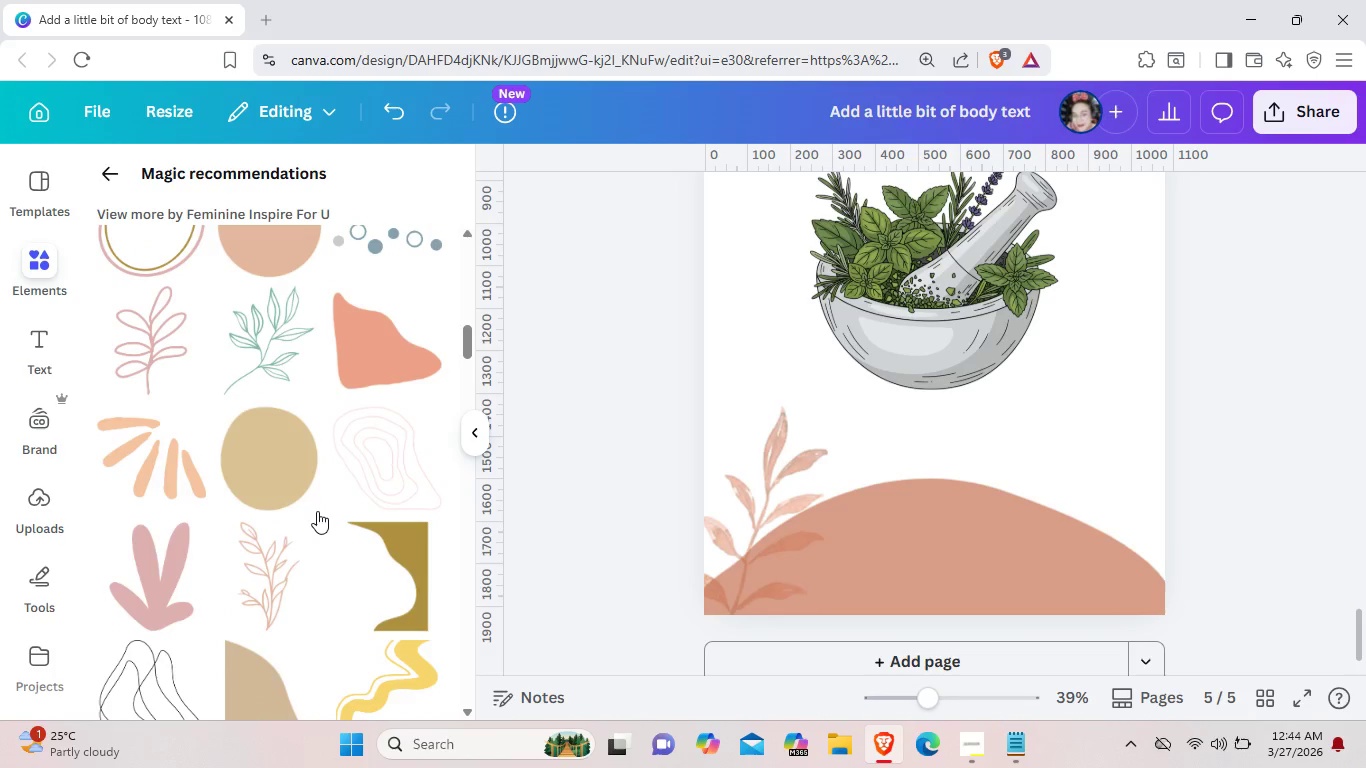 
scroll: coordinate [317, 511], scroll_direction: up, amount: 2.0
 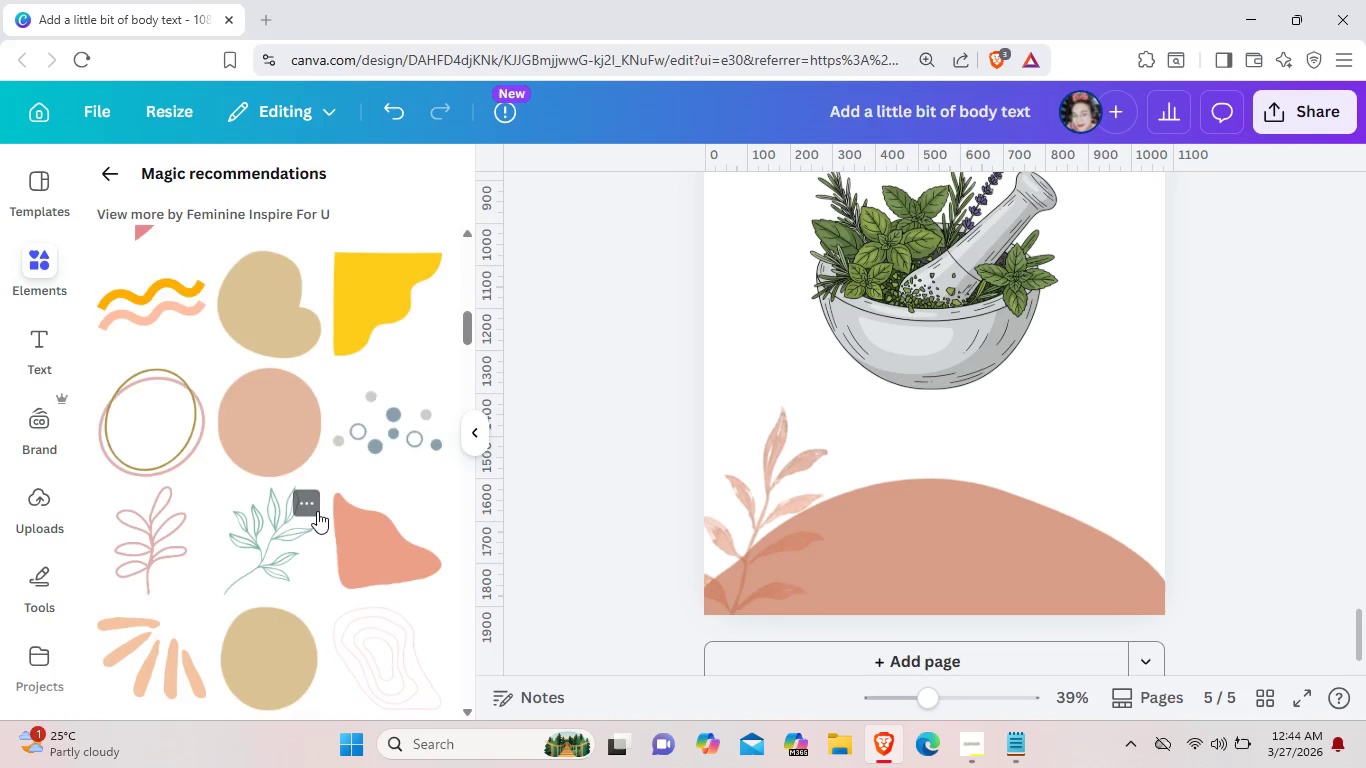 
scroll: coordinate [317, 511], scroll_direction: down, amount: 4.0
 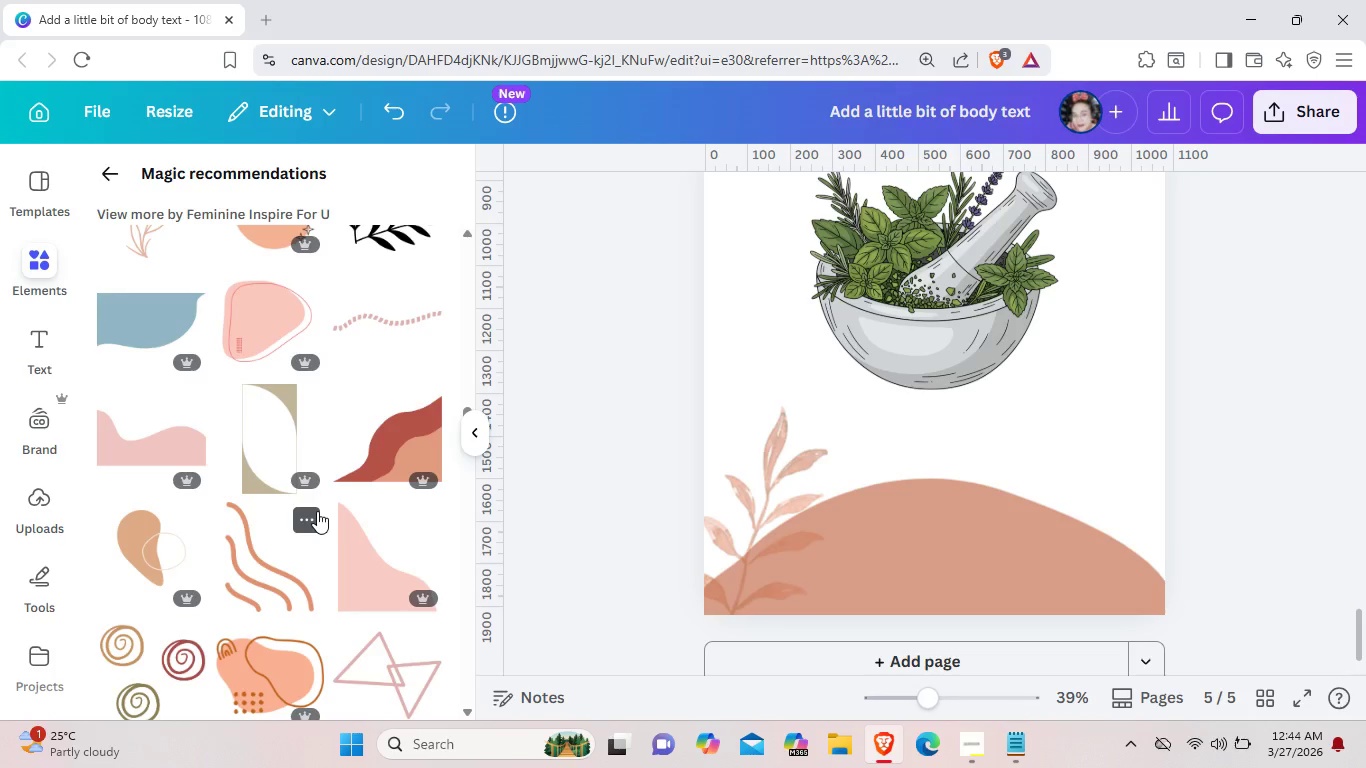 
scroll: coordinate [280, 469], scroll_direction: up, amount: 4.0
 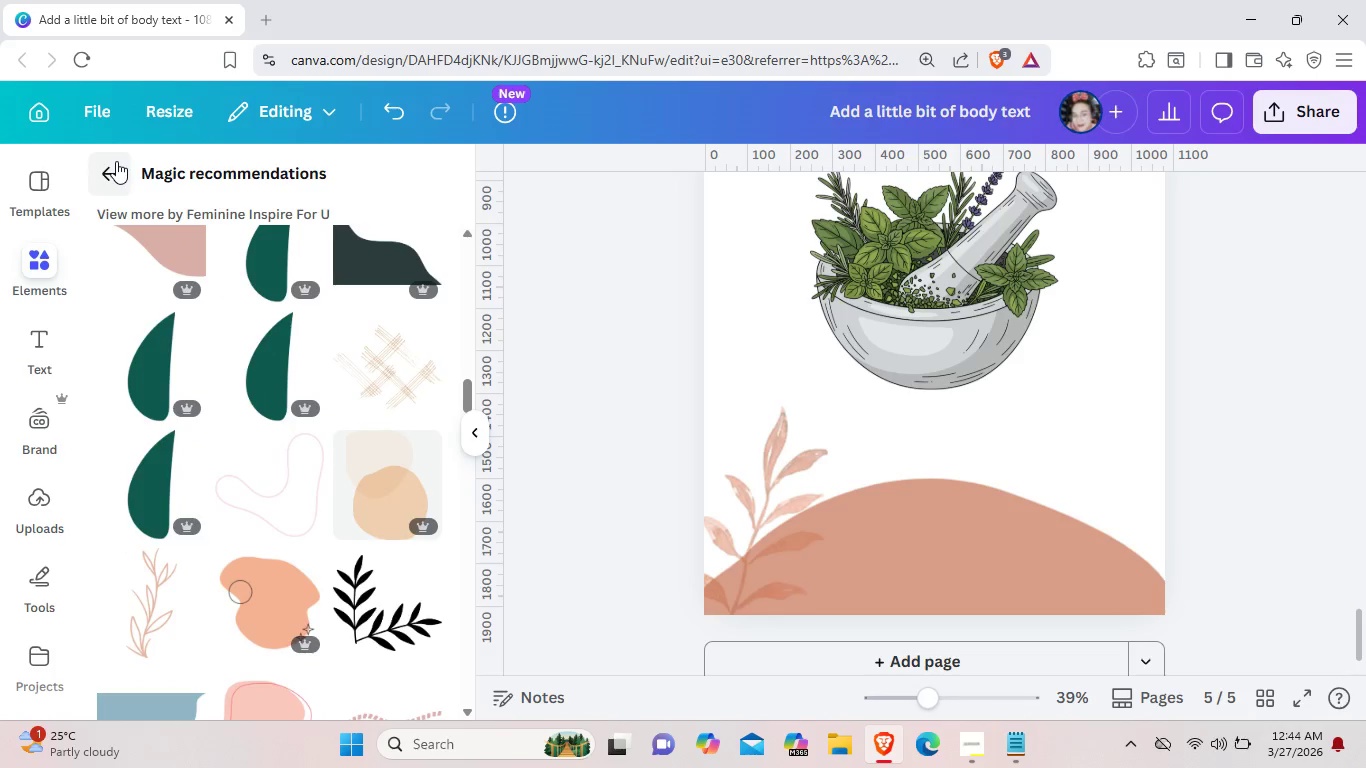 
left_click([116, 161])
 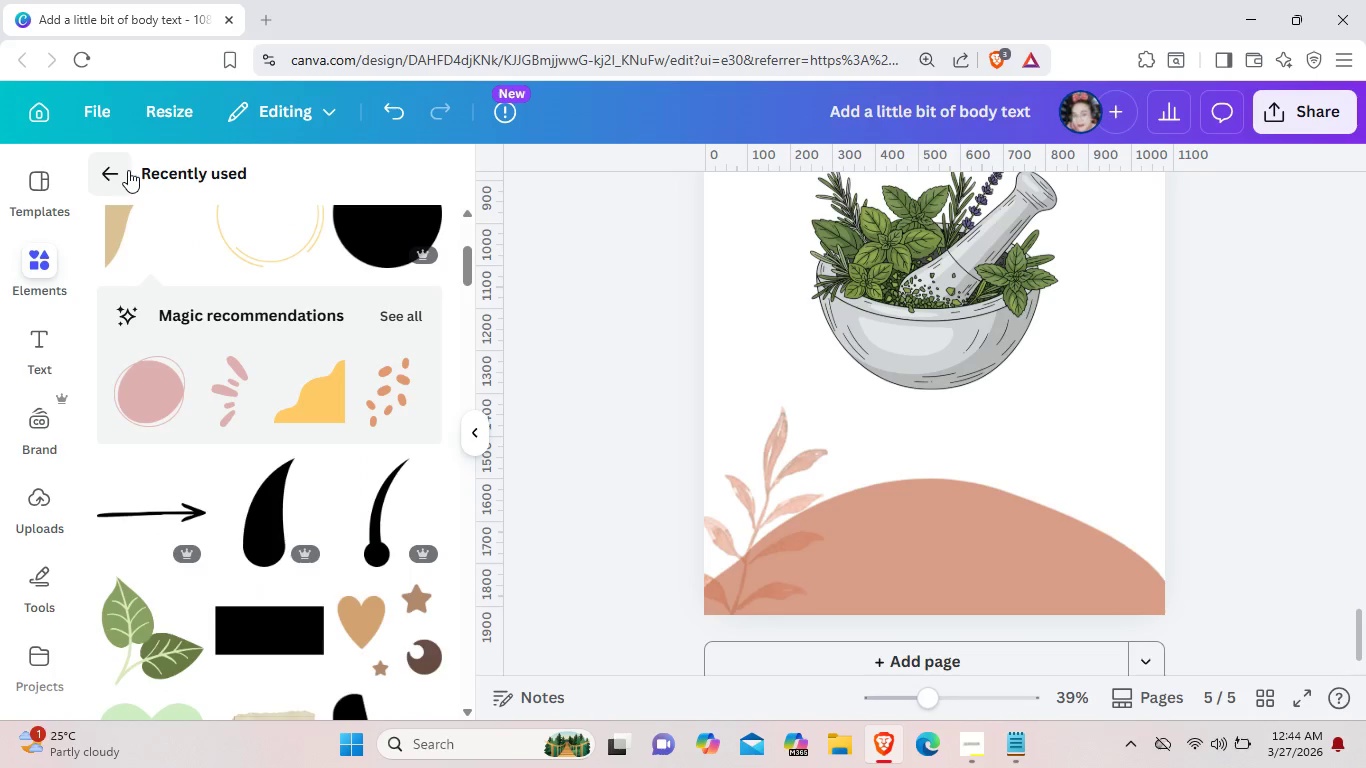 
left_click([124, 171])
 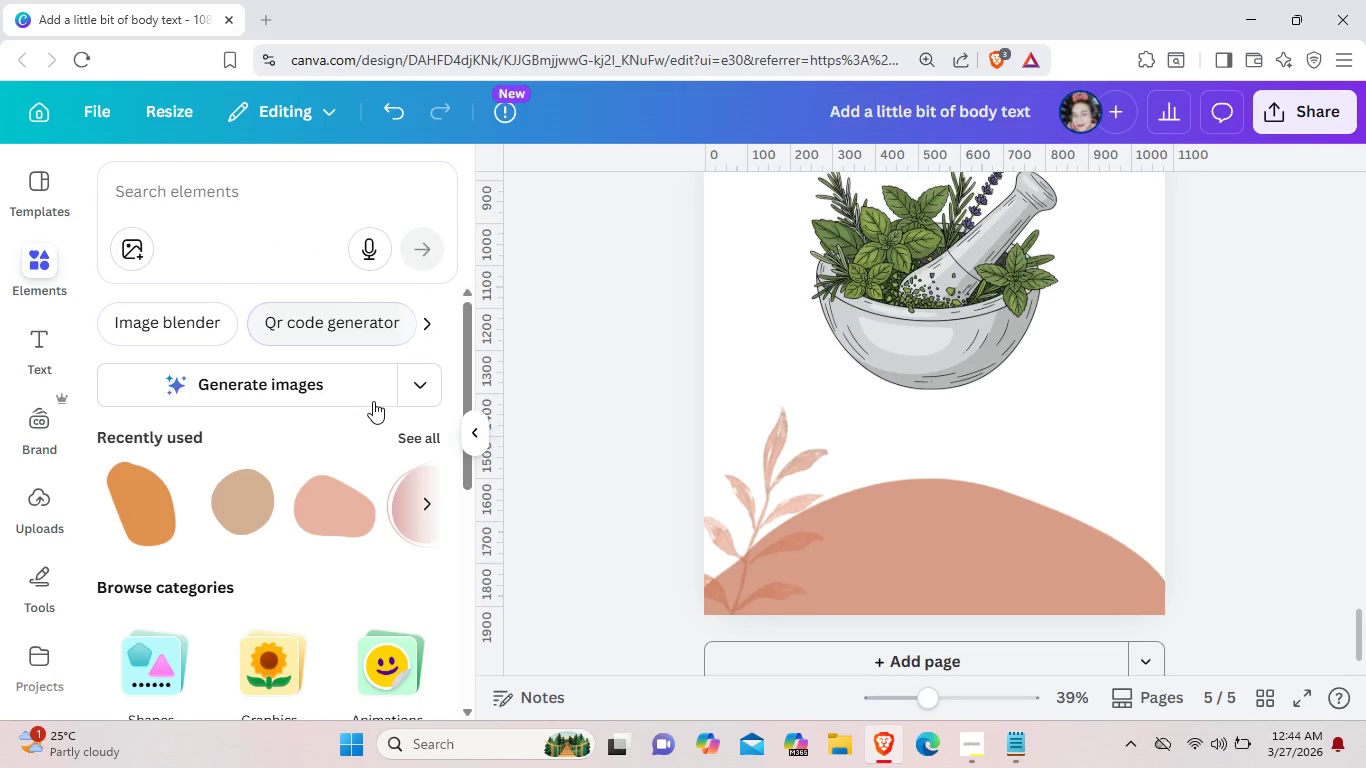 
mouse_move([397, 456])
 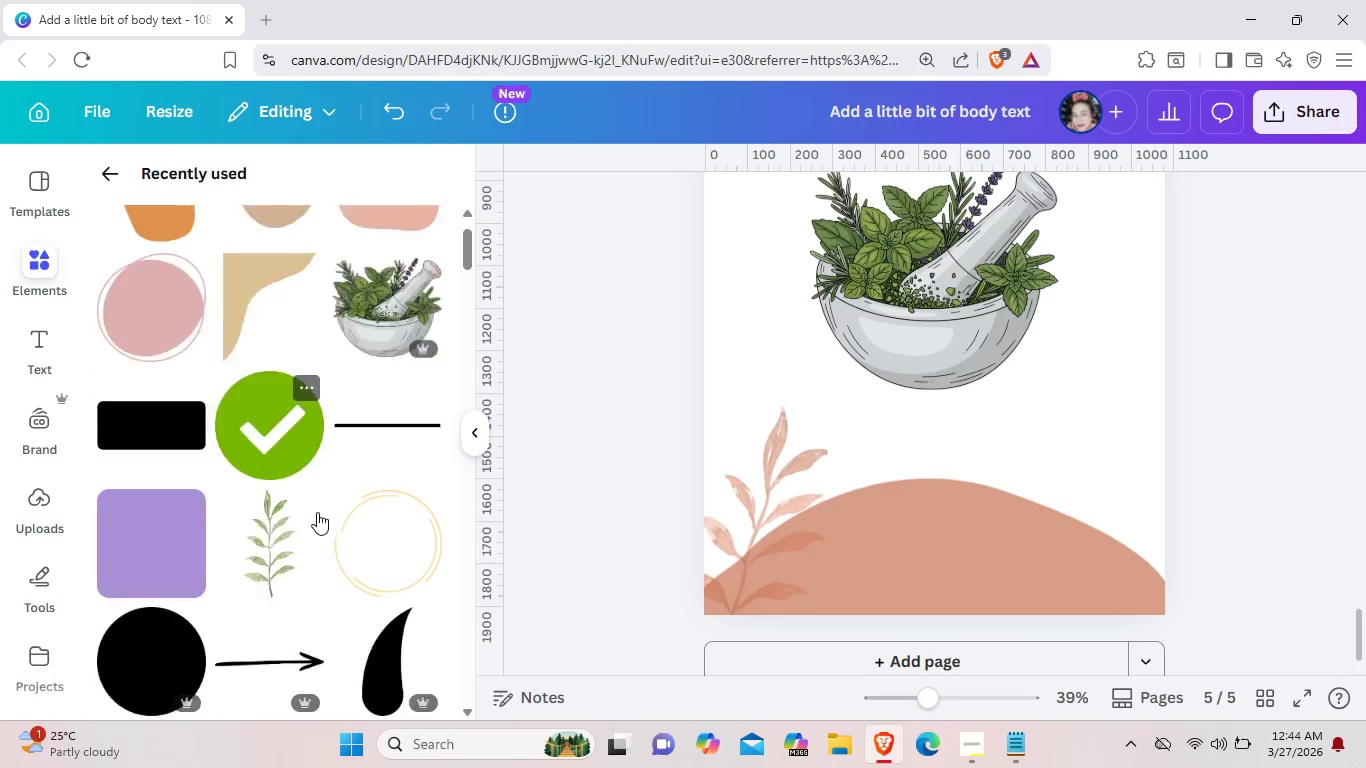 
scroll: coordinate [317, 512], scroll_direction: down, amount: 28.0
 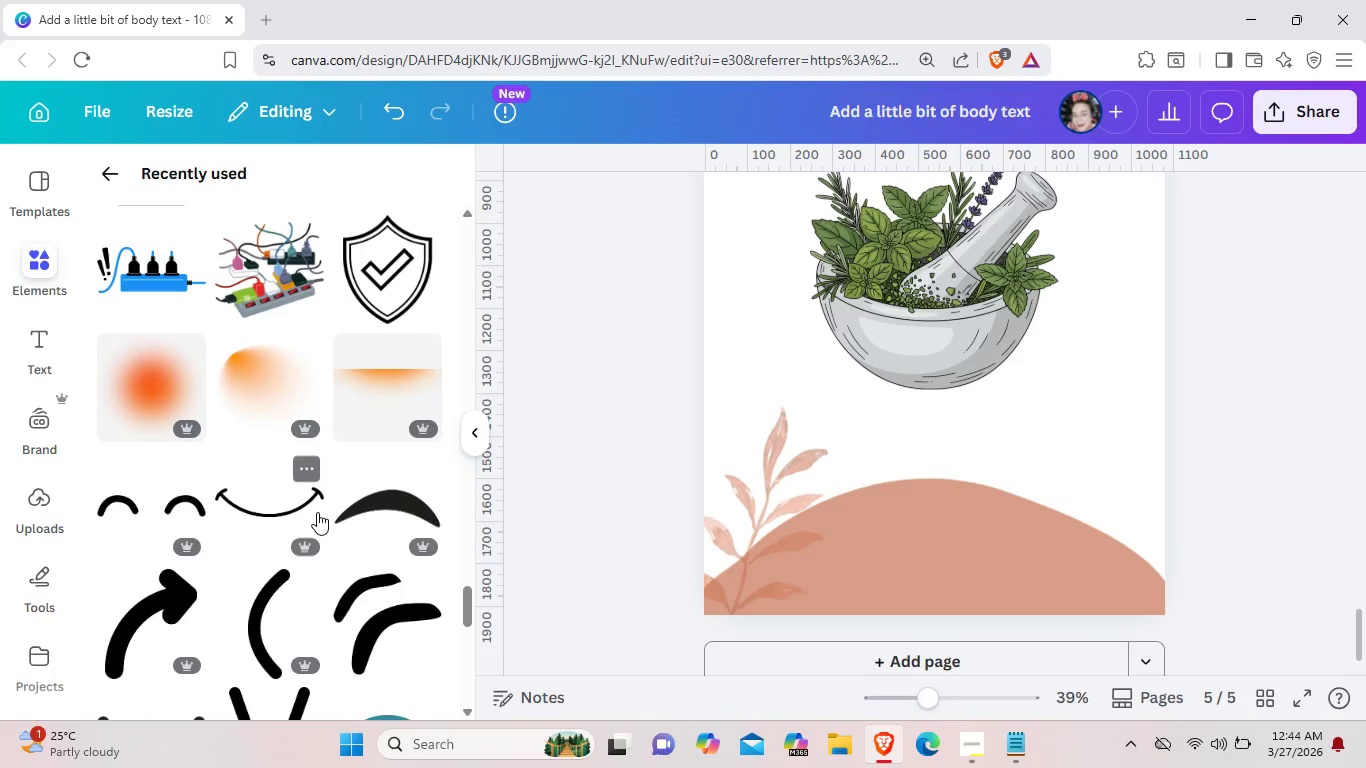 
scroll: coordinate [317, 512], scroll_direction: down, amount: 5.0
 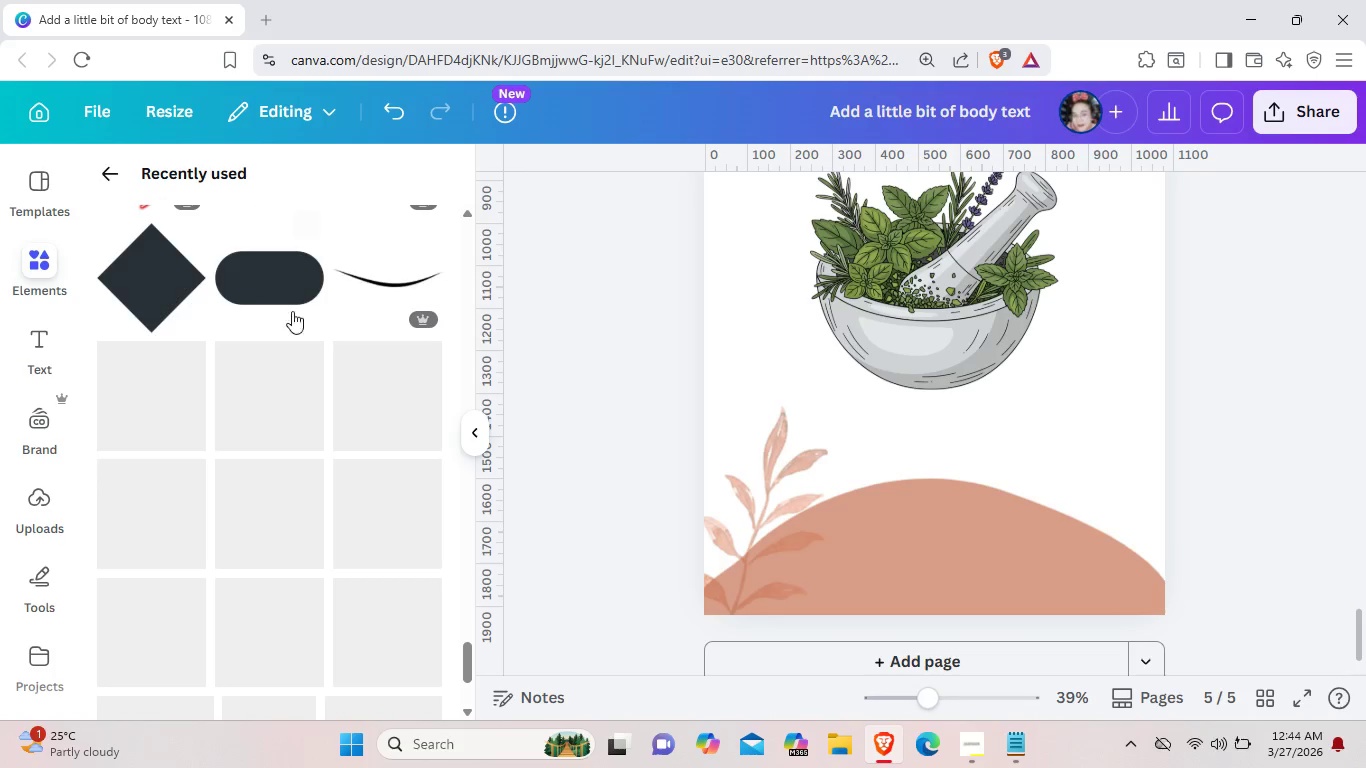 
left_click([283, 281])
 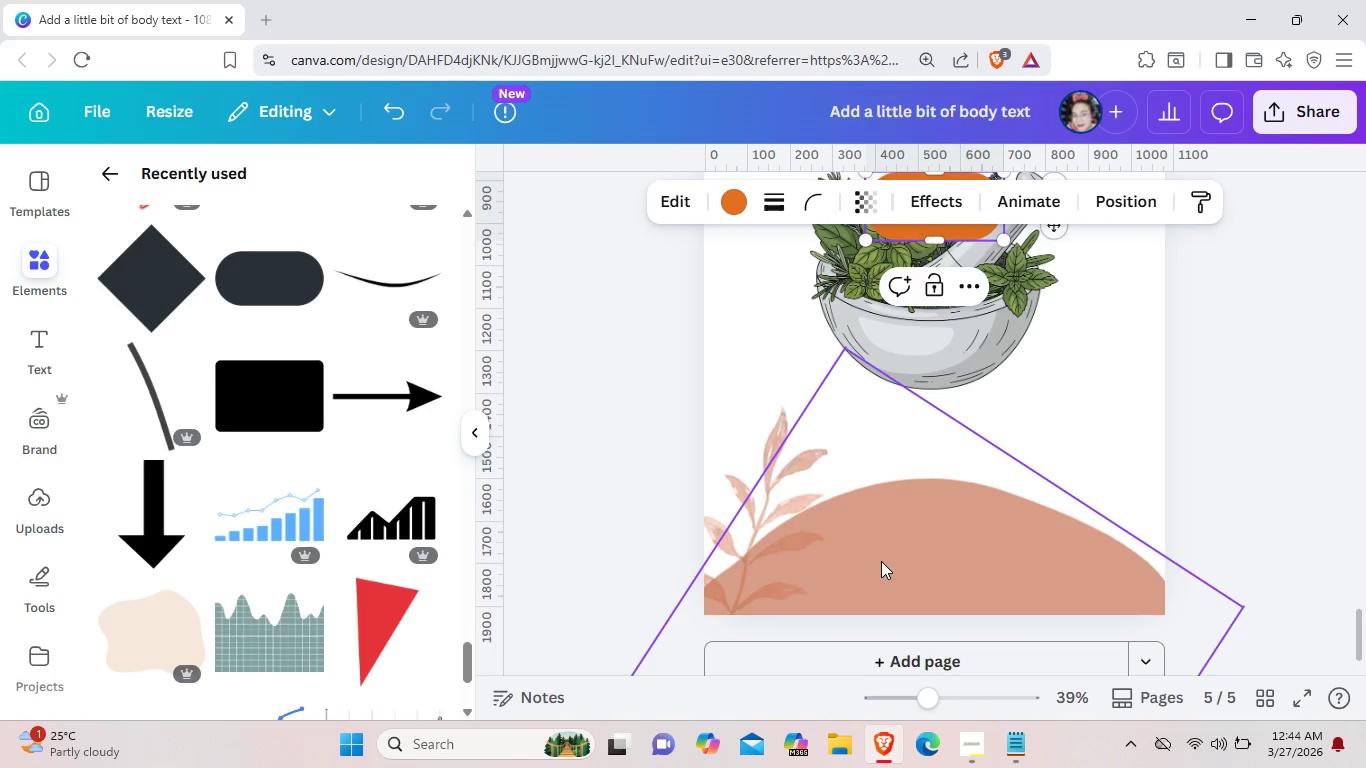 
scroll: coordinate [894, 564], scroll_direction: up, amount: 2.0
 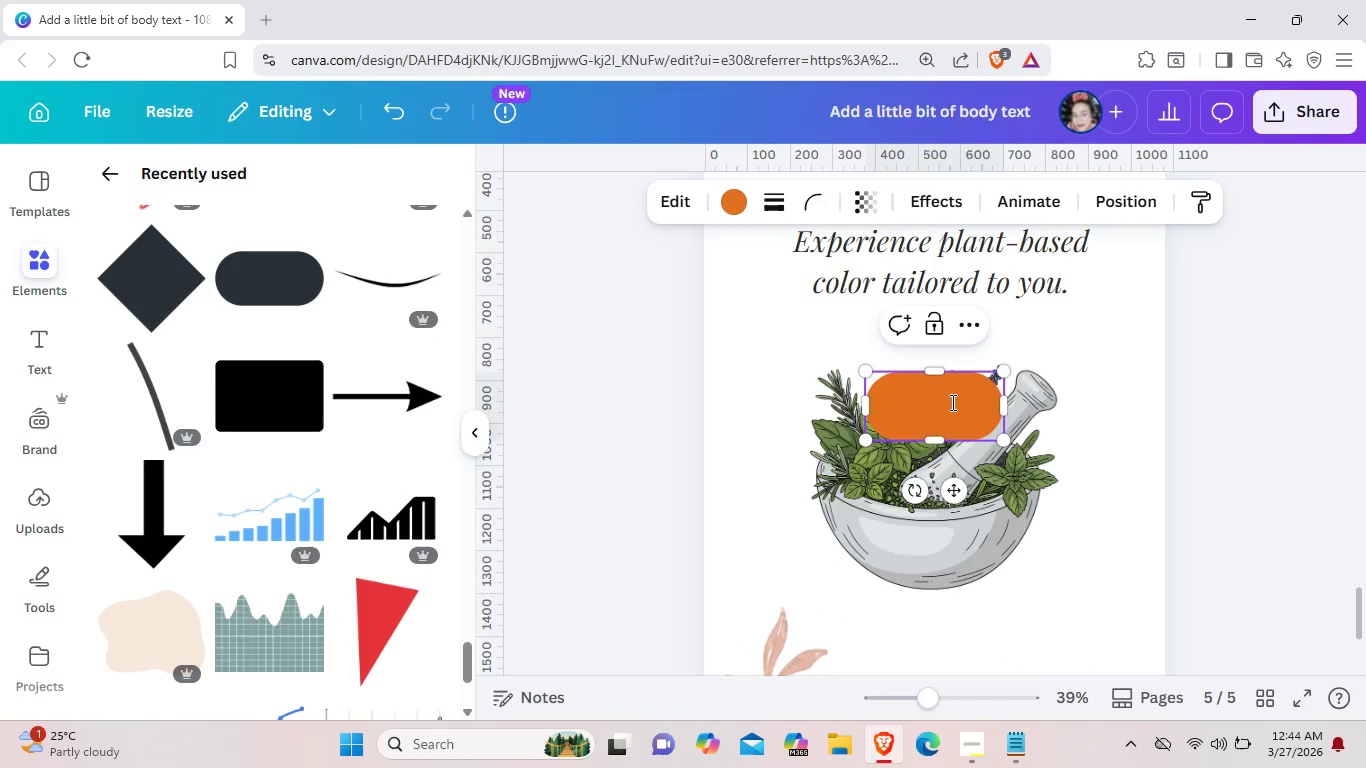 
left_click_drag(start_coordinate=[951, 402], to_coordinate=[953, 414])
 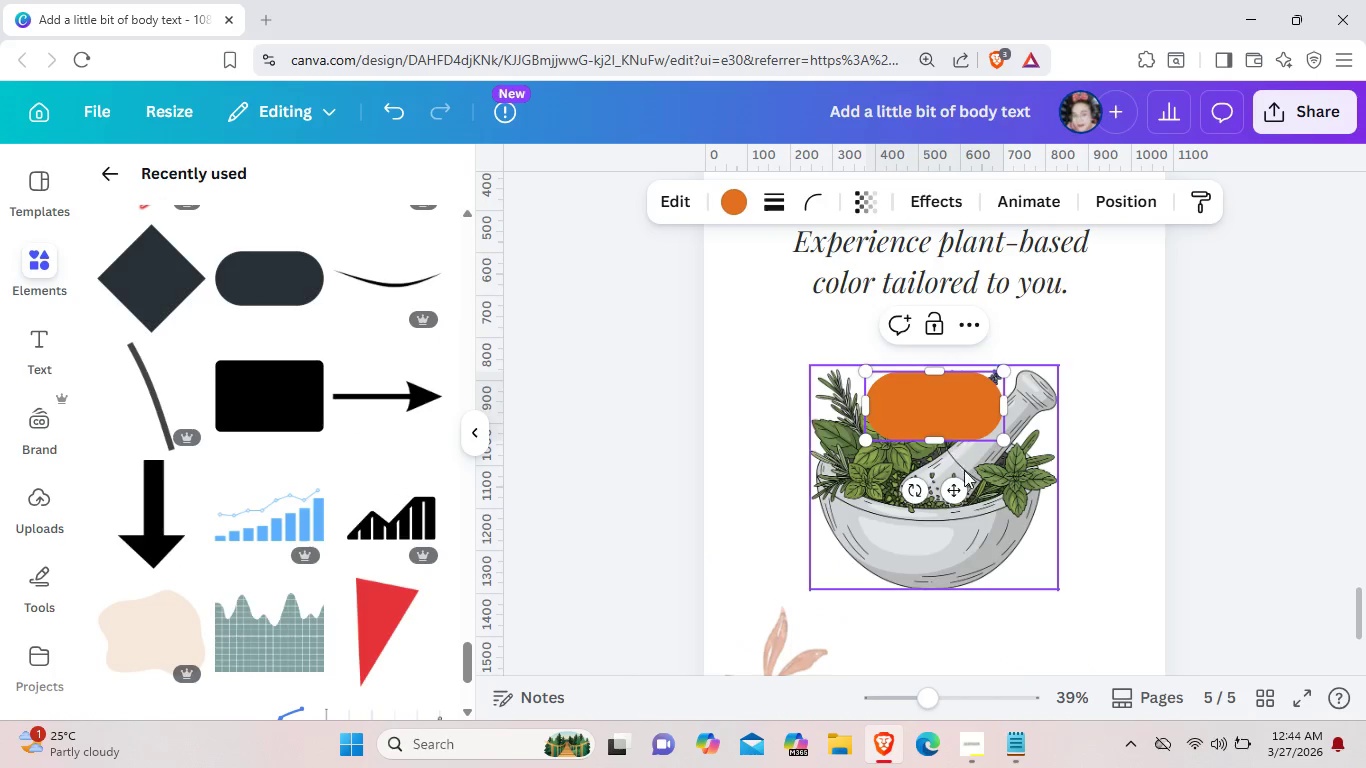 
left_click_drag(start_coordinate=[959, 494], to_coordinate=[946, 612])
 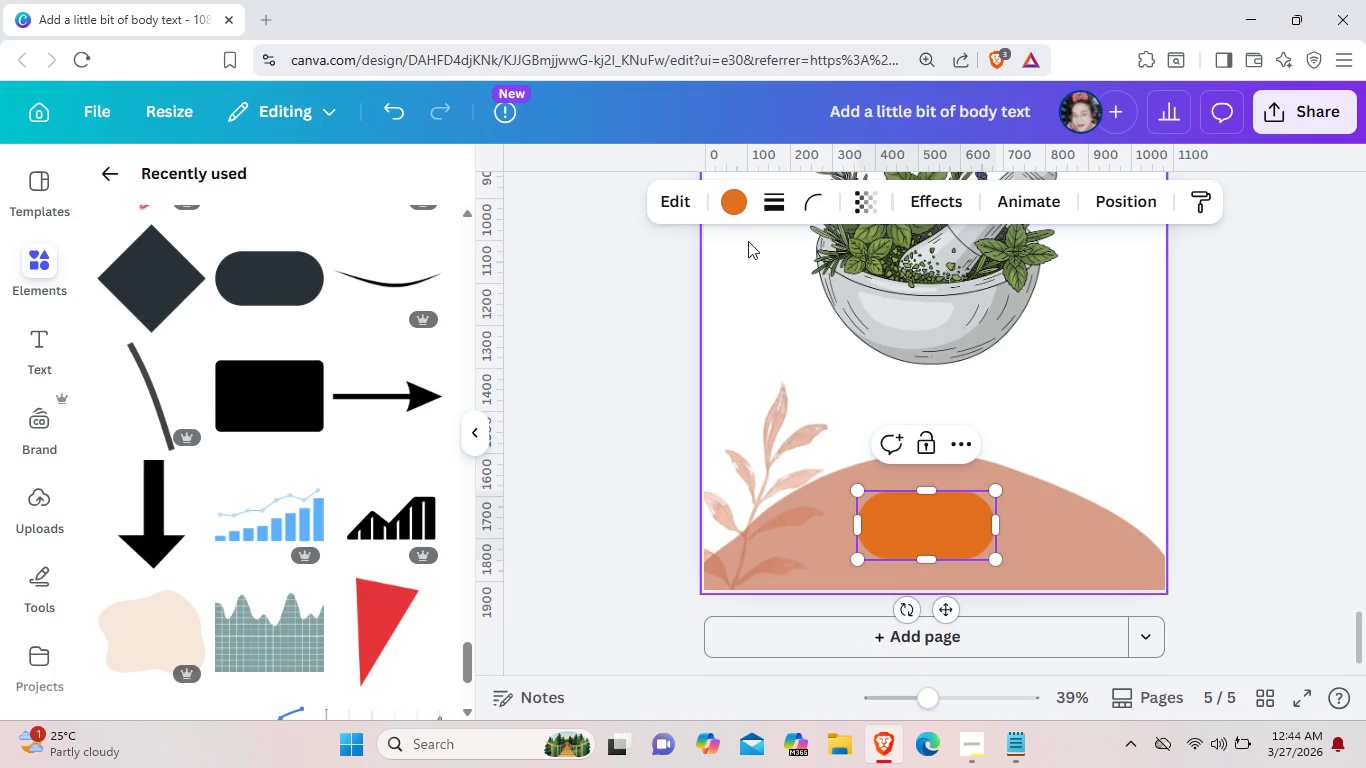 
scroll: coordinate [981, 641], scroll_direction: down, amount: 3.0
 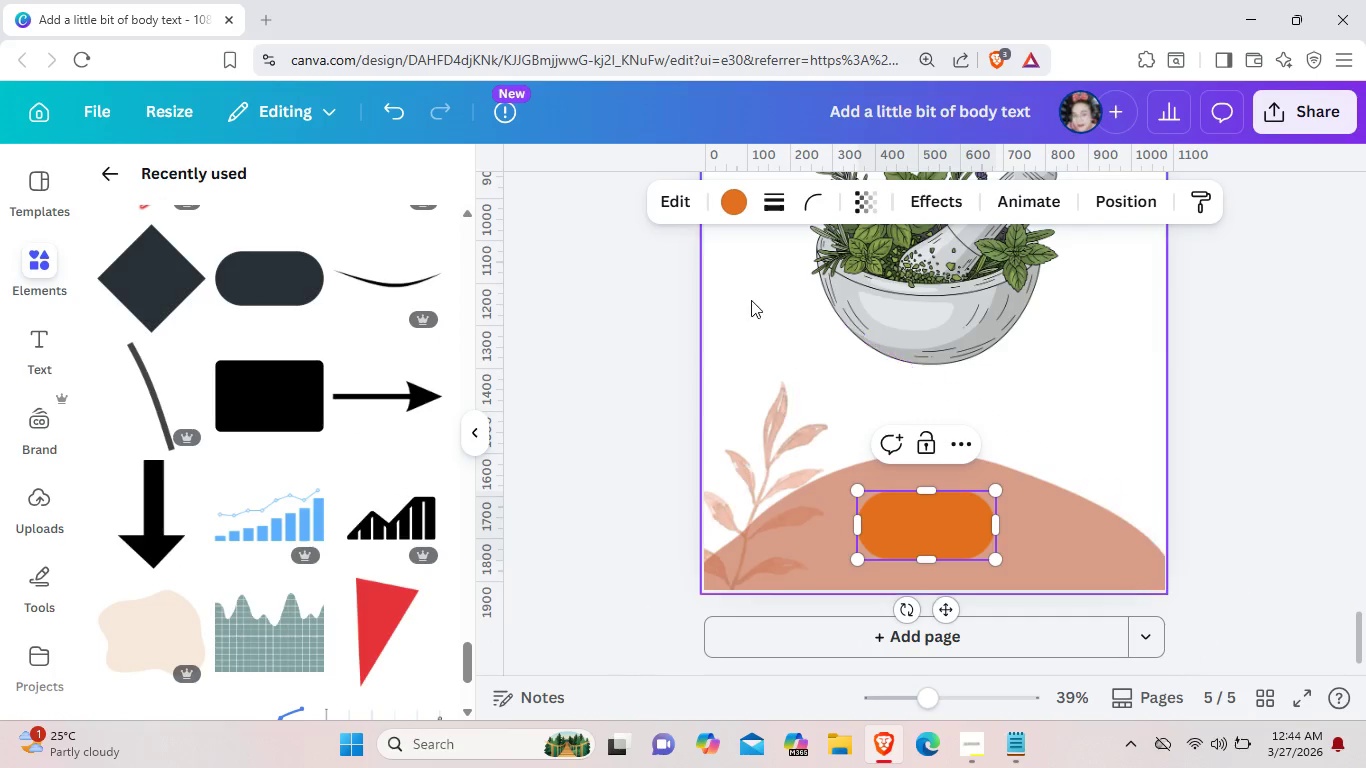 
left_click([735, 203])
 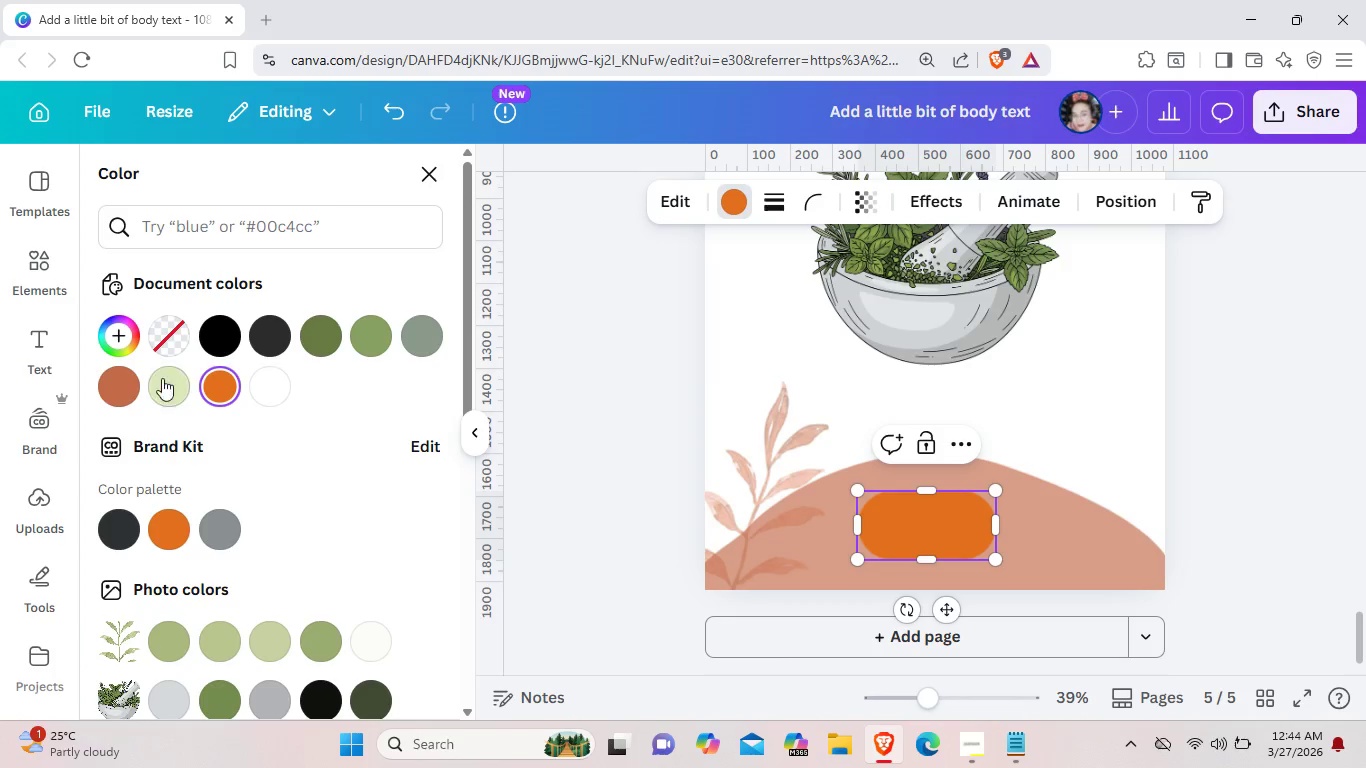 
left_click([132, 383])
 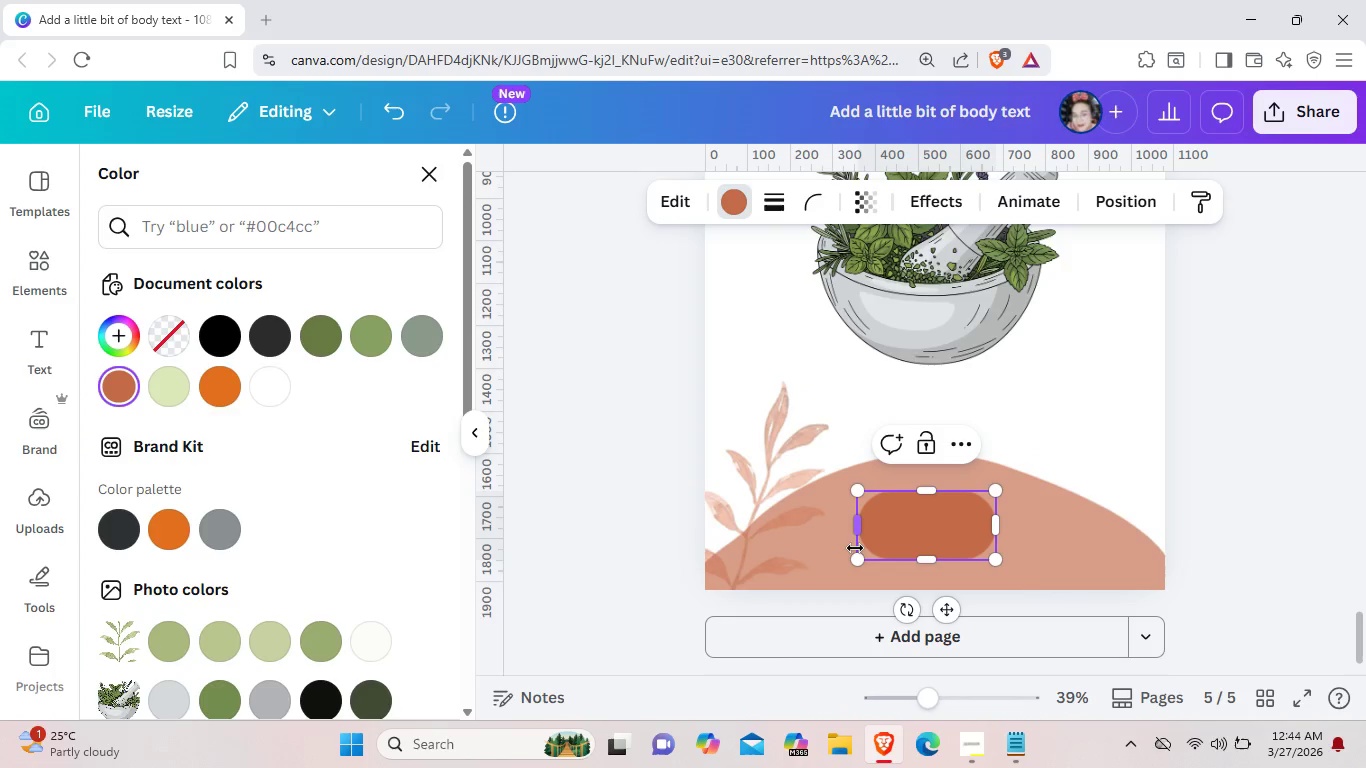 
left_click_drag(start_coordinate=[855, 548], to_coordinate=[767, 549])
 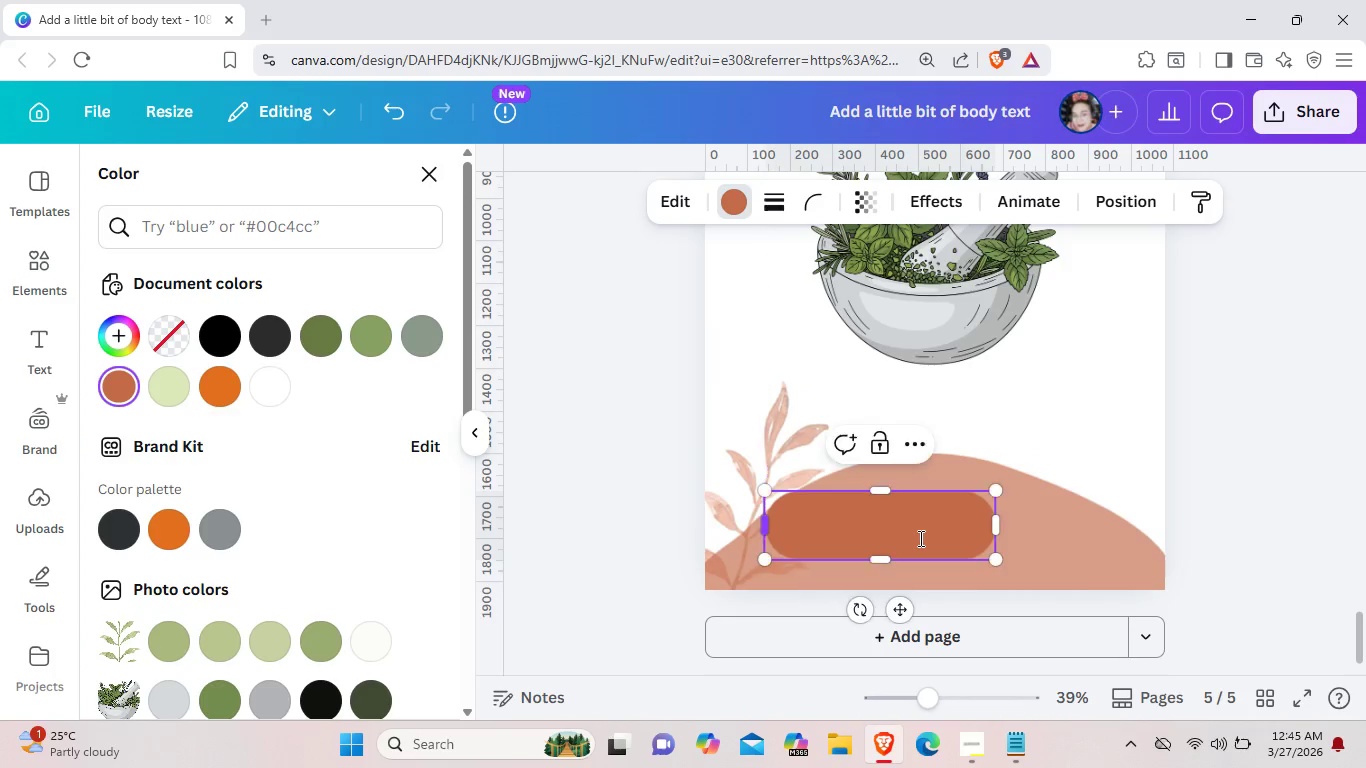 
left_click_drag(start_coordinate=[921, 532], to_coordinate=[912, 558])
 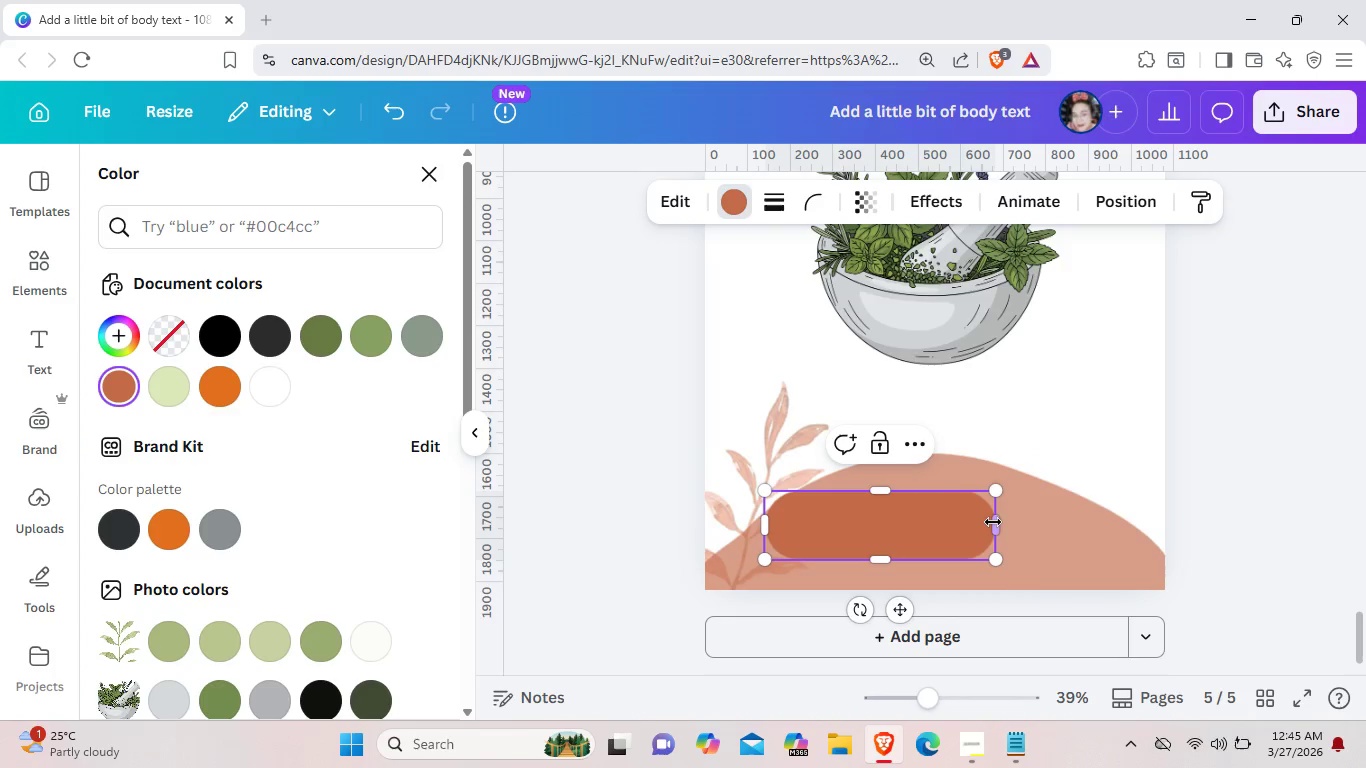 
left_click_drag(start_coordinate=[994, 523], to_coordinate=[1118, 525])
 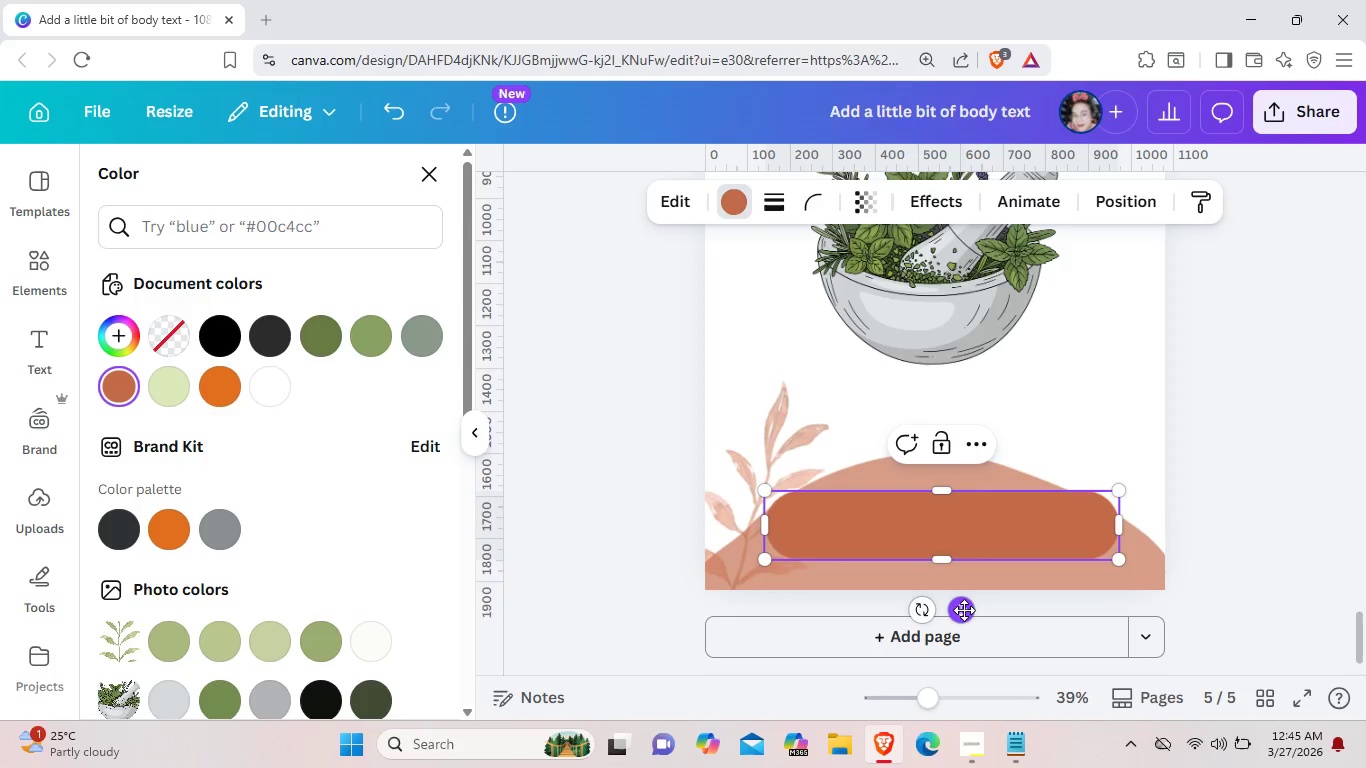 
left_click_drag(start_coordinate=[963, 610], to_coordinate=[953, 631])
 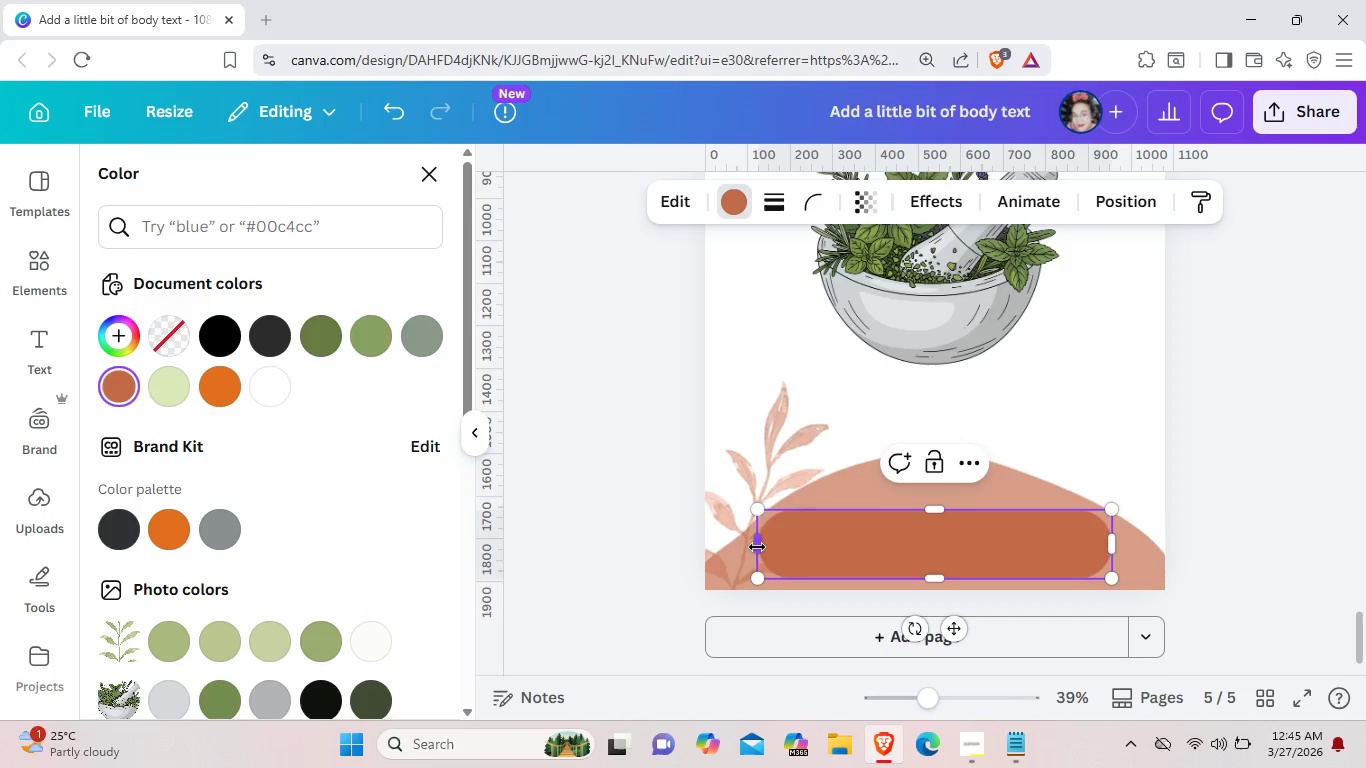 
left_click_drag(start_coordinate=[757, 547], to_coordinate=[687, 543])
 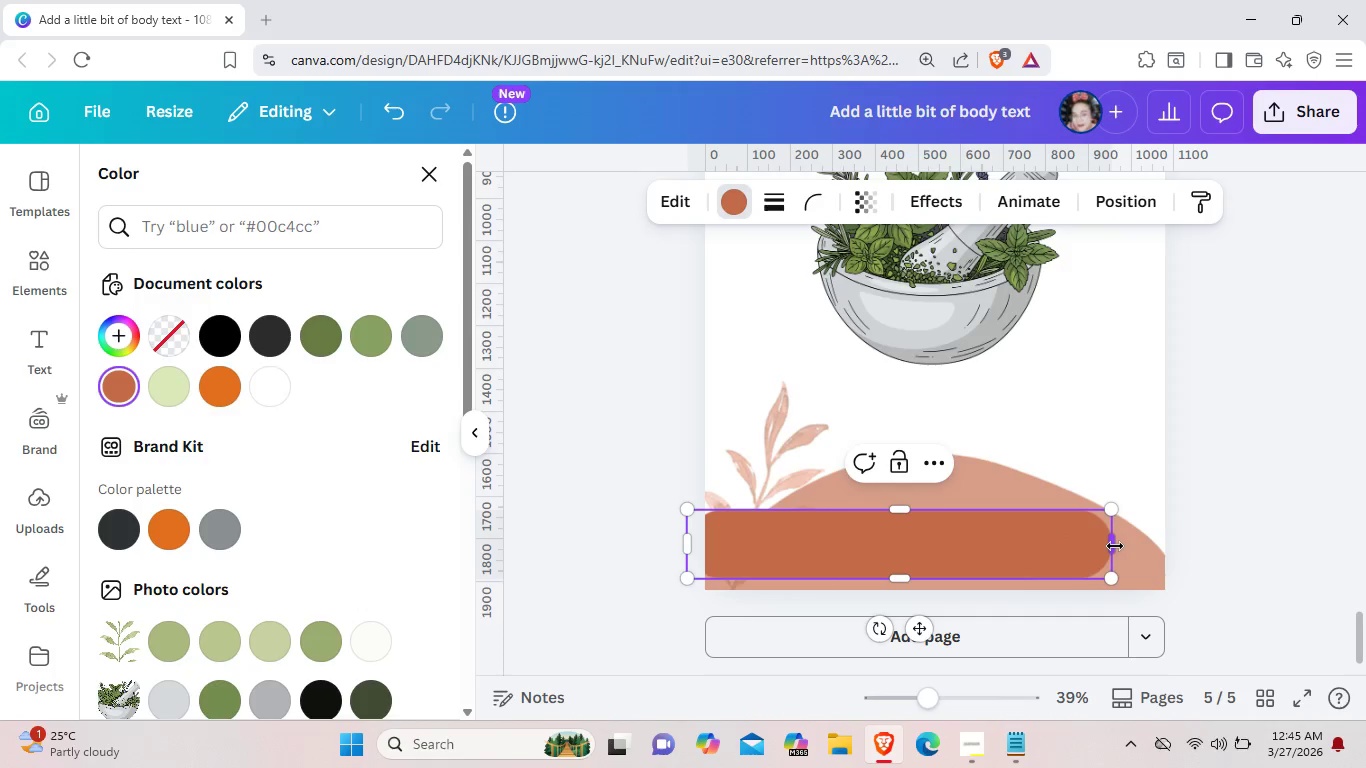 
left_click_drag(start_coordinate=[1115, 546], to_coordinate=[1178, 546])
 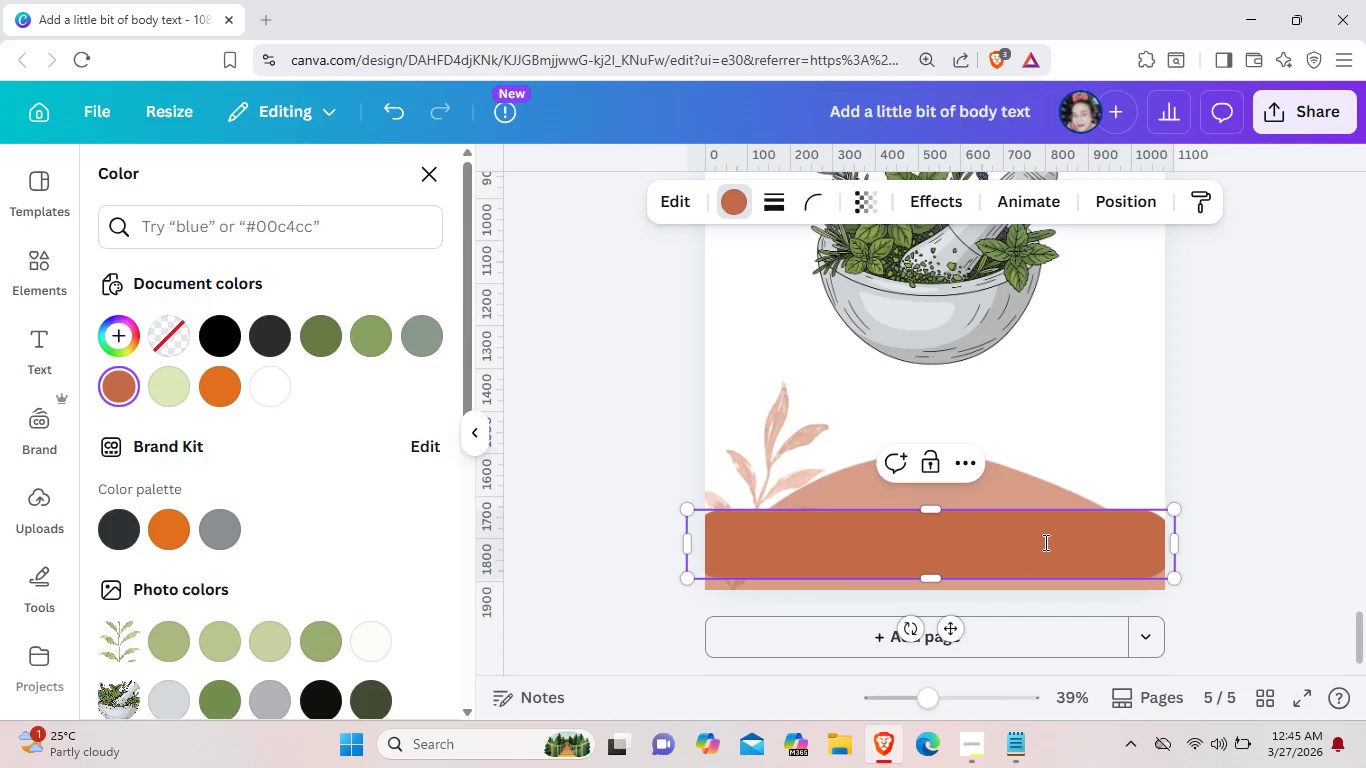 
left_click_drag(start_coordinate=[1044, 542], to_coordinate=[1044, 550])
 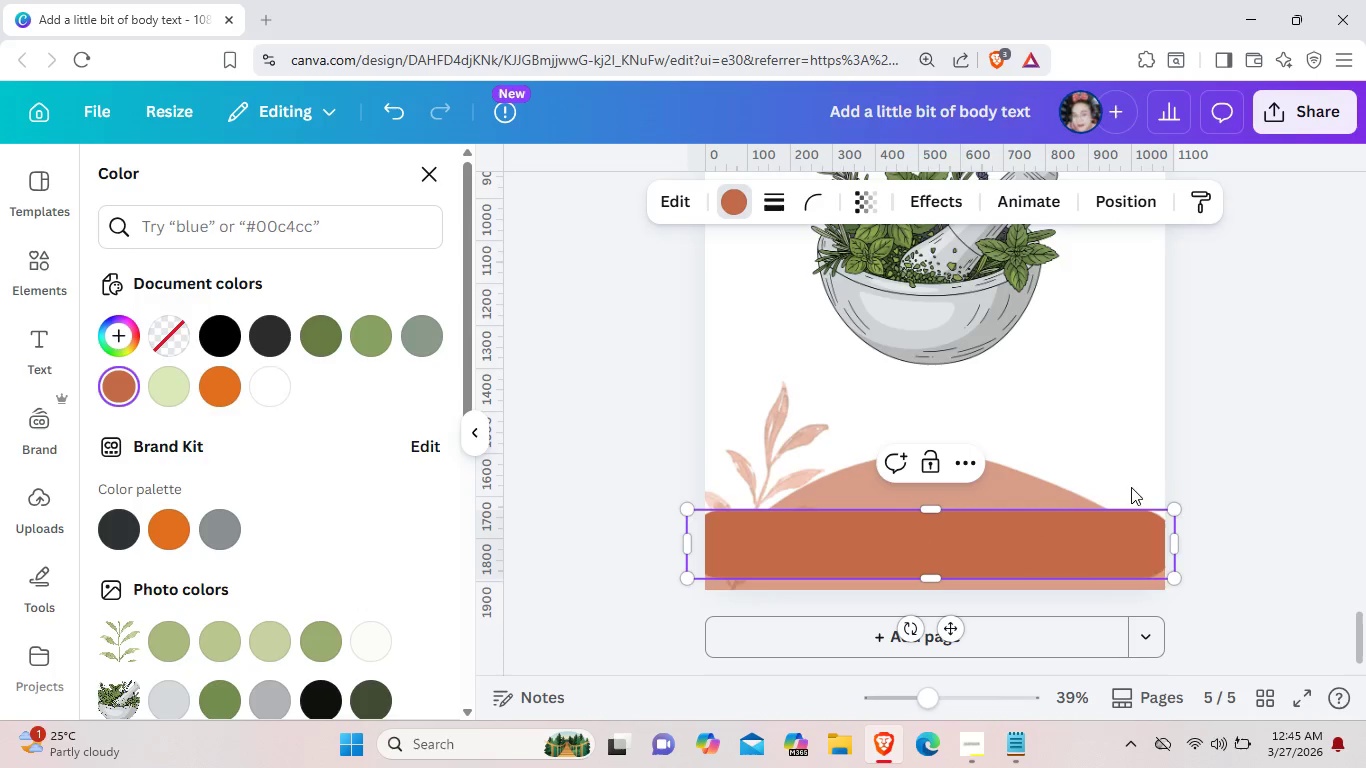 
left_click([1250, 455])
 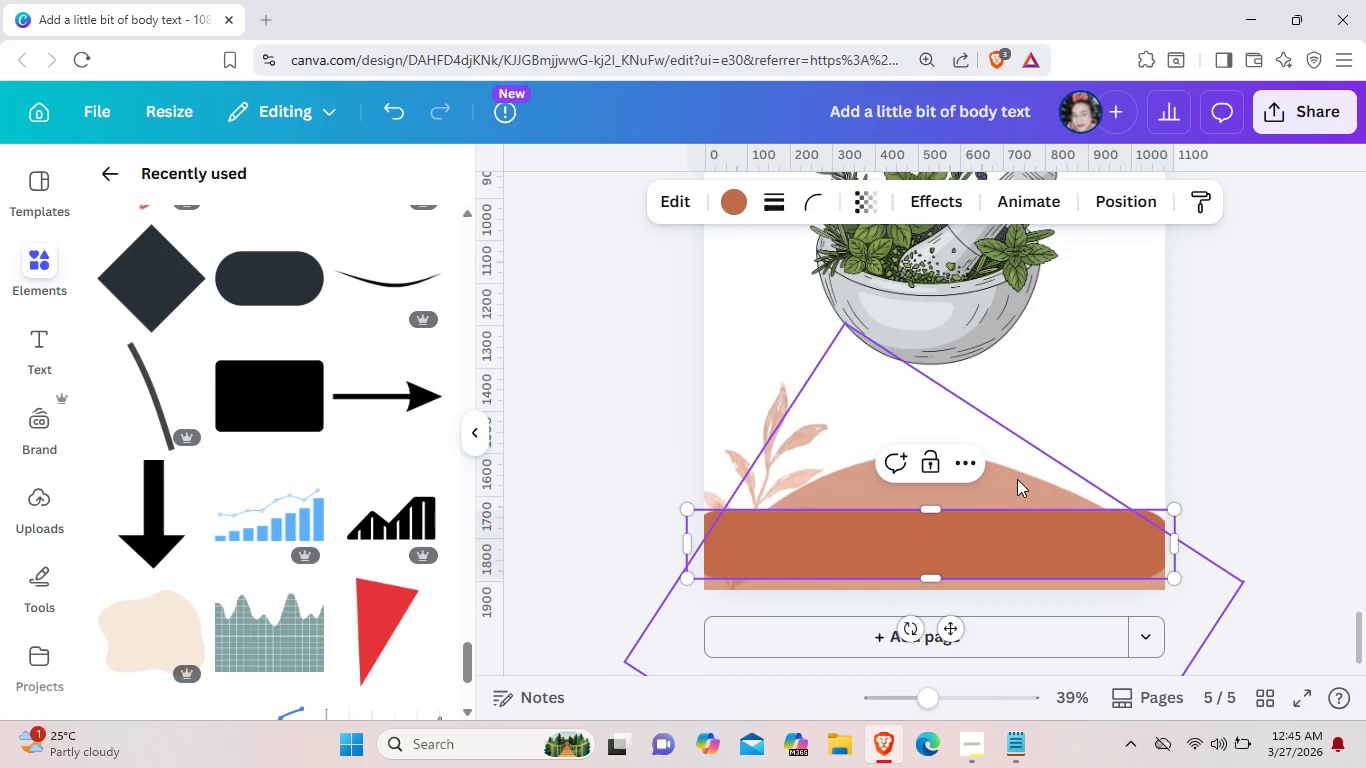 
left_click([1017, 479])
 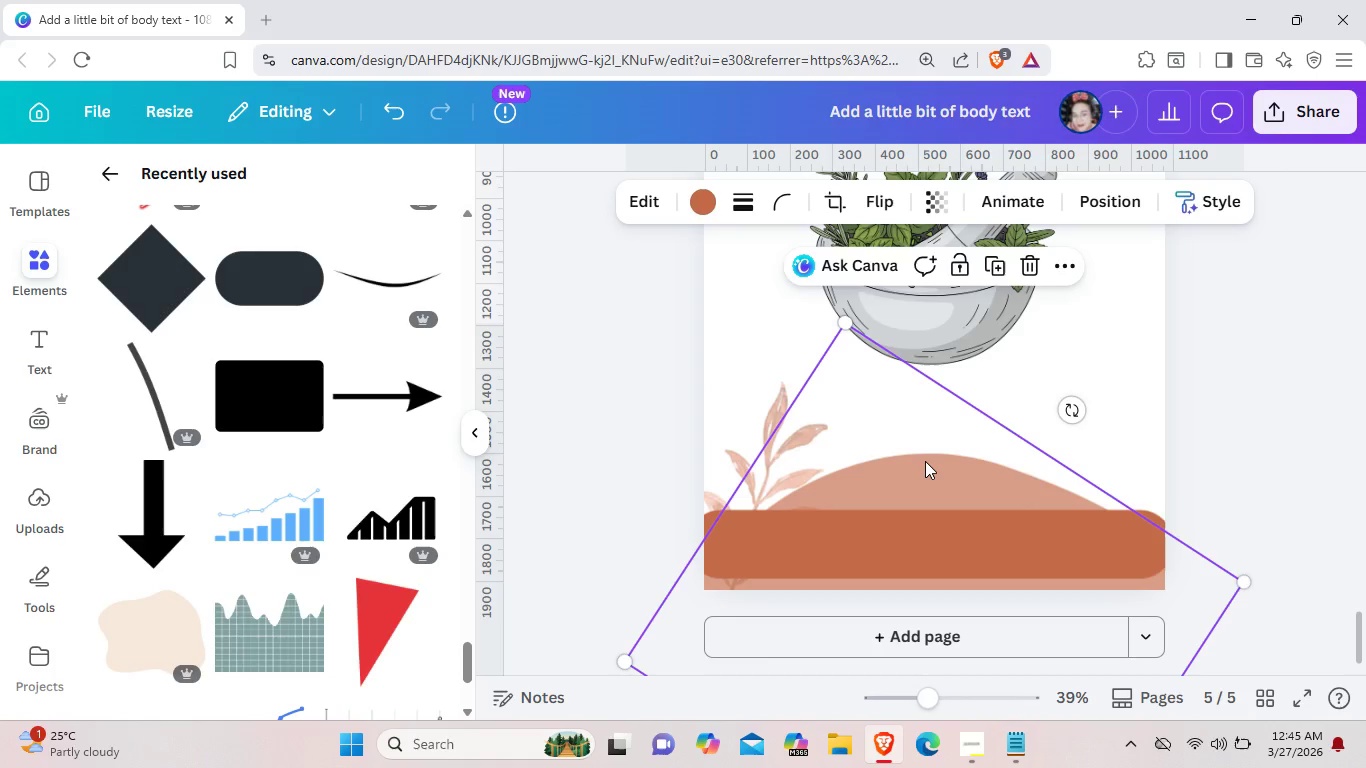 
left_click_drag(start_coordinate=[925, 461], to_coordinate=[925, 453])
 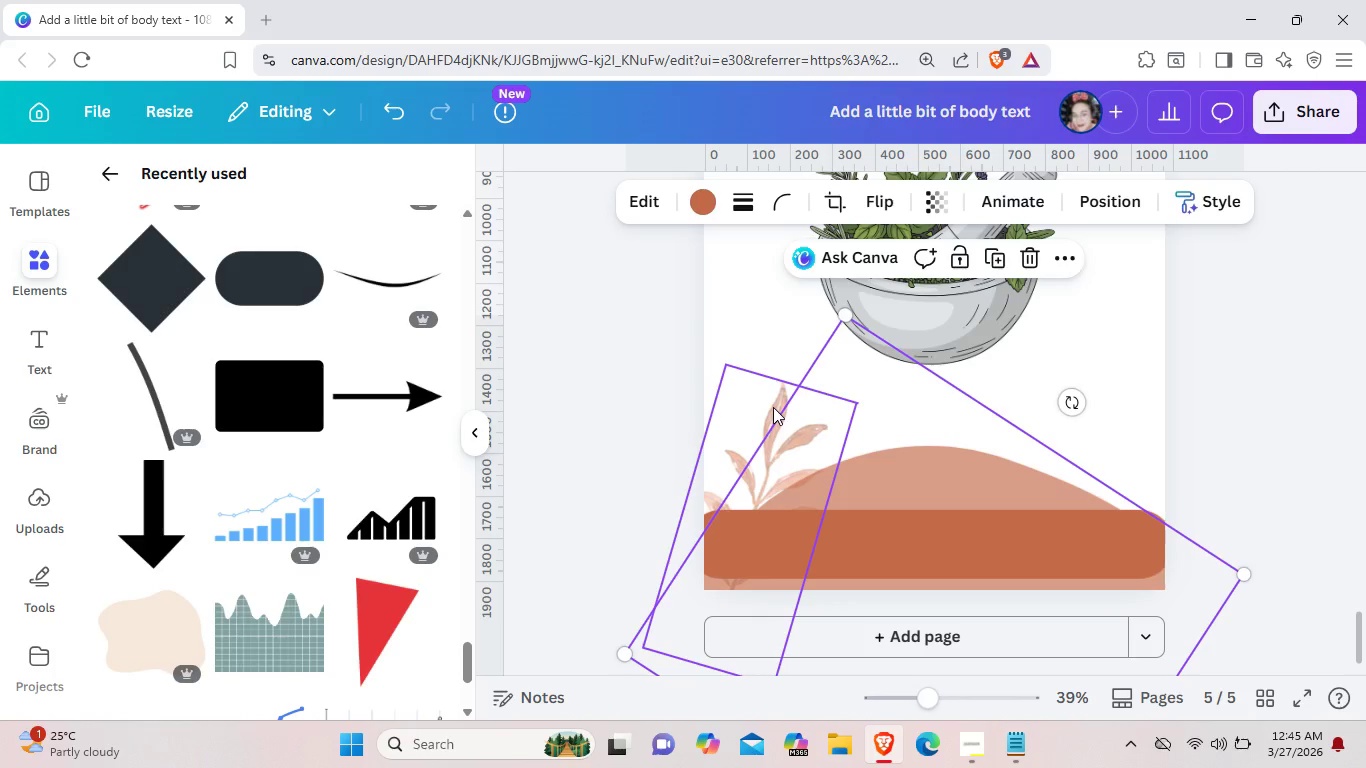 
left_click_drag(start_coordinate=[773, 407], to_coordinate=[761, 395])
 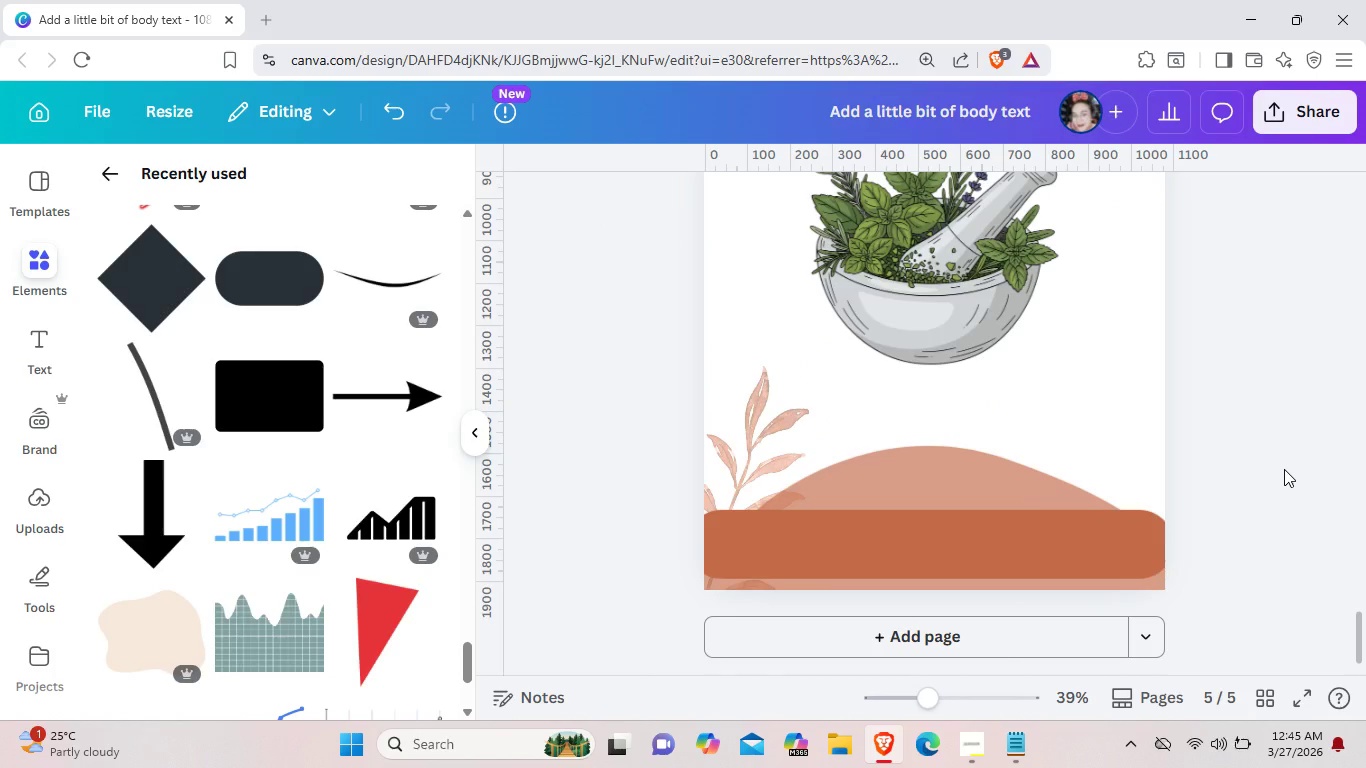 
scroll: coordinate [1281, 486], scroll_direction: up, amount: 5.0
 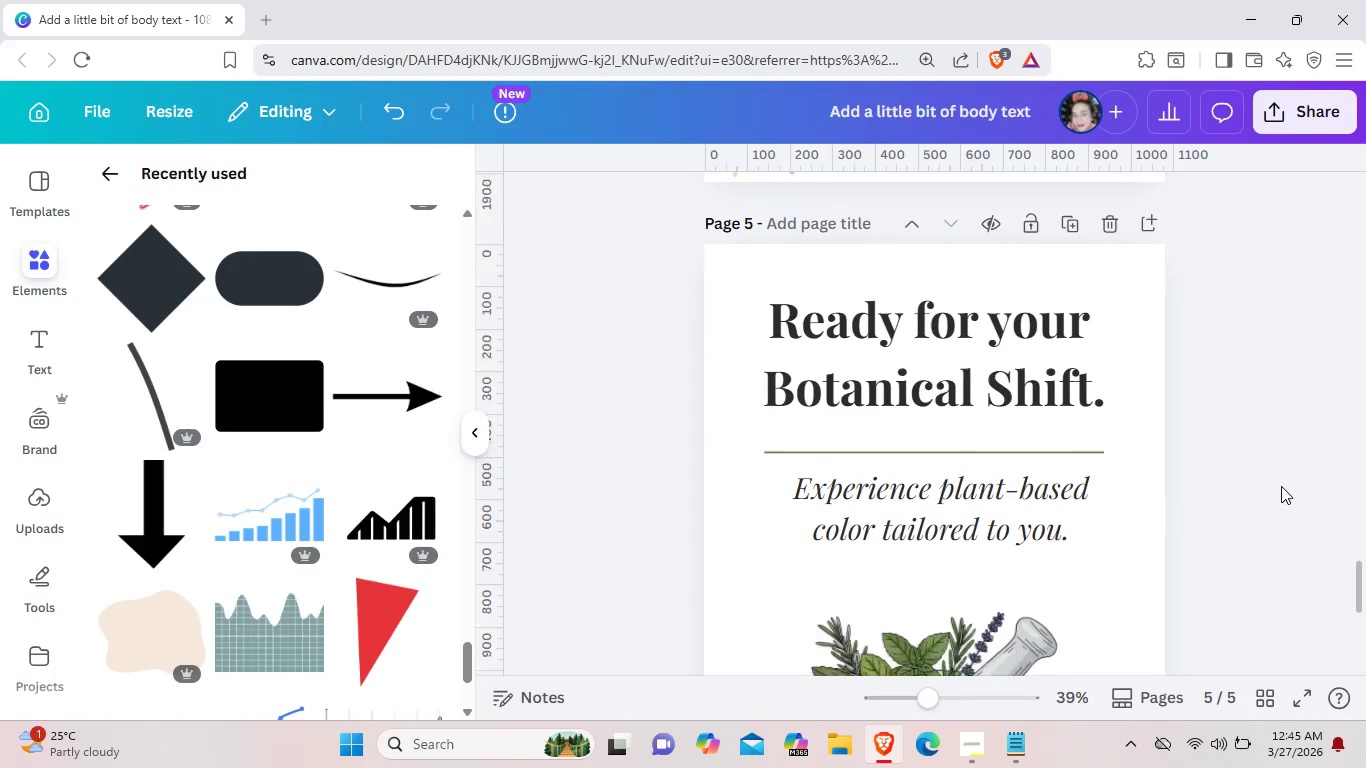 
scroll: coordinate [1281, 486], scroll_direction: down, amount: 2.0
 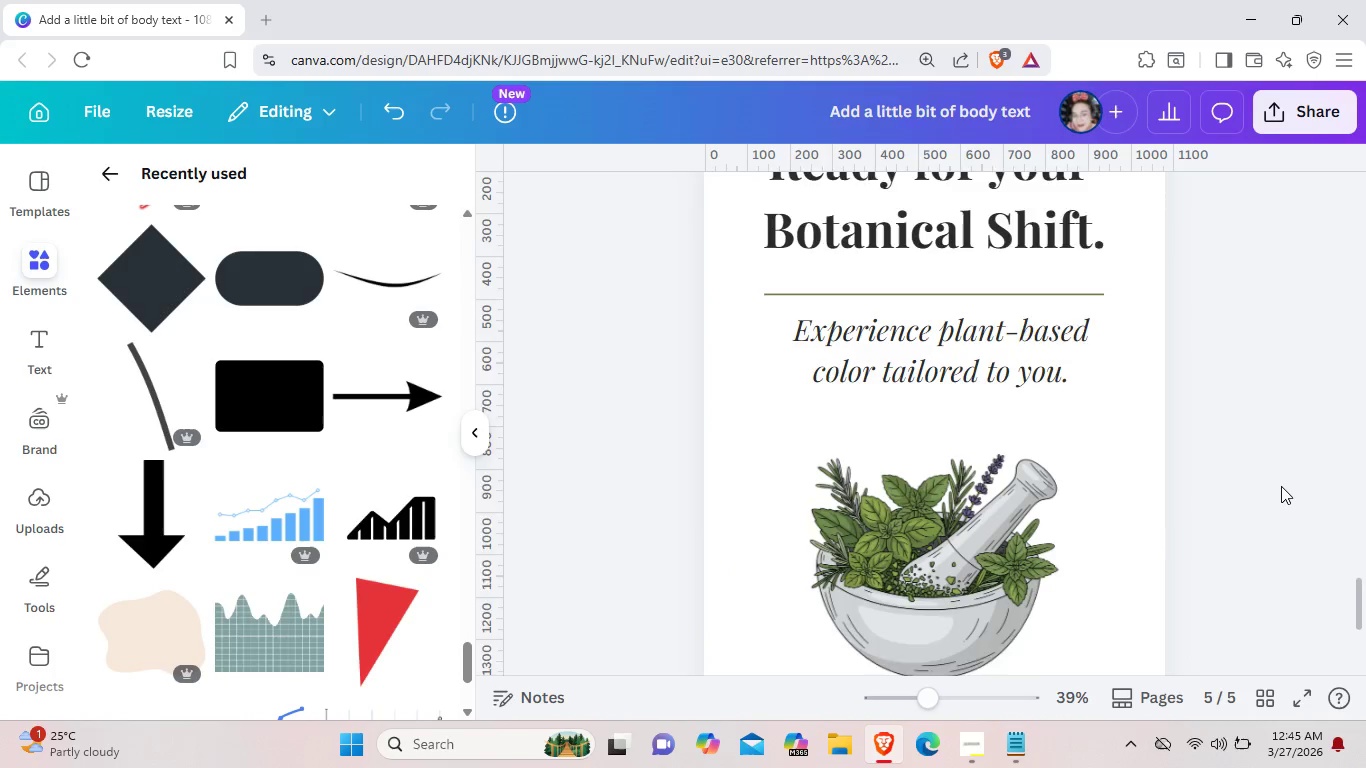 
scroll: coordinate [1281, 486], scroll_direction: up, amount: 1.0
 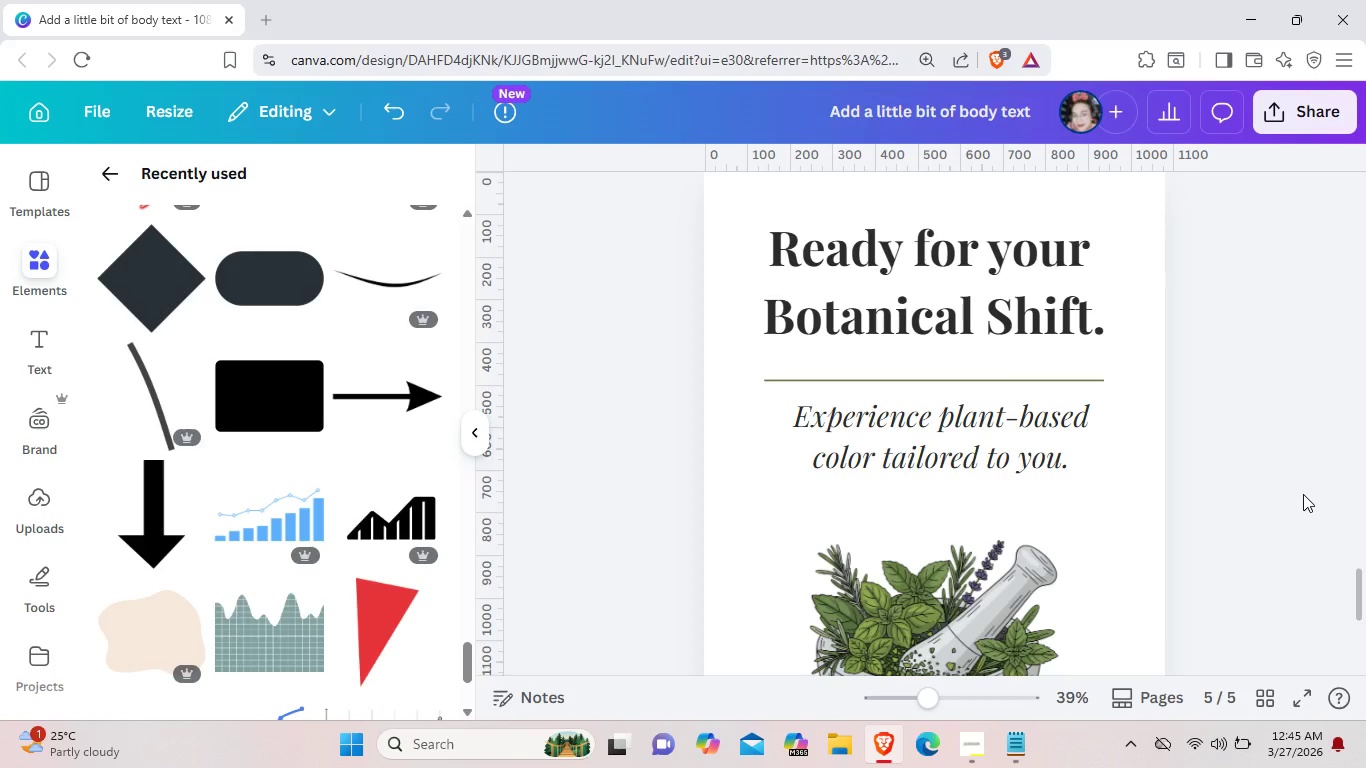 
wait(6.04)
 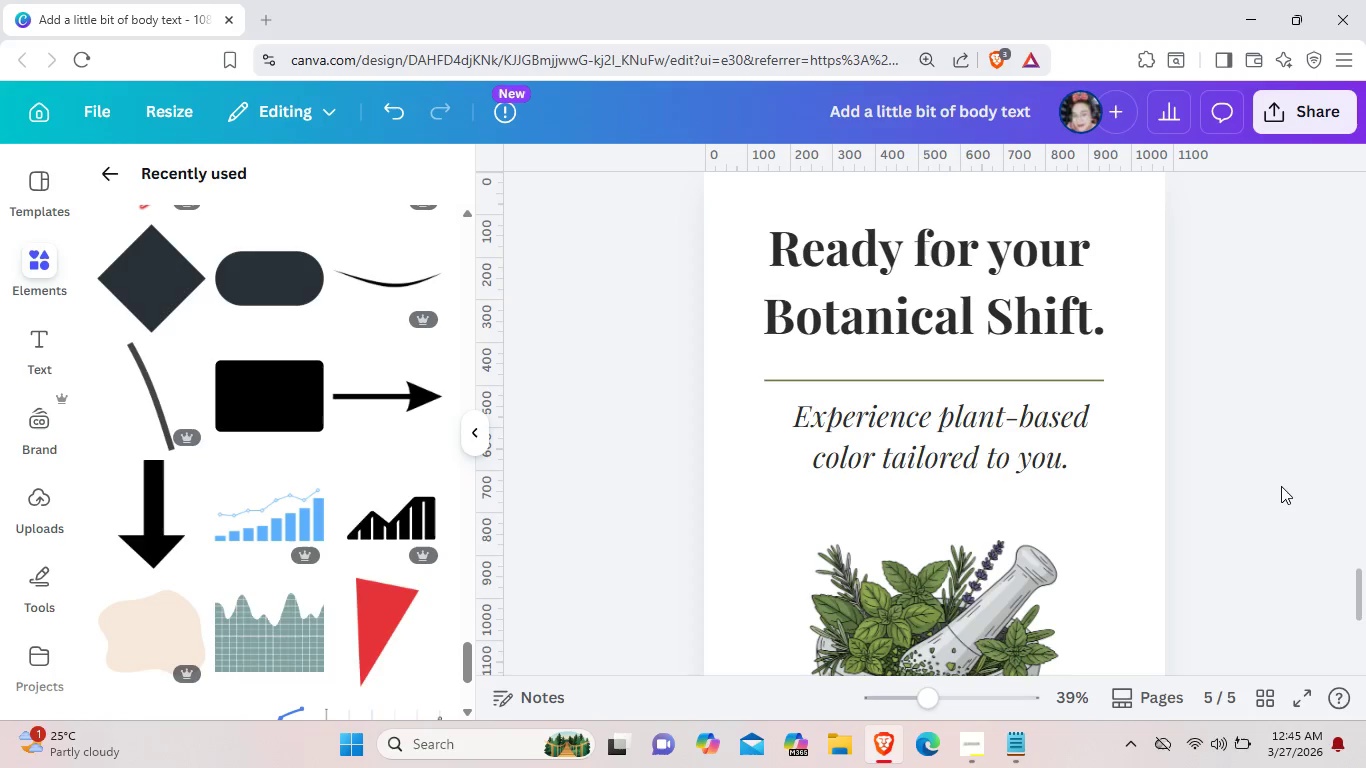 
scroll: coordinate [676, 592], scroll_direction: down, amount: 4.0
 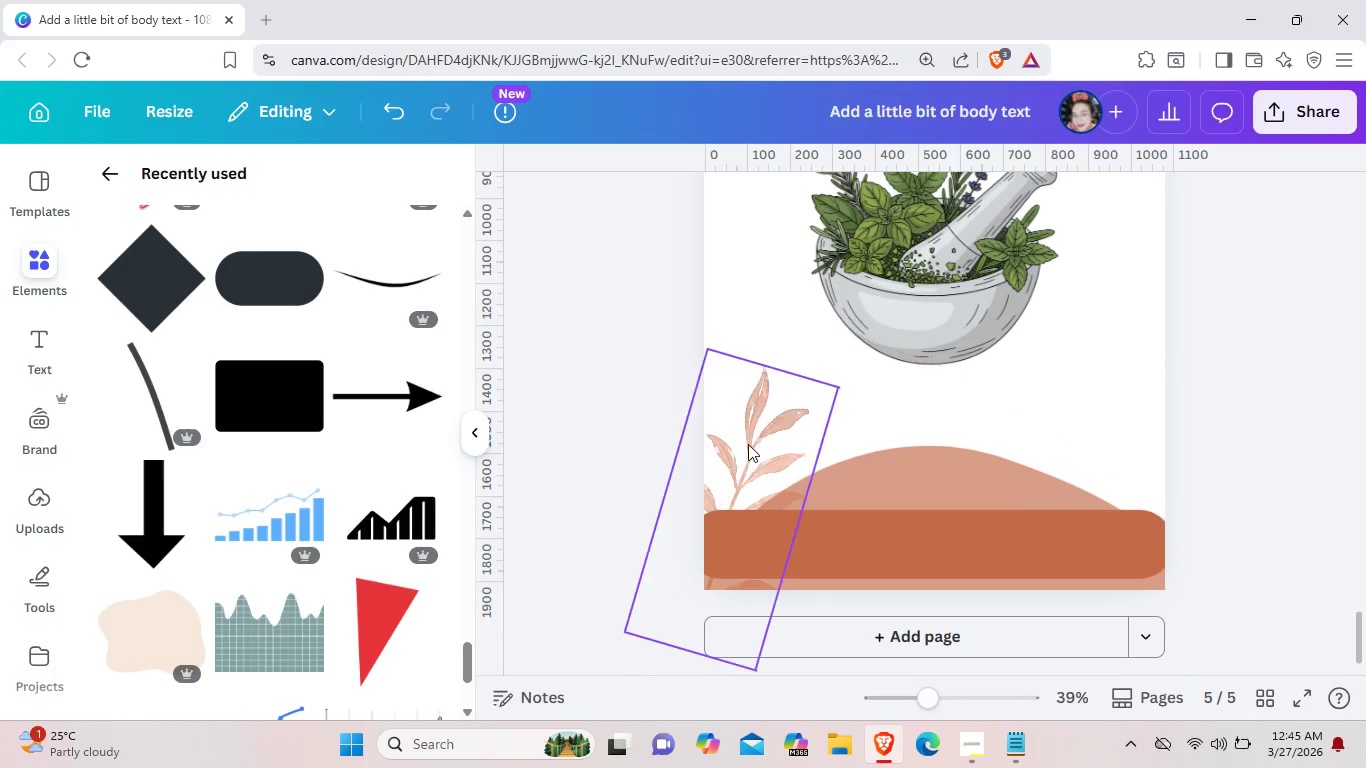 
left_click_drag(start_coordinate=[748, 444], to_coordinate=[756, 426])
 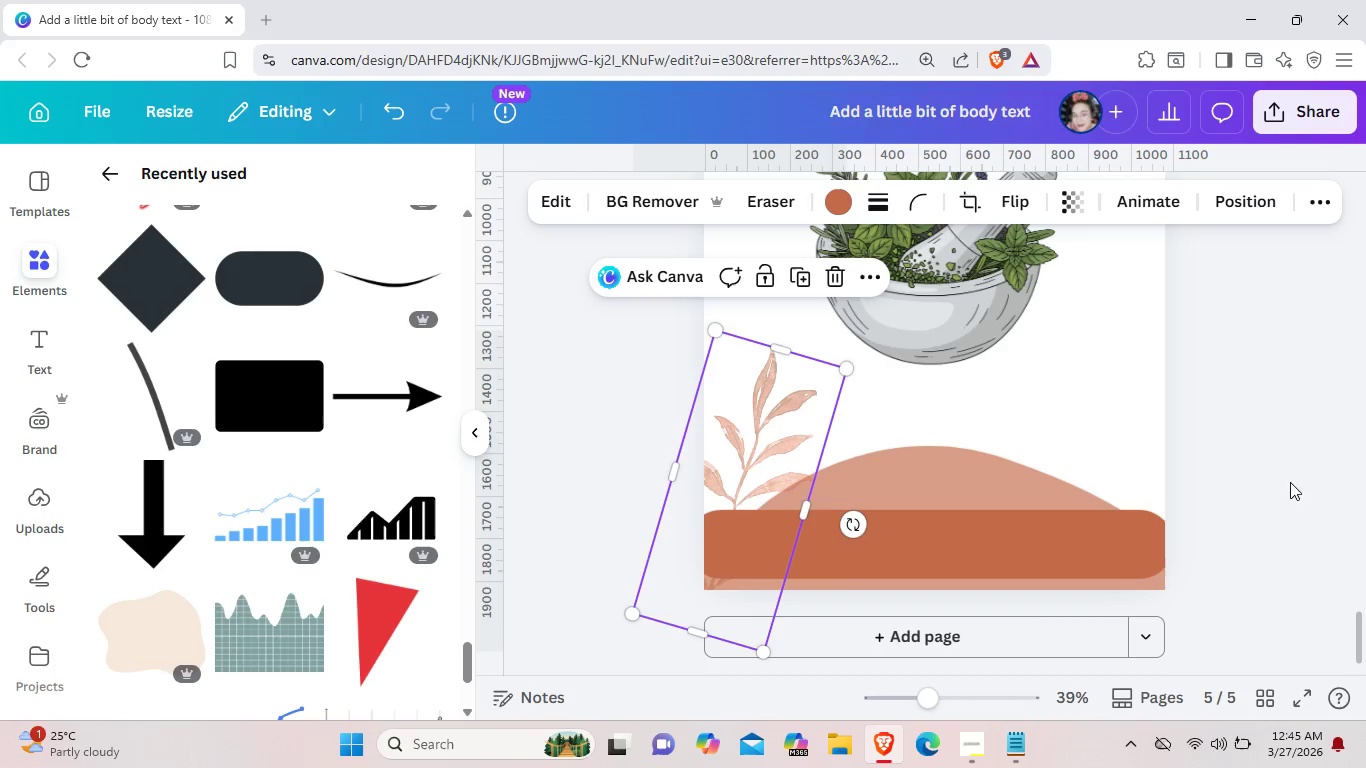 
left_click([1297, 490])
 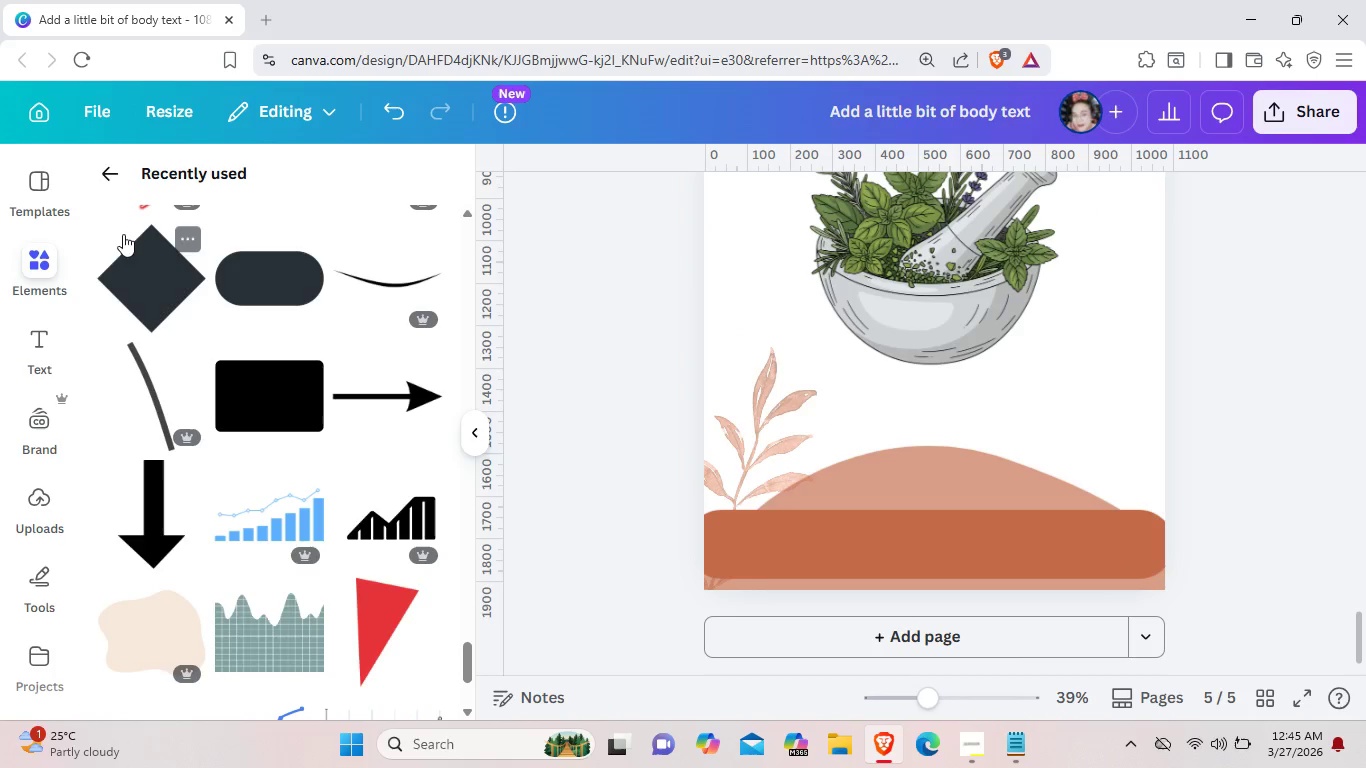 
left_click([118, 182])
 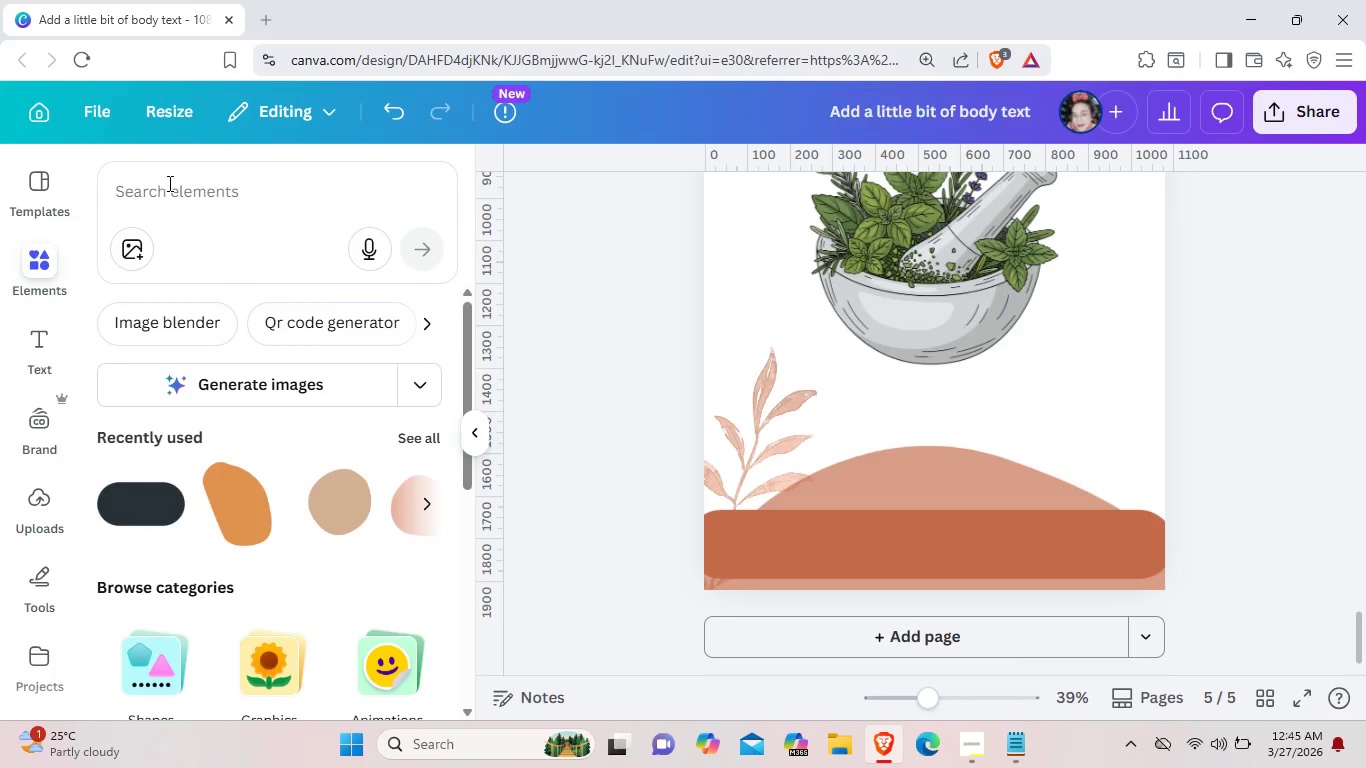 
left_click([168, 183])
 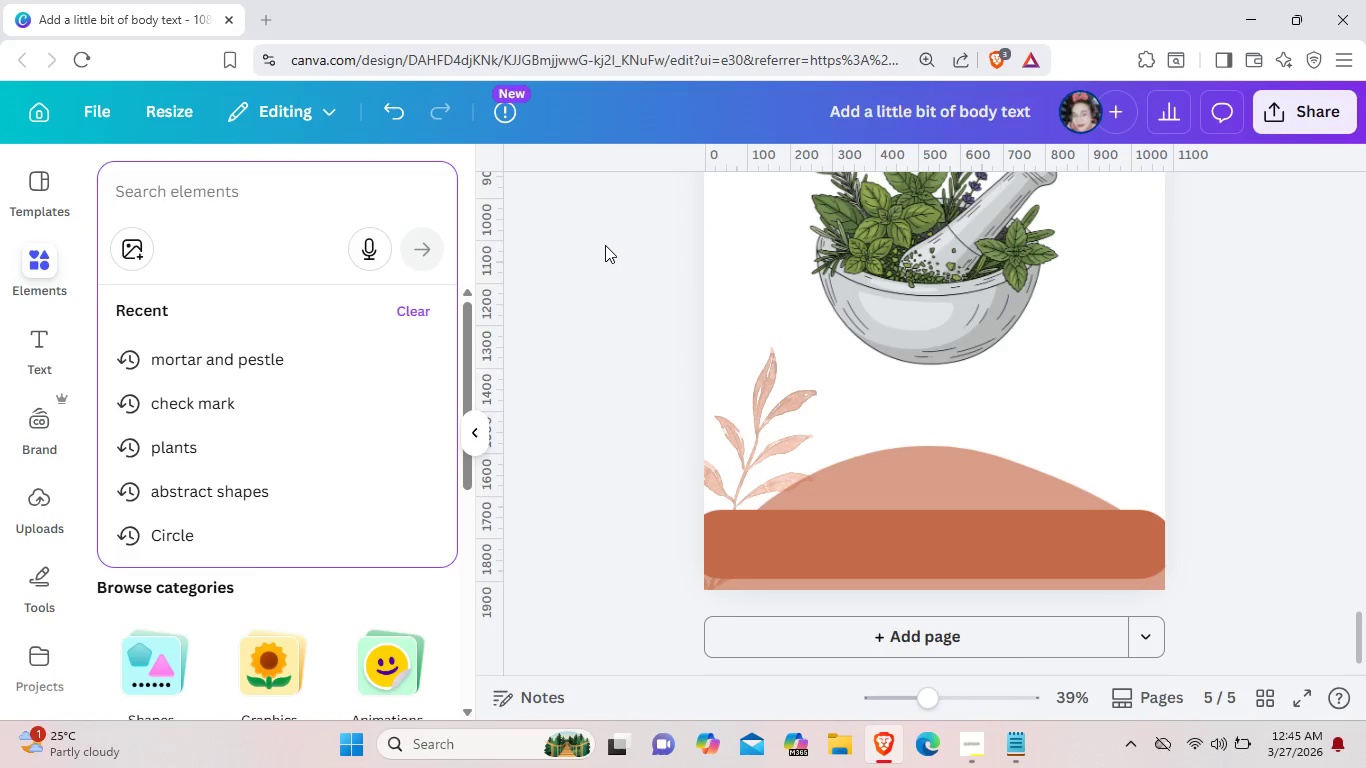 
left_click([605, 245])
 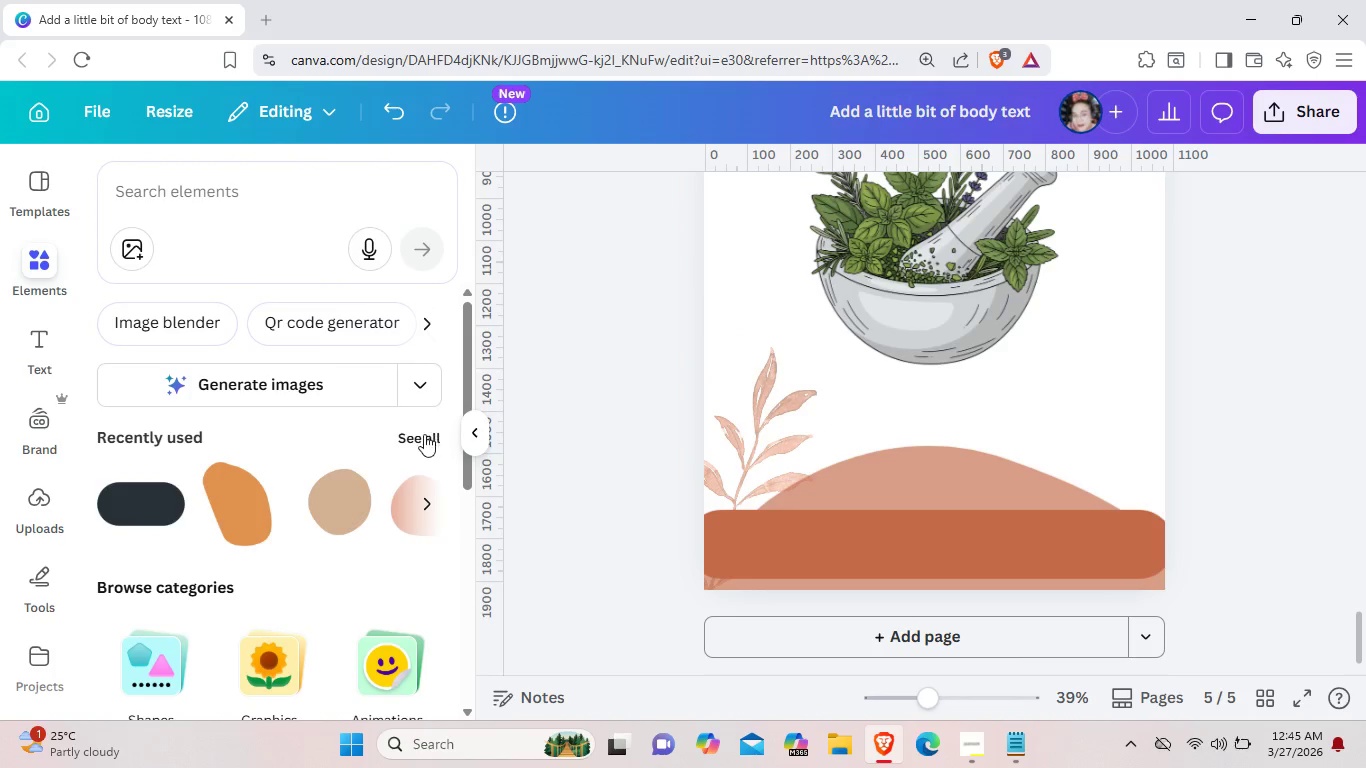 
left_click([424, 434])
 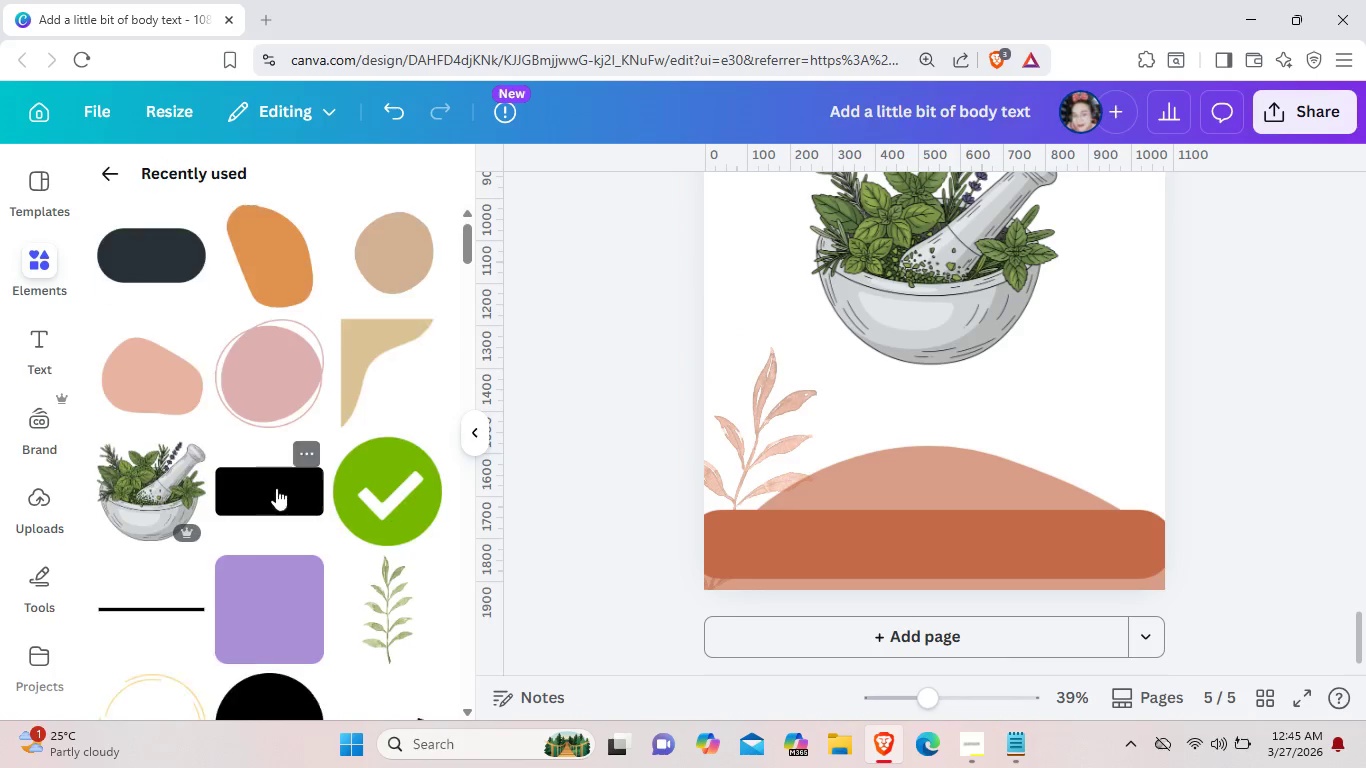 
scroll: coordinate [276, 489], scroll_direction: down, amount: 29.0
 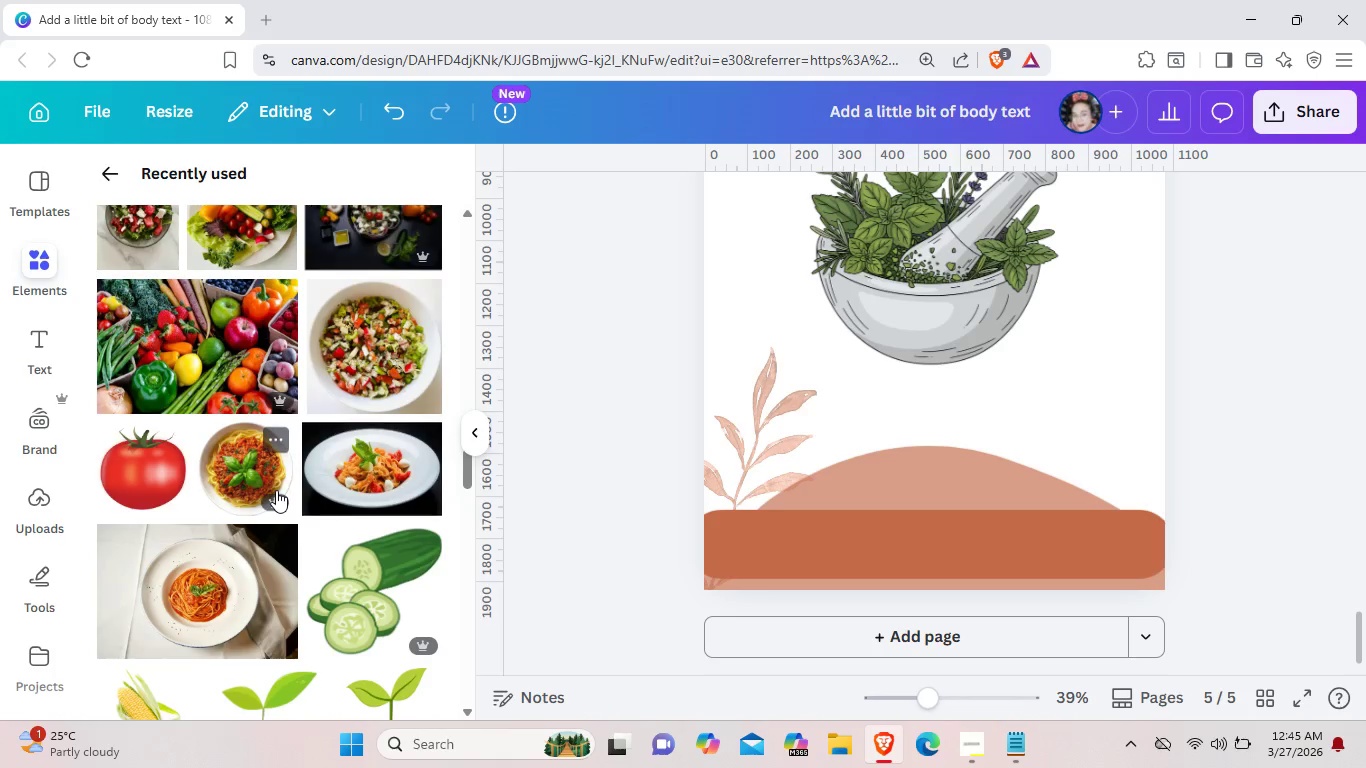 
scroll: coordinate [276, 490], scroll_direction: up, amount: 12.0
 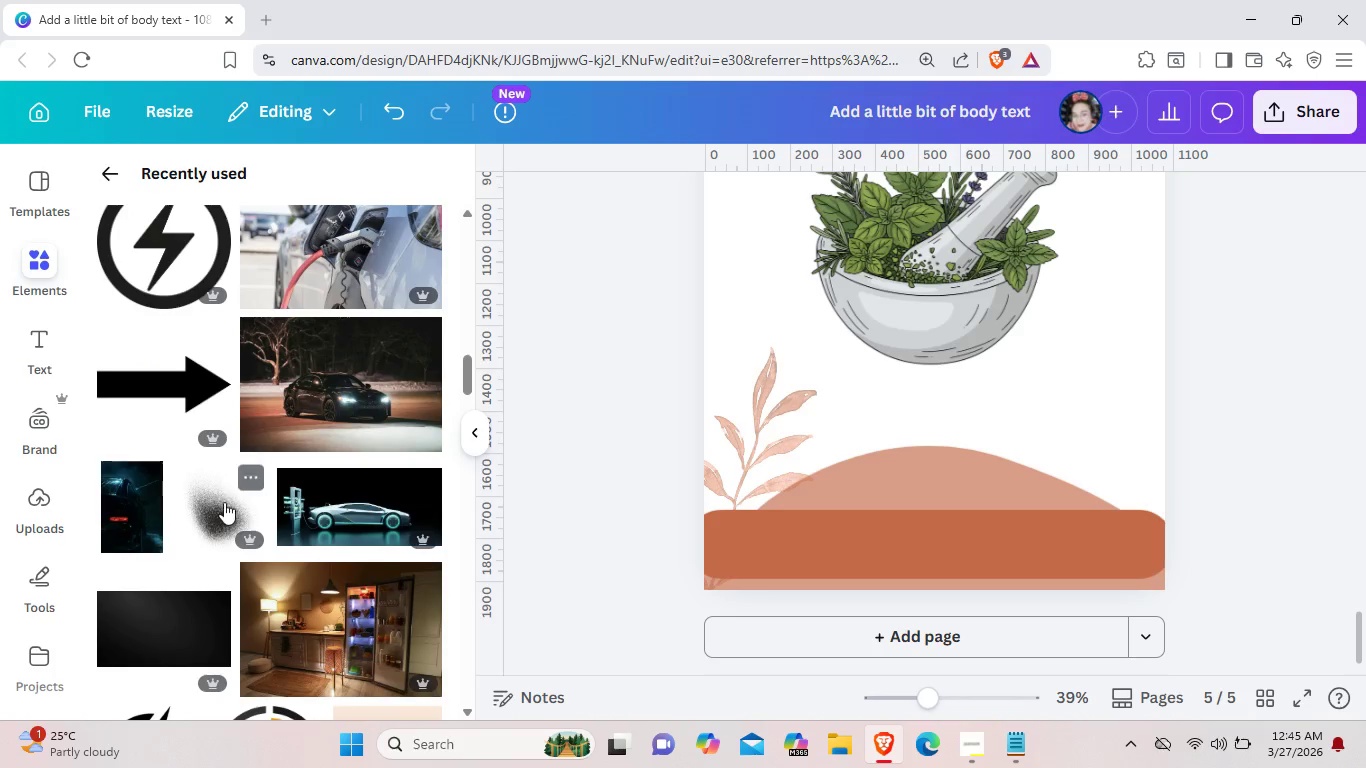 
left_click([223, 502])
 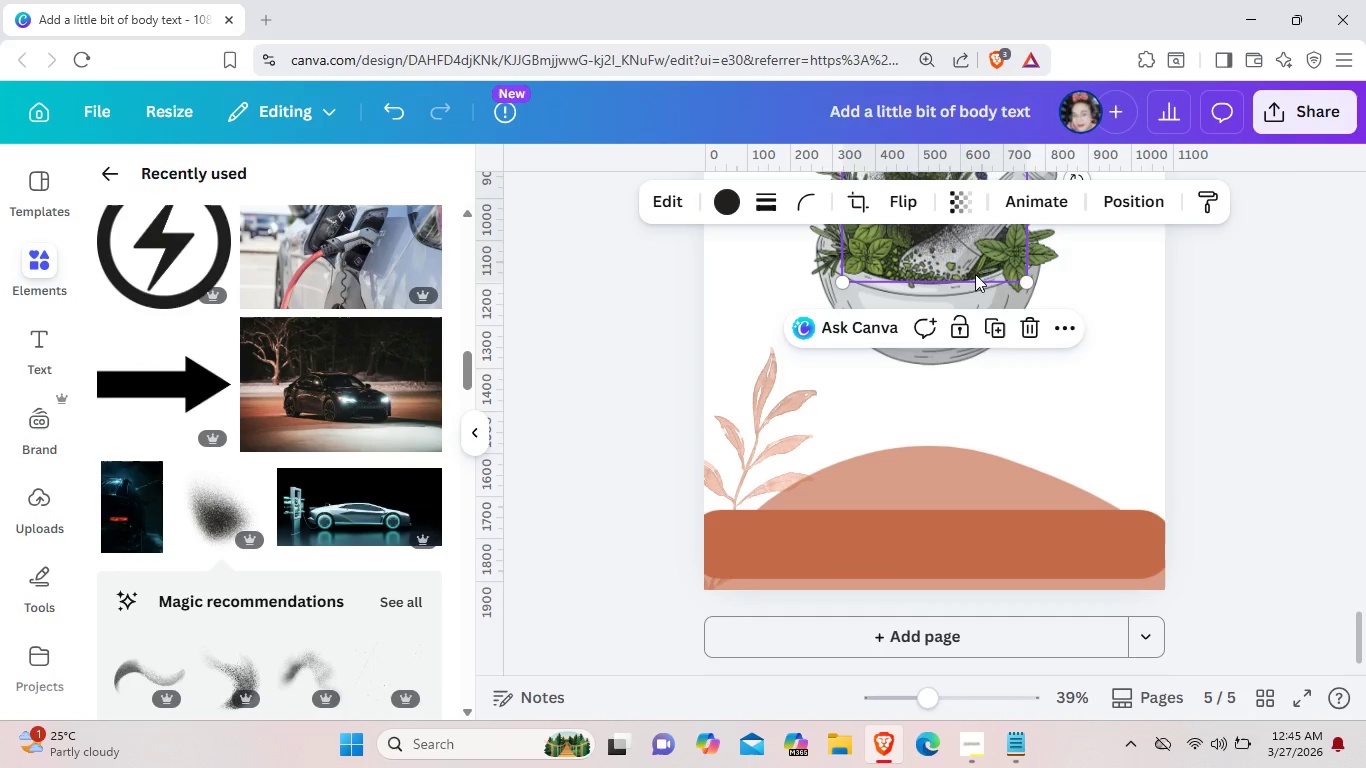 
left_click_drag(start_coordinate=[962, 266], to_coordinate=[967, 504])
 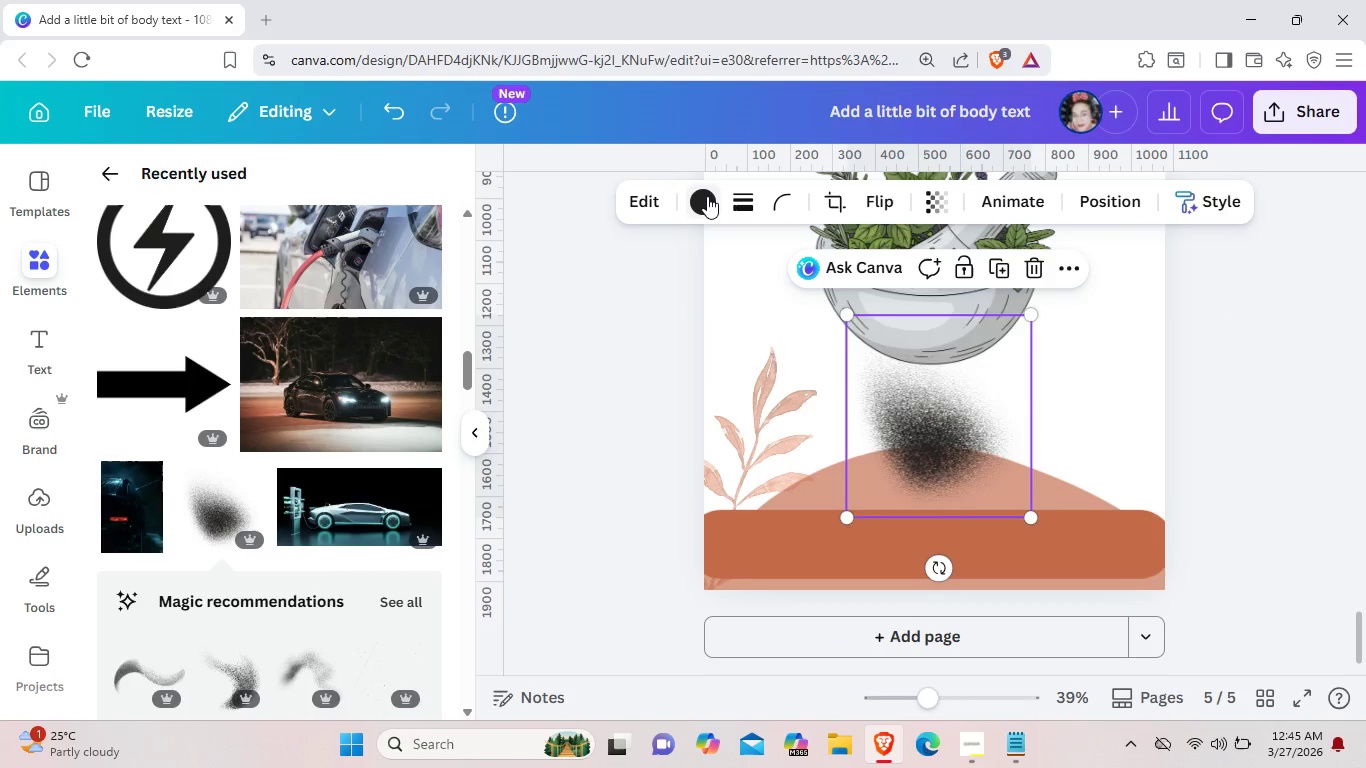 
left_click([707, 196])
 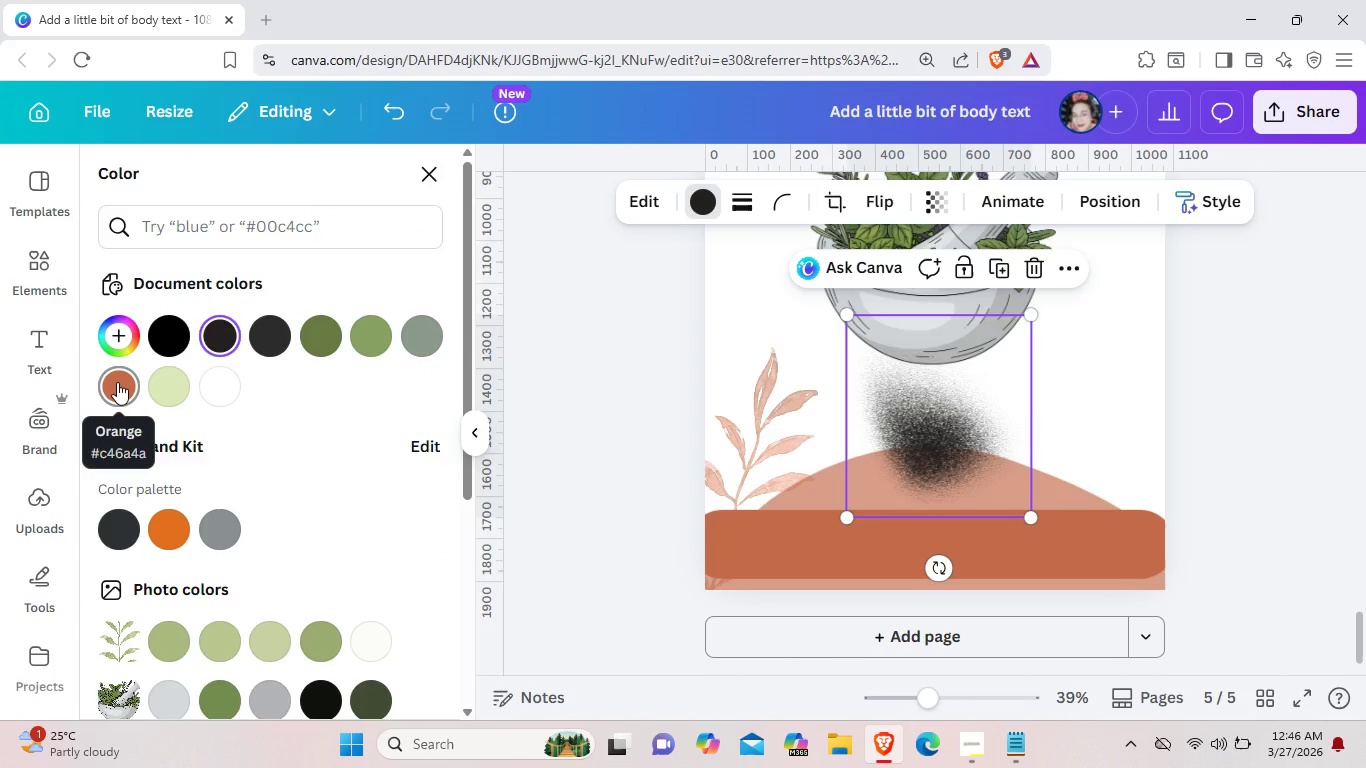 
left_click([117, 382])
 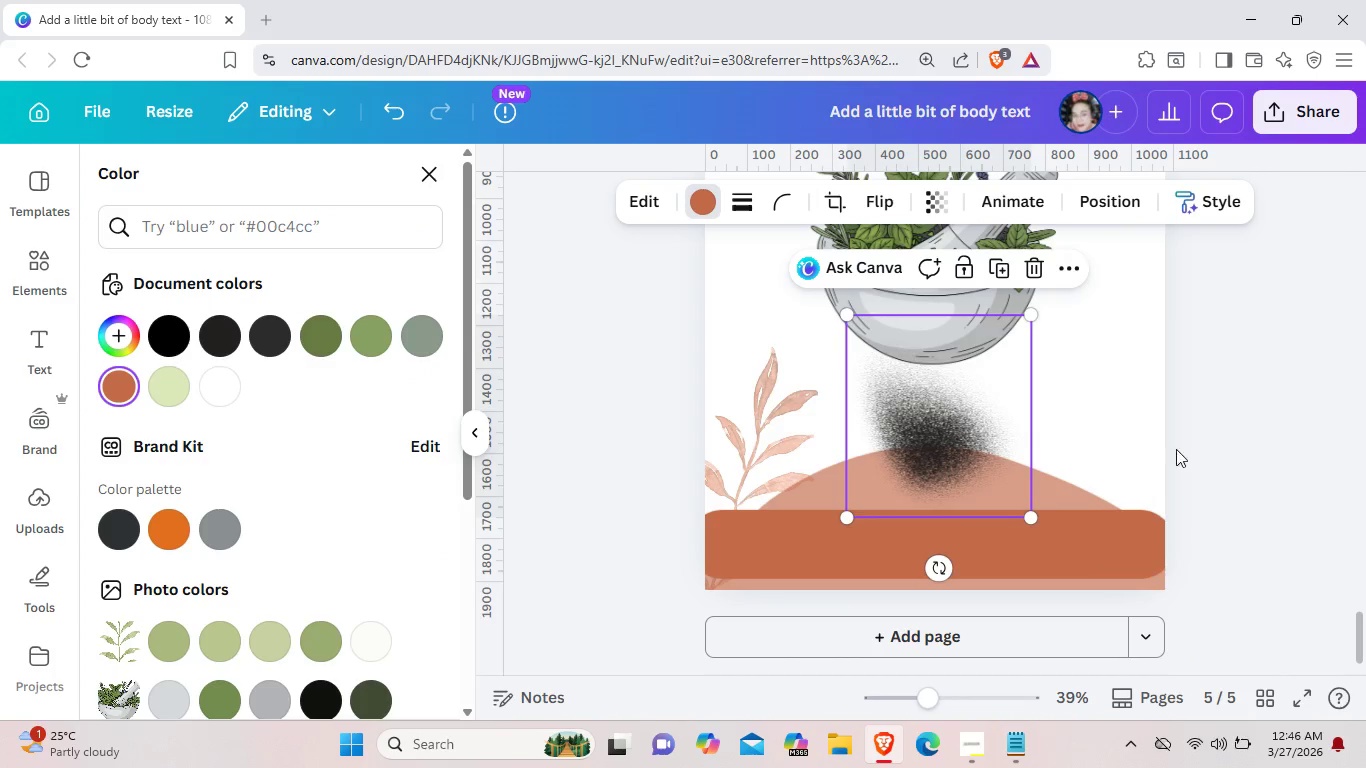 
left_click([1110, 436])
 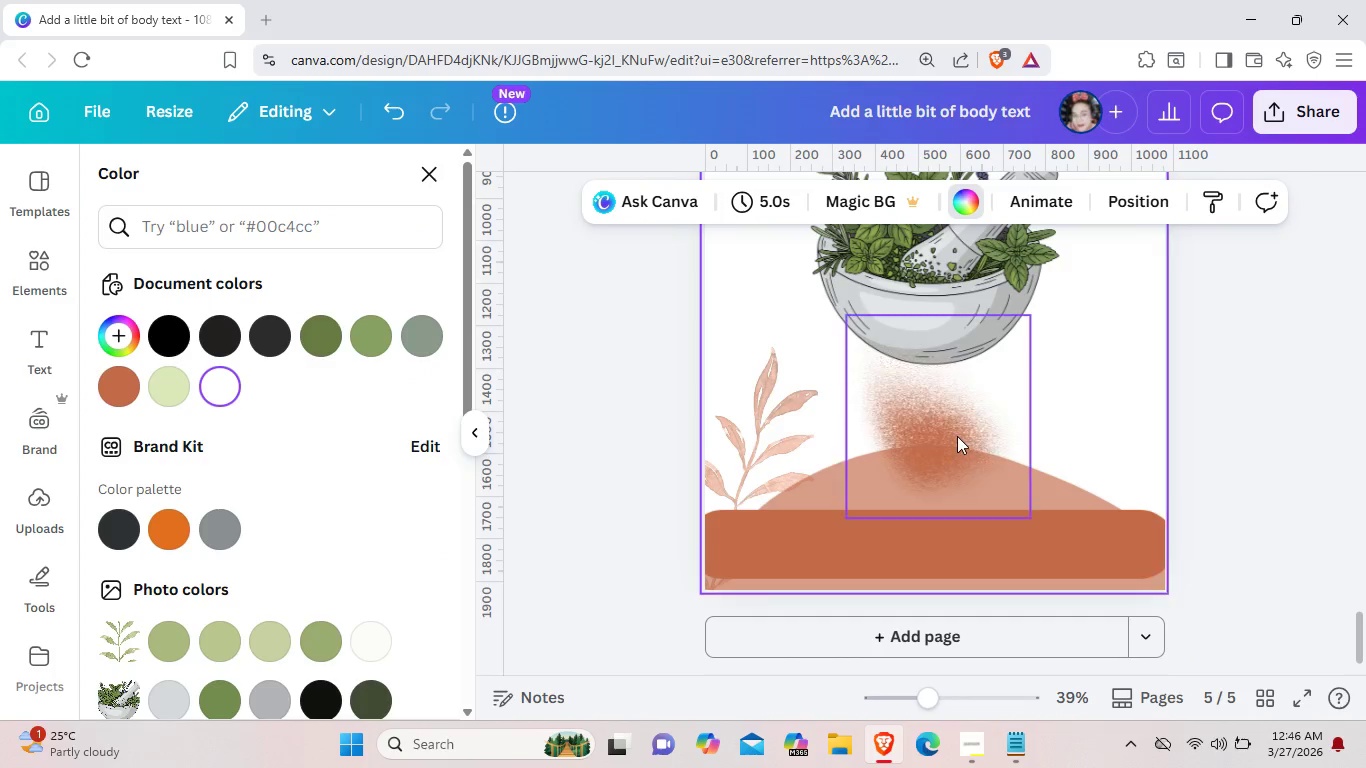 
left_click([957, 436])
 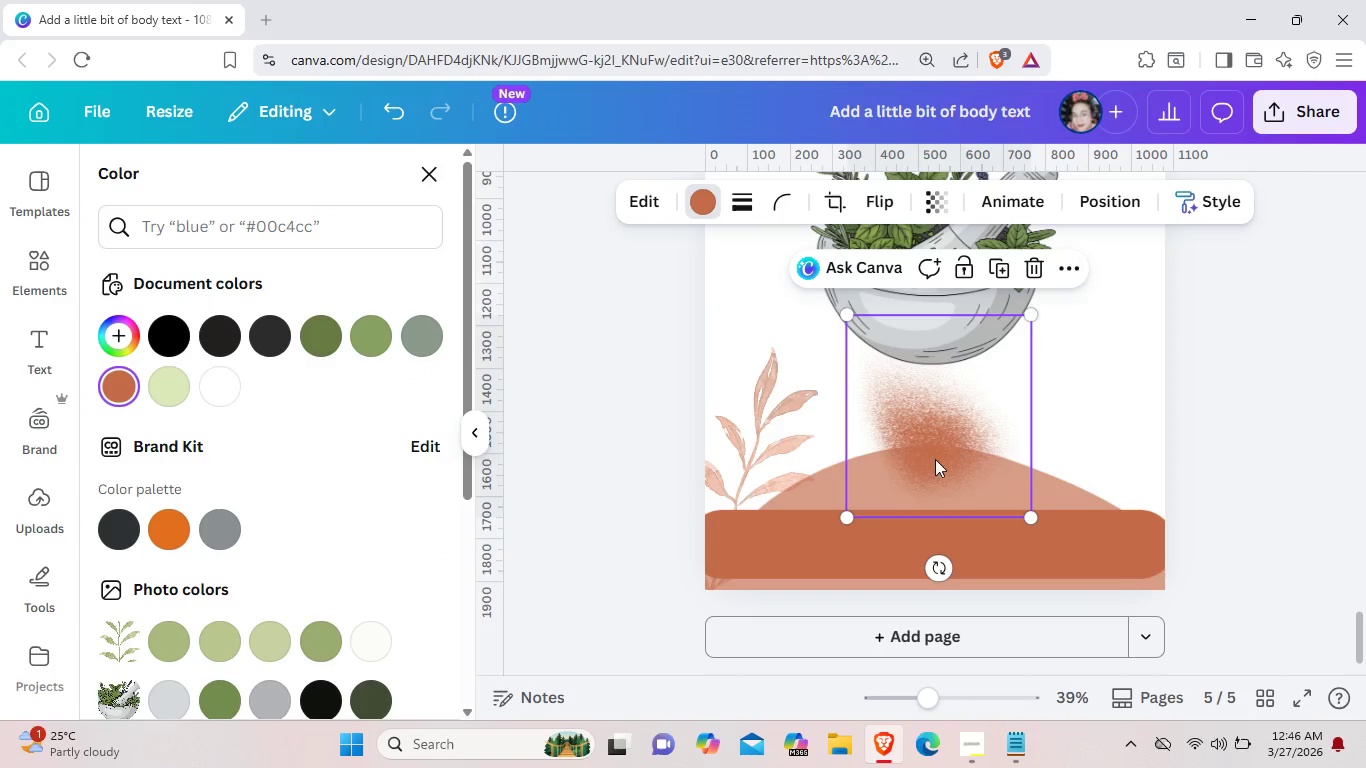 
left_click_drag(start_coordinate=[957, 436], to_coordinate=[883, 487])
 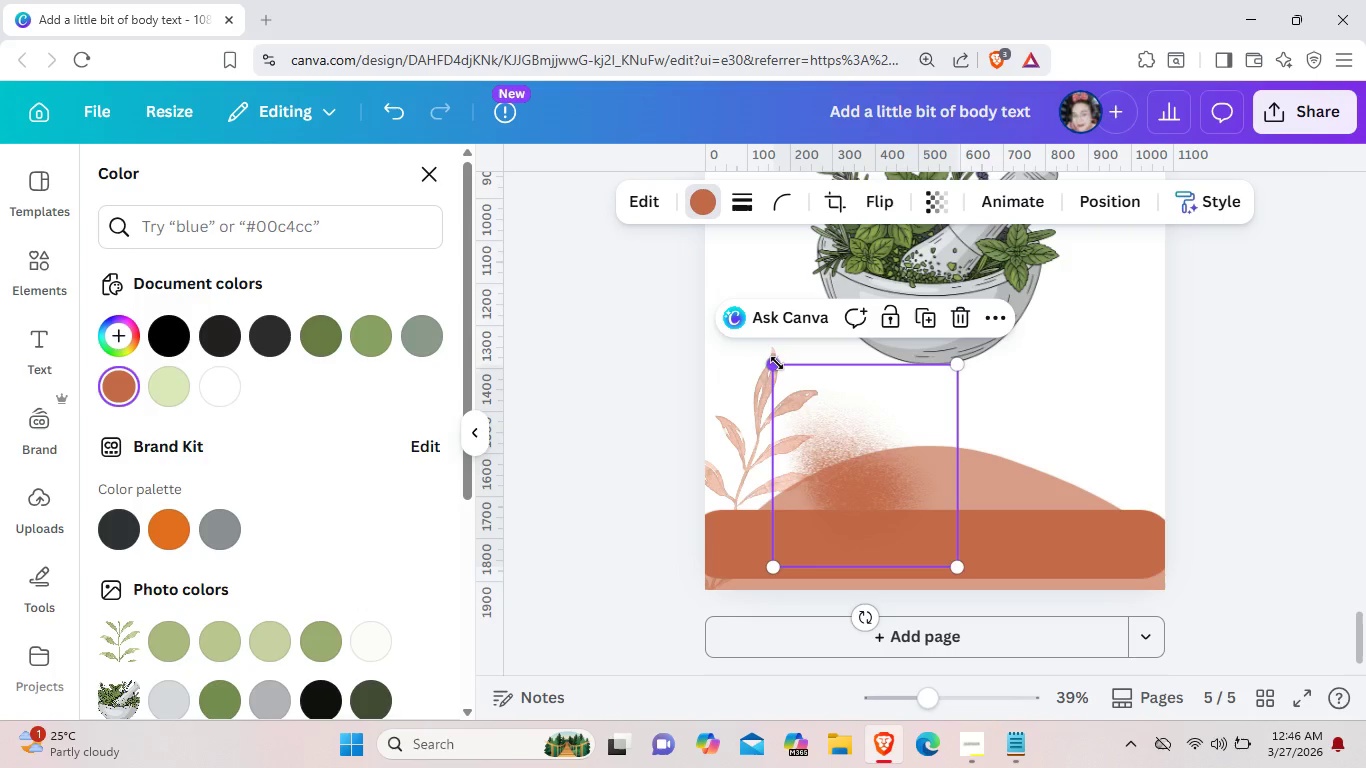 
left_click_drag(start_coordinate=[777, 363], to_coordinate=[666, 319])
 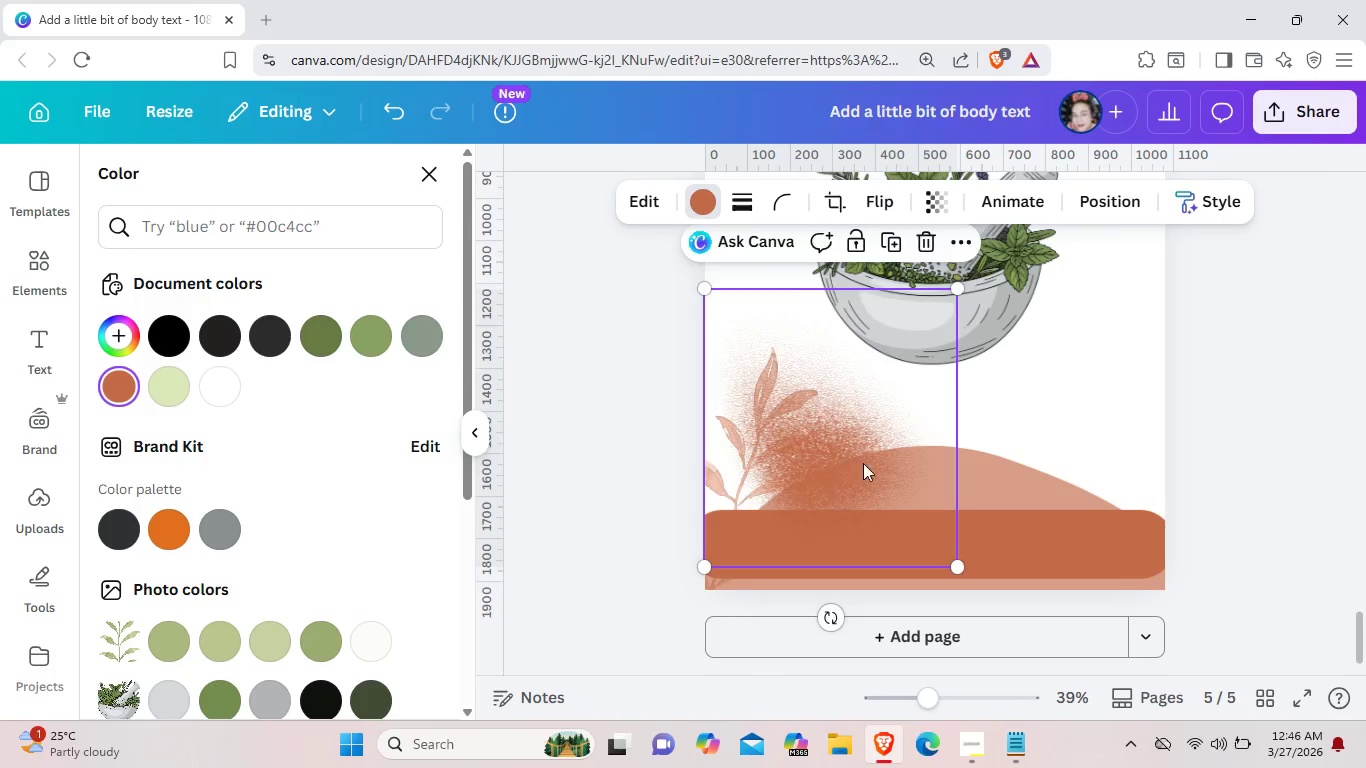 
left_click_drag(start_coordinate=[836, 447], to_coordinate=[966, 508])
 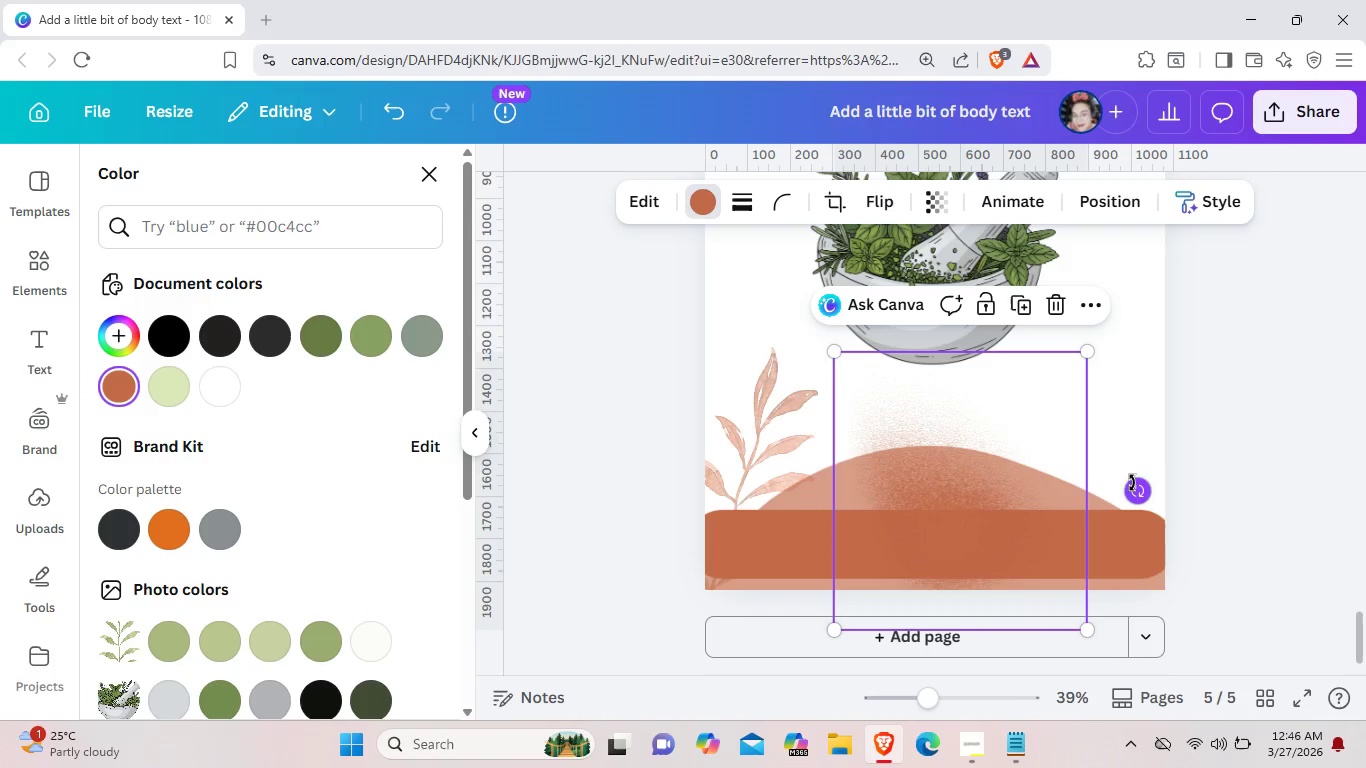 
left_click_drag(start_coordinate=[1136, 486], to_coordinate=[910, 495])
 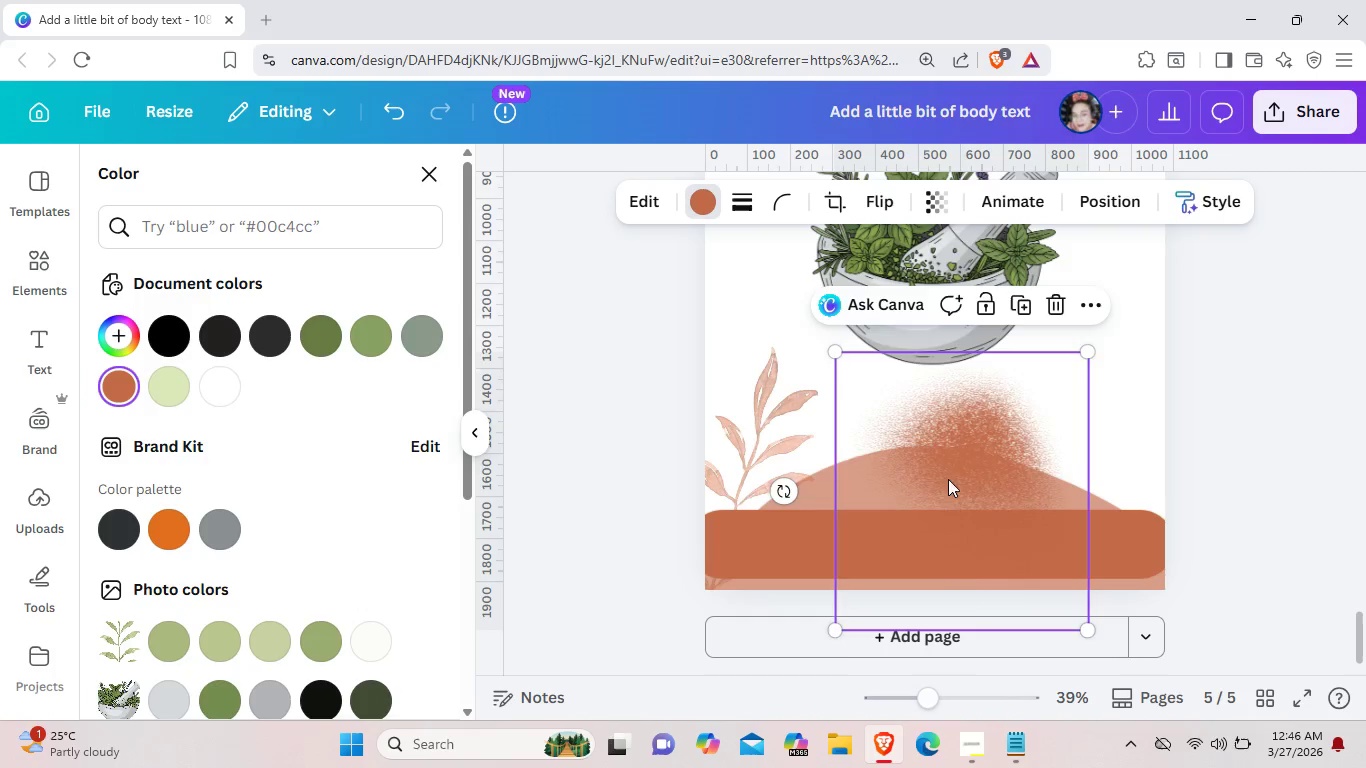 
left_click_drag(start_coordinate=[984, 447], to_coordinate=[819, 549])
 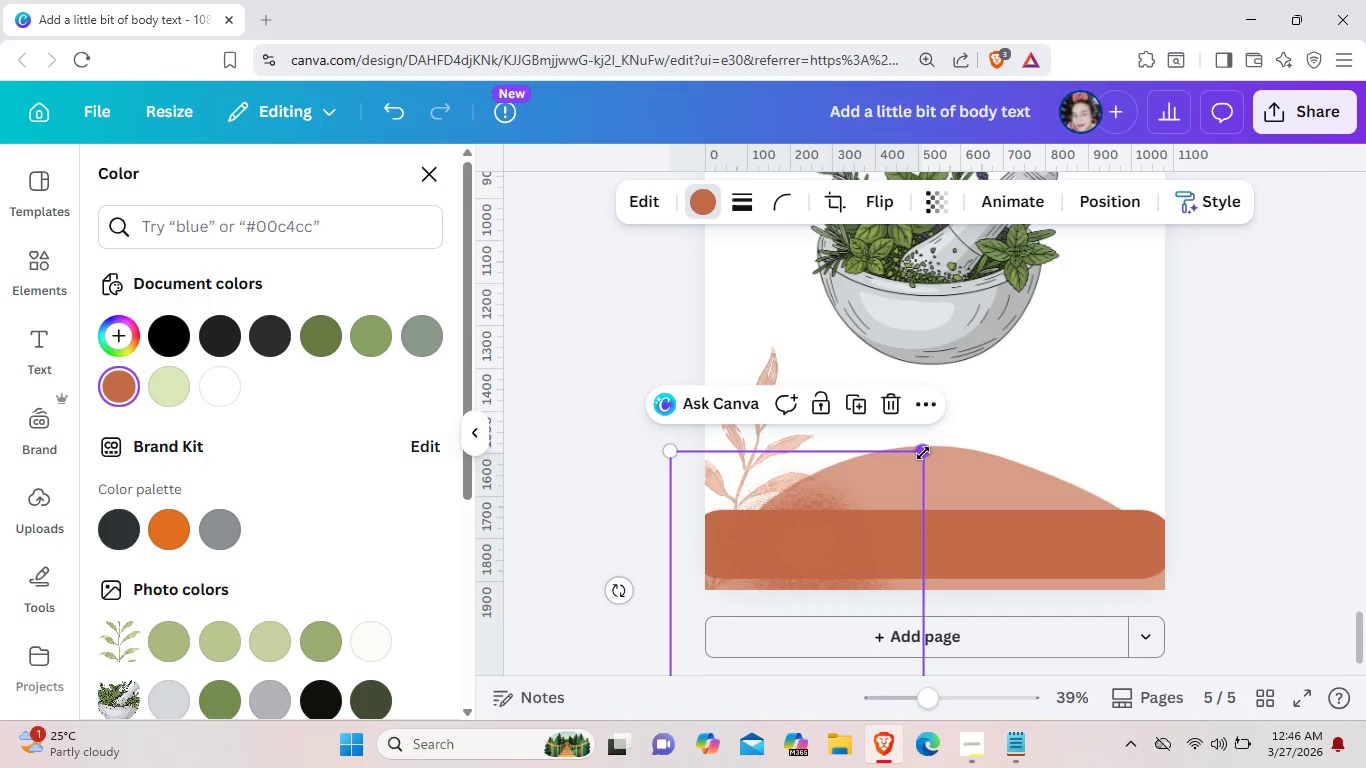 
left_click_drag(start_coordinate=[923, 453], to_coordinate=[1150, 438])
 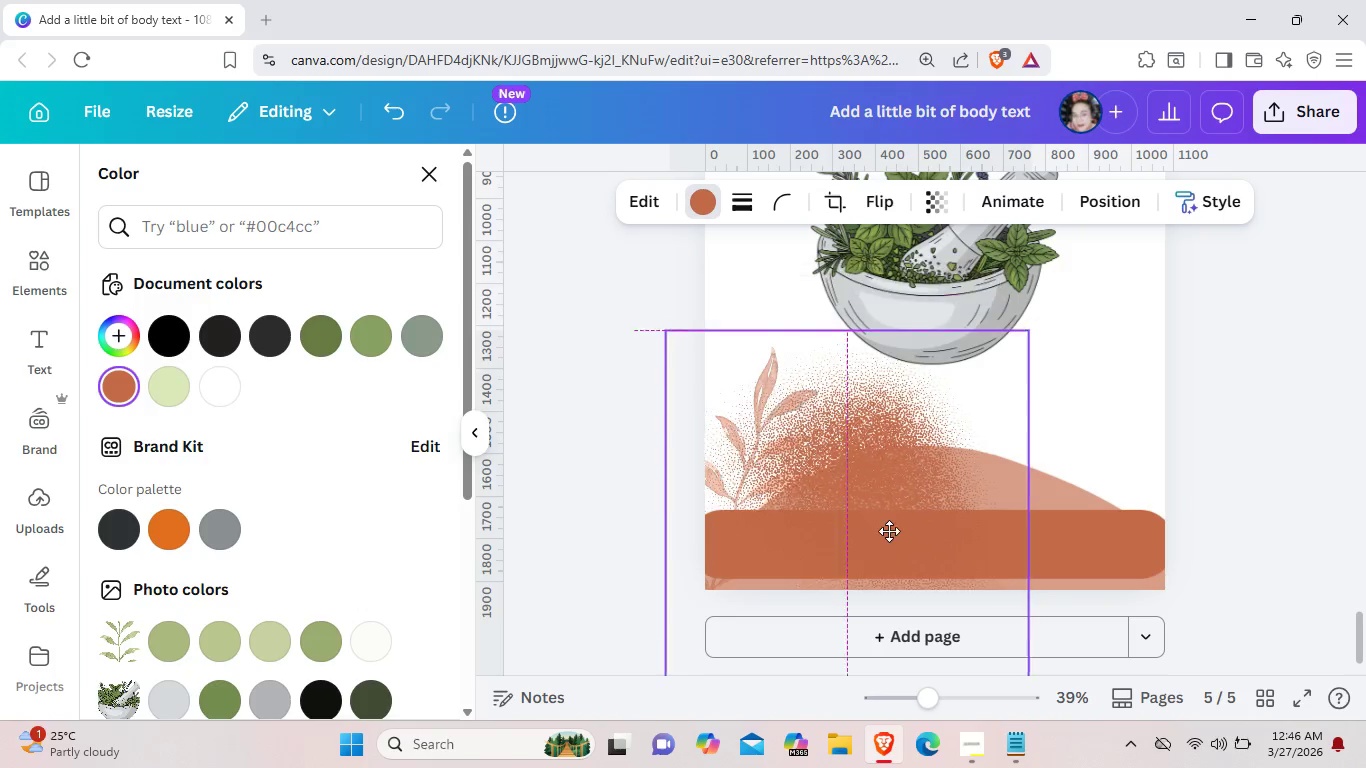 
left_click_drag(start_coordinate=[868, 445], to_coordinate=[932, 520])
 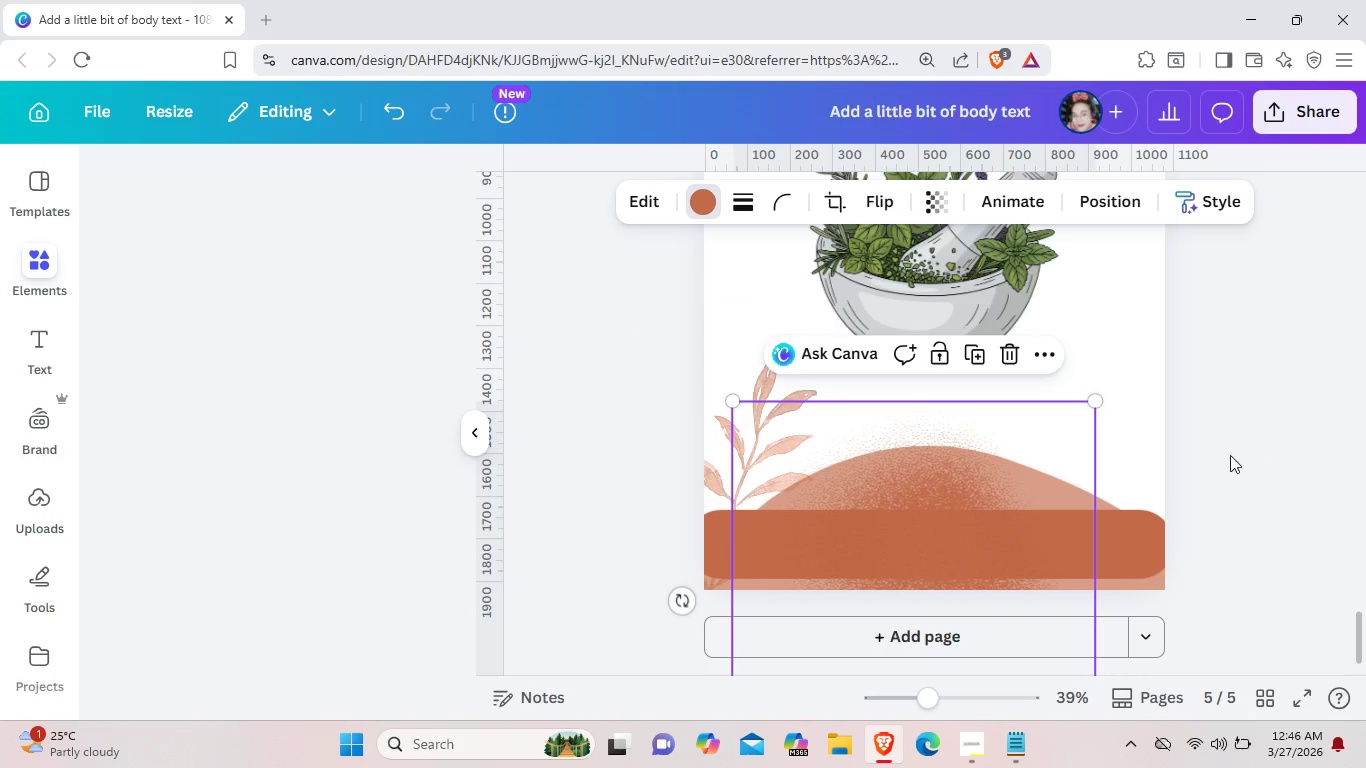 
left_click([1115, 376])
 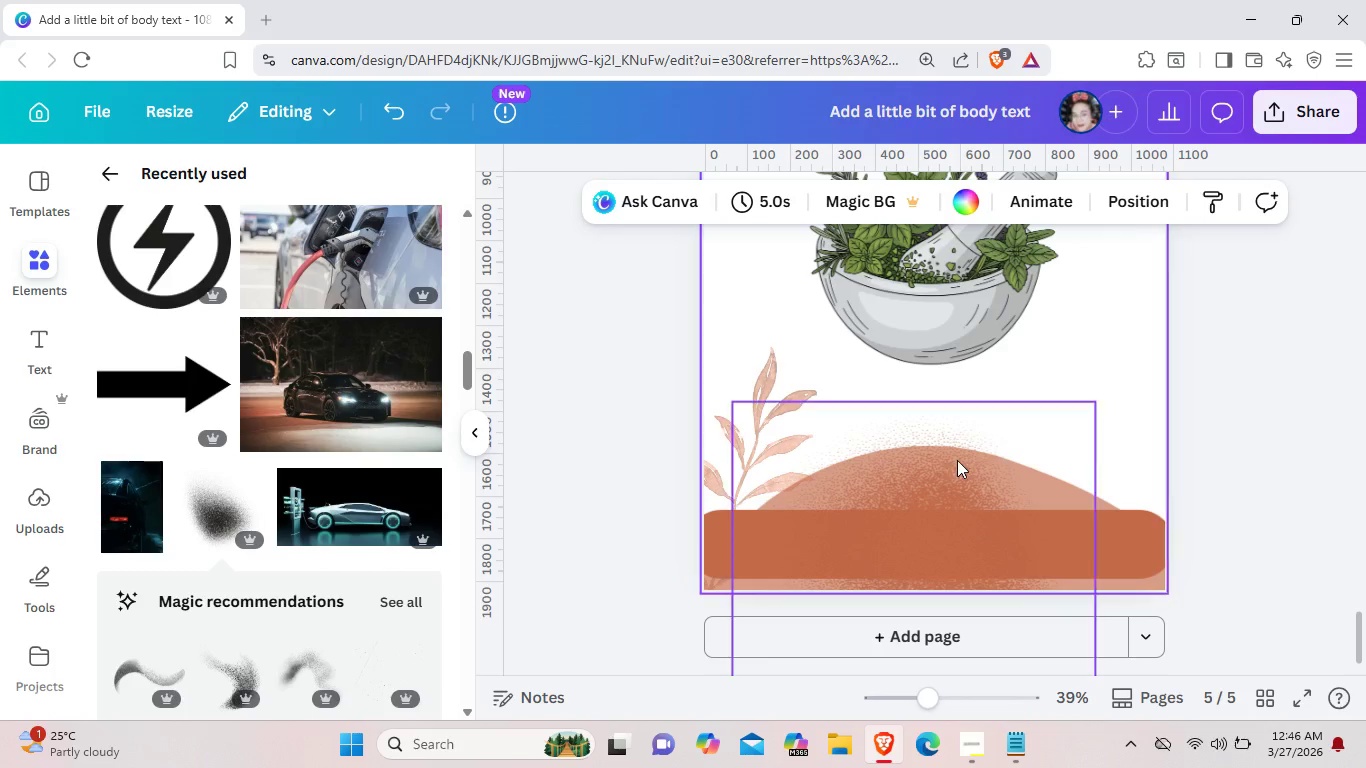 
left_click([957, 460])
 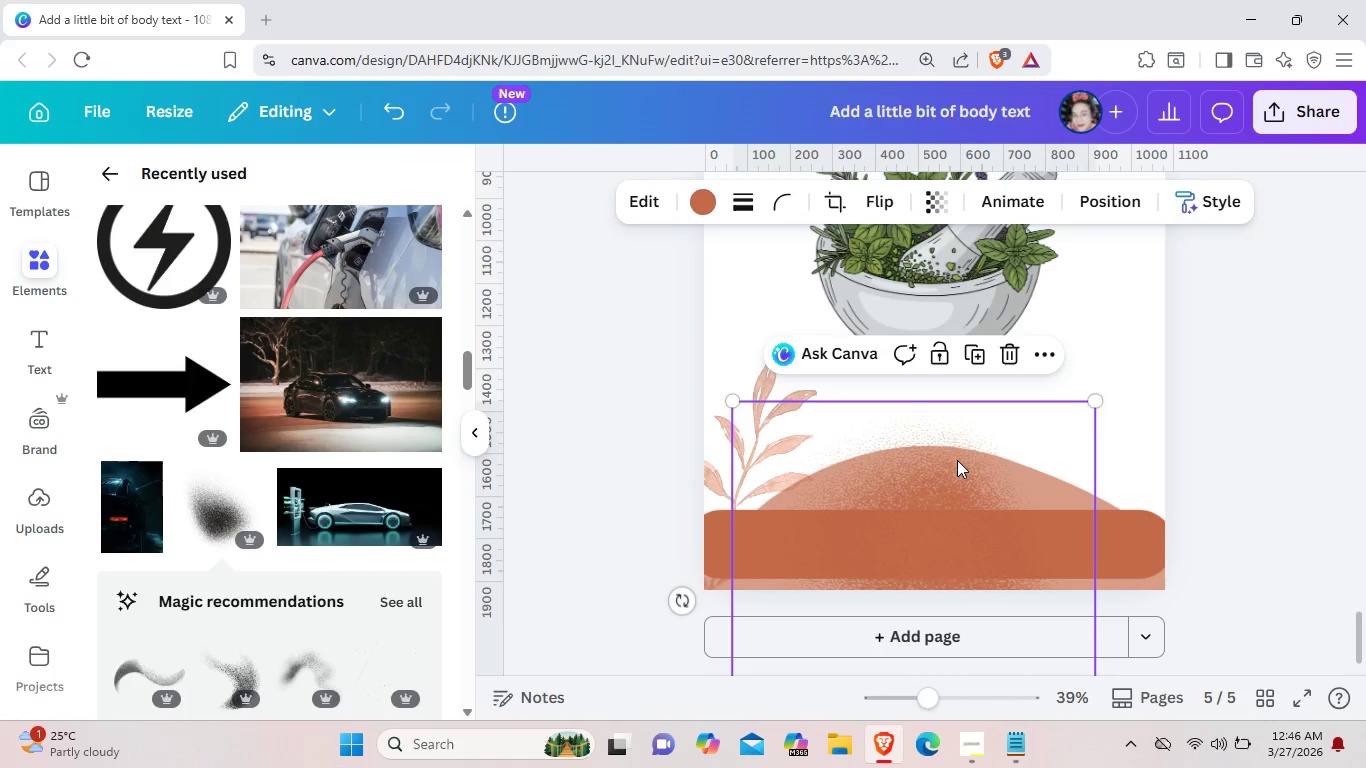 
key(Control+C)
 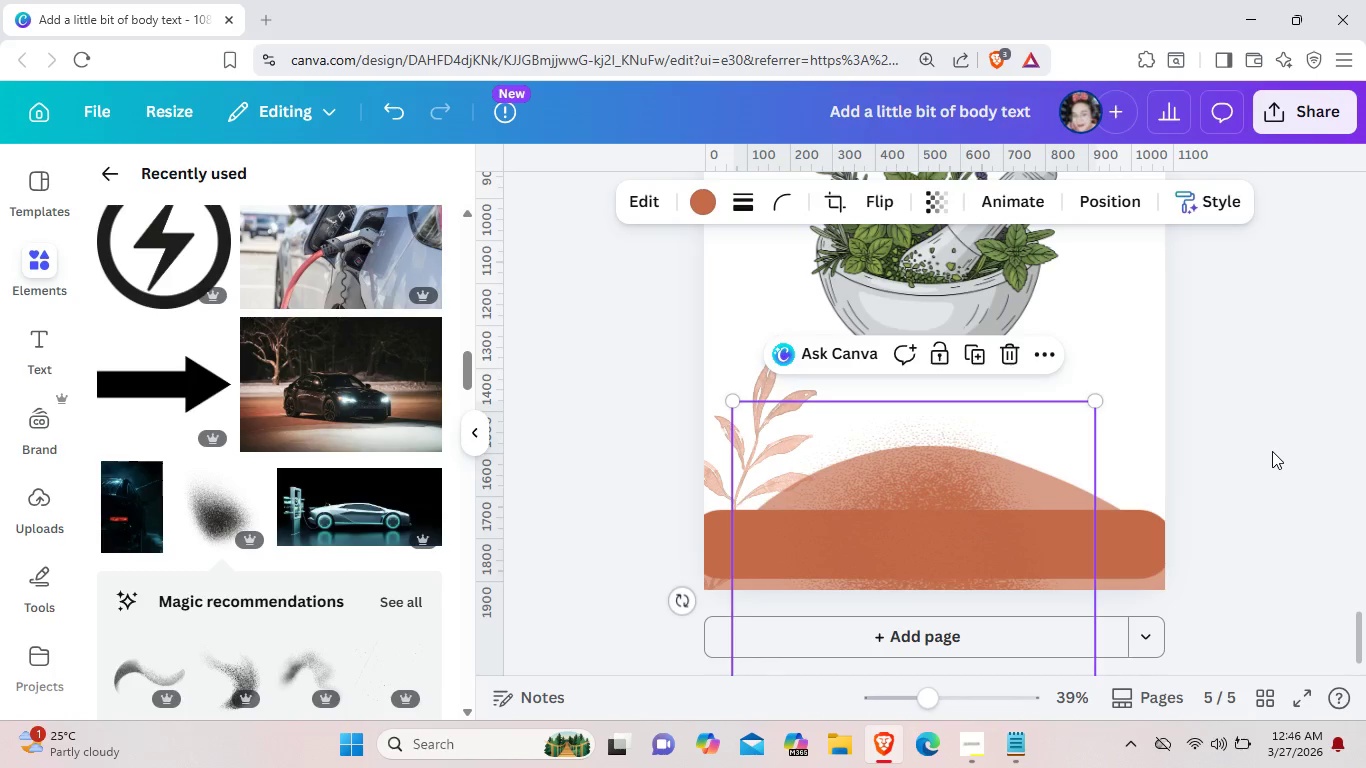 
left_click_drag(start_coordinate=[956, 485], to_coordinate=[914, 488])
 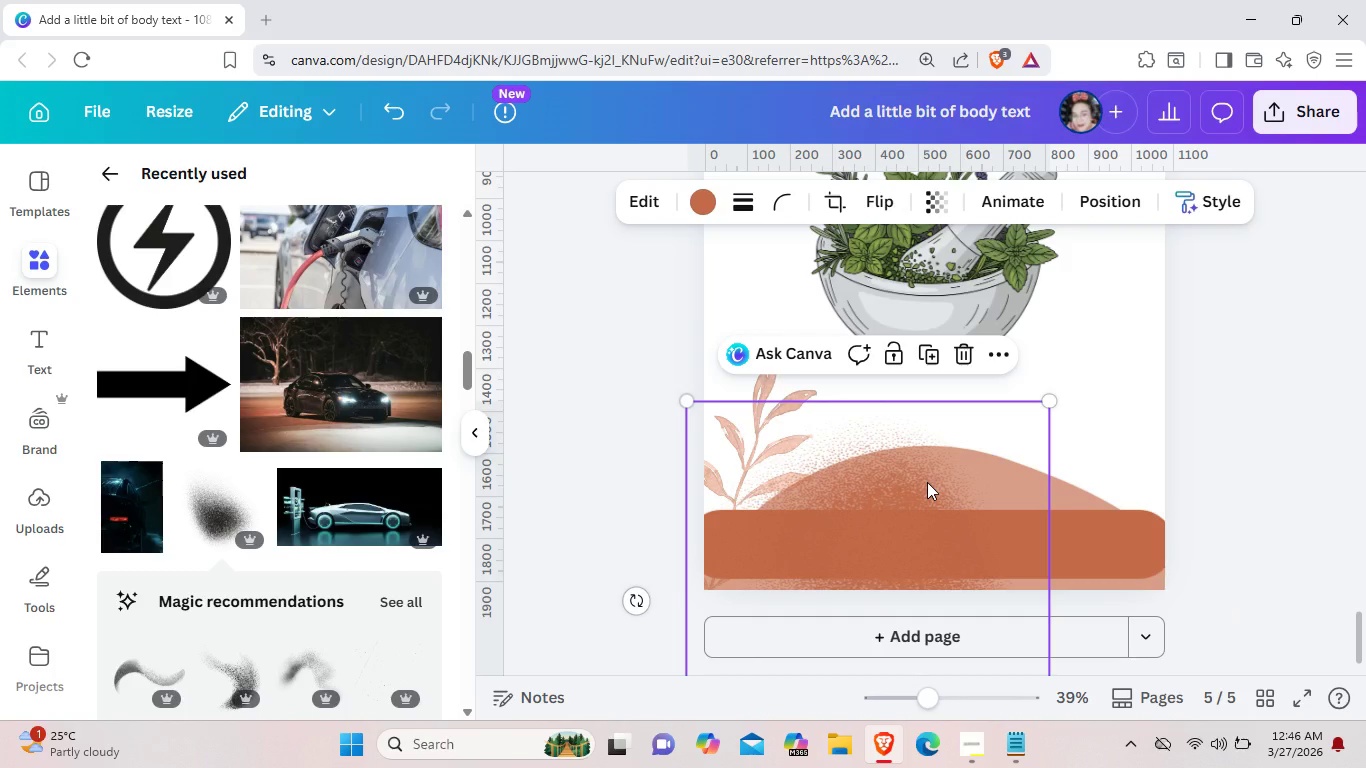 
key(Control+C)
 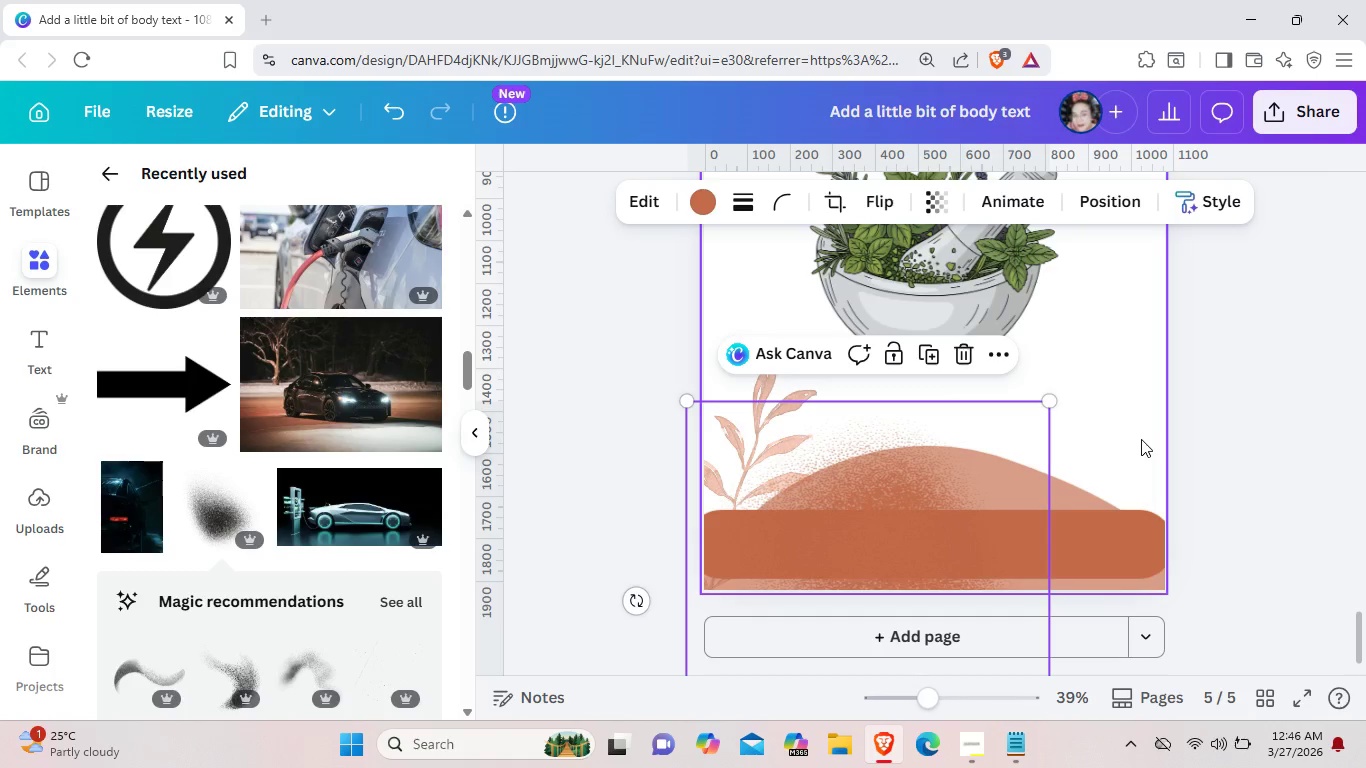 
left_click([1141, 439])
 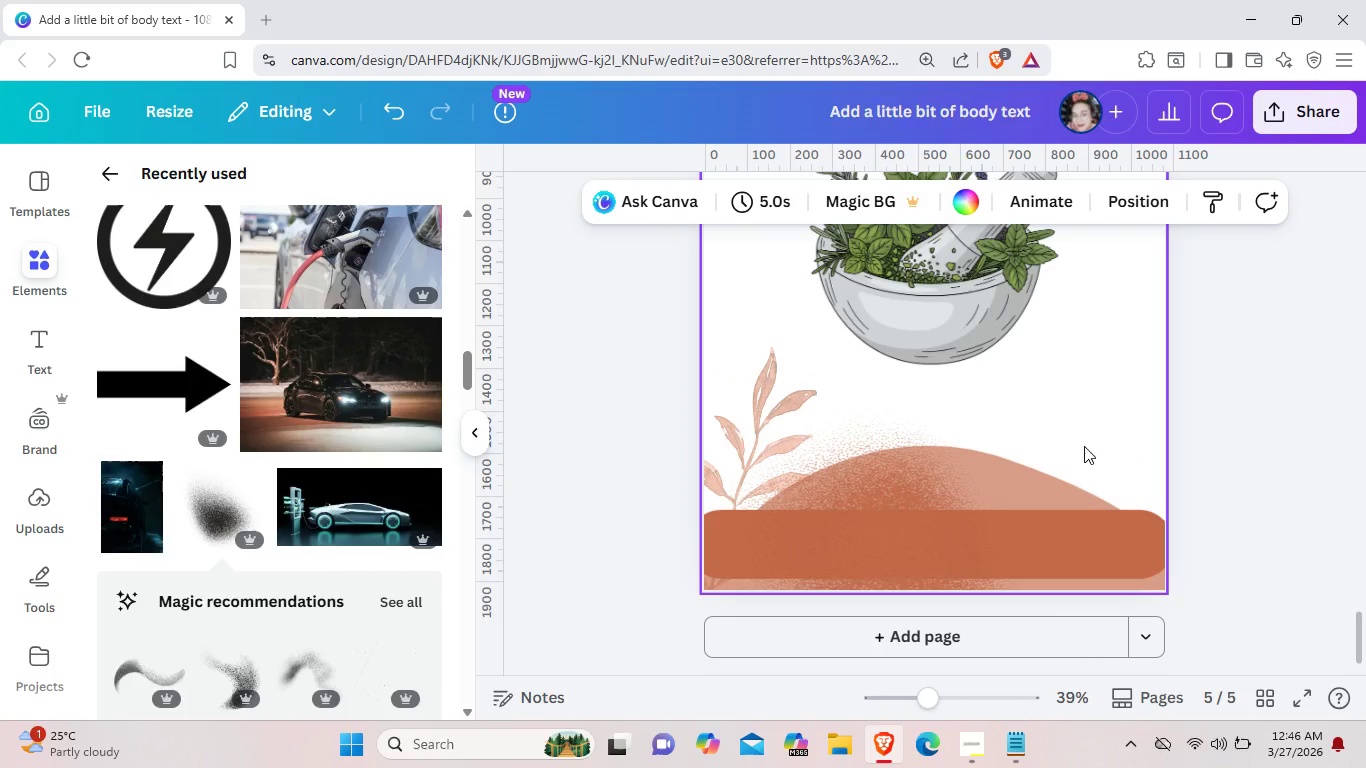 
key(Control+V)
 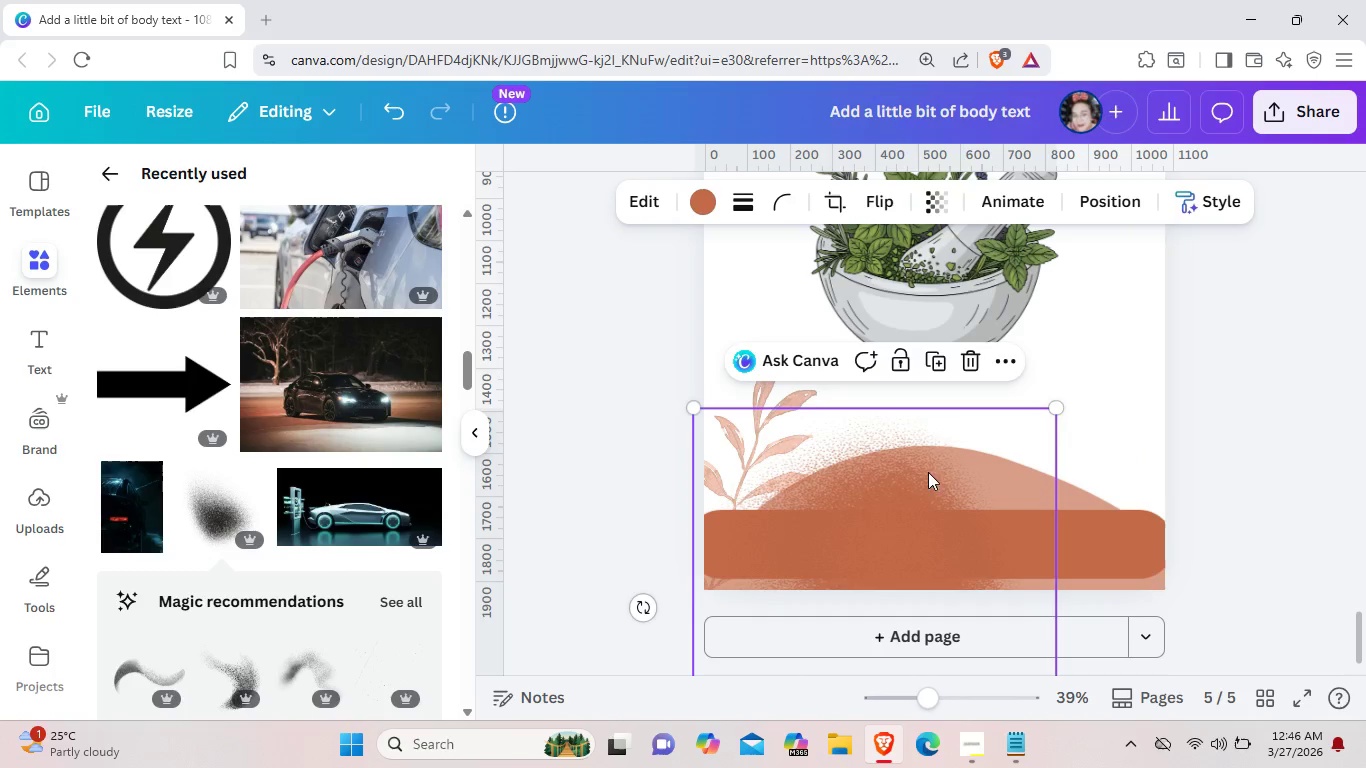 
left_click_drag(start_coordinate=[928, 472], to_coordinate=[1070, 480])
 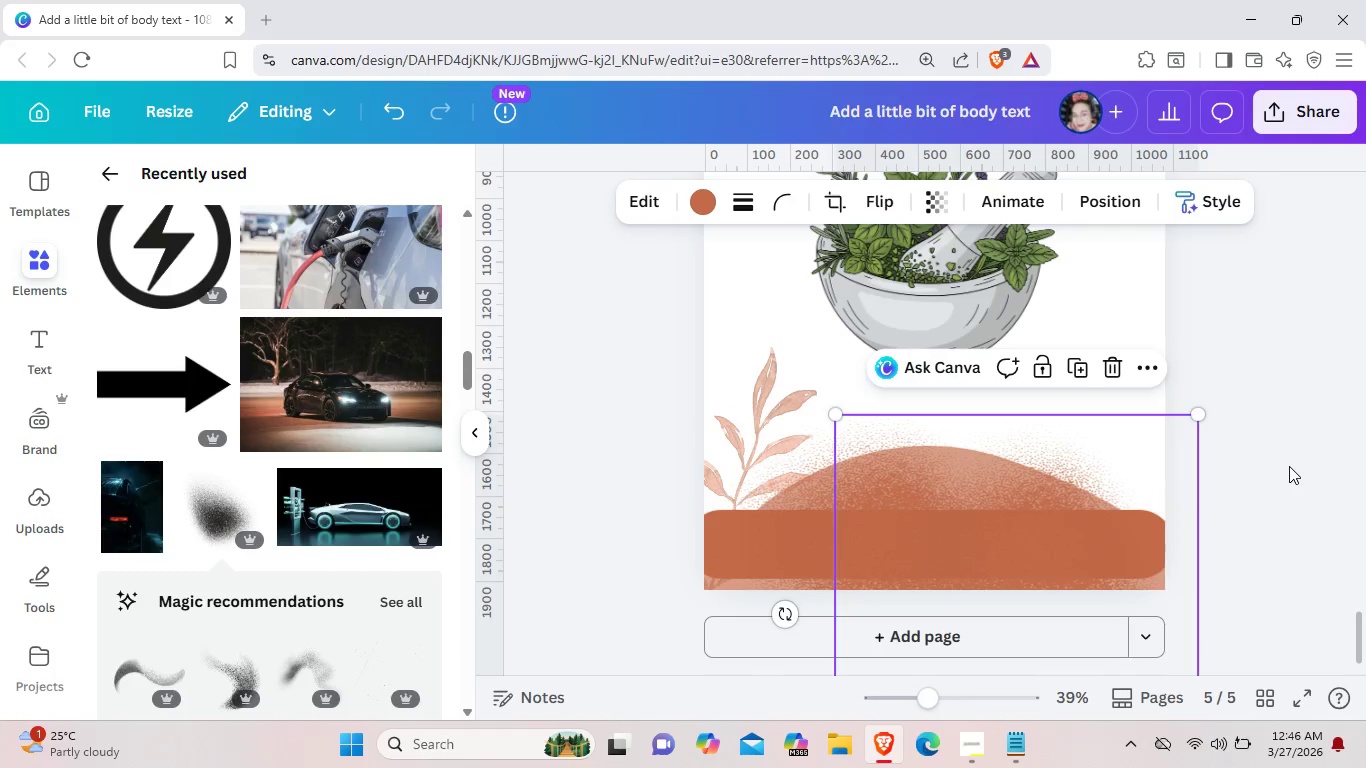 
left_click([1289, 466])
 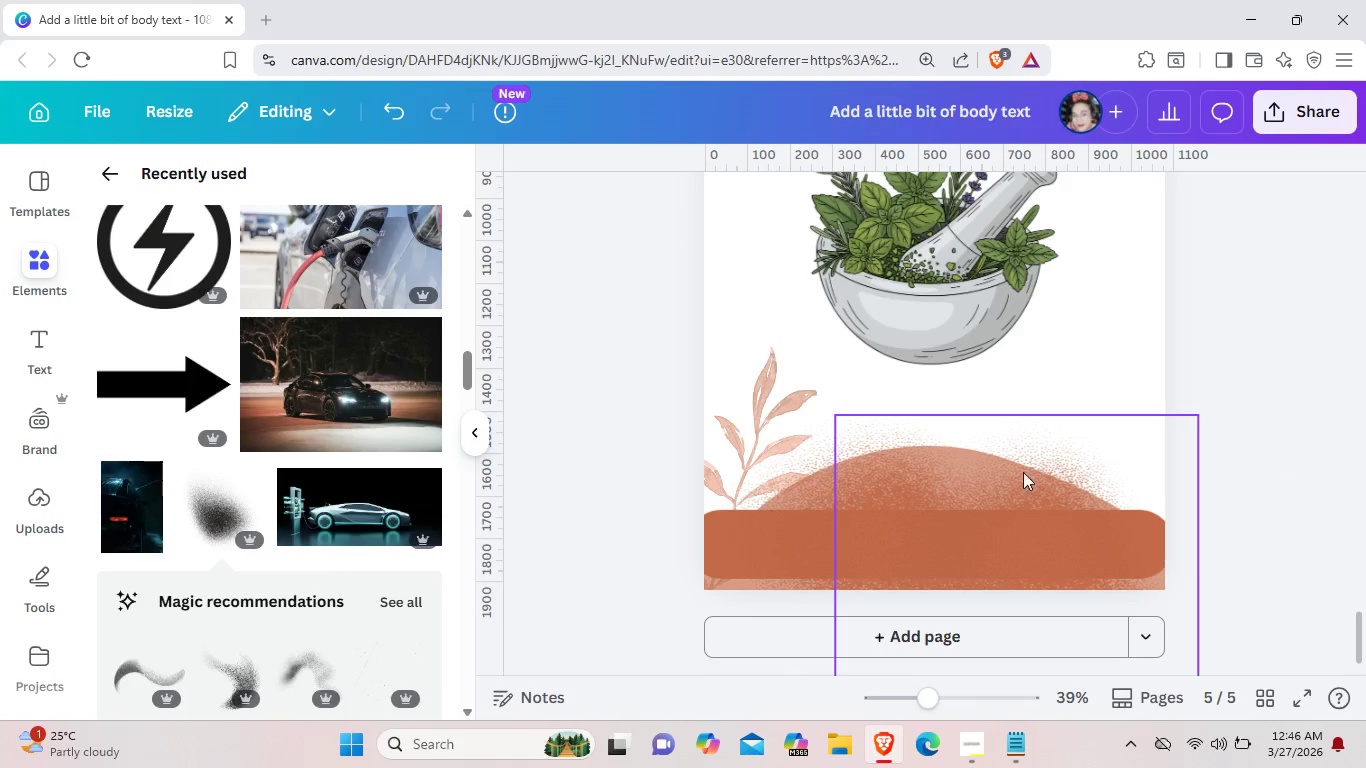 
left_click_drag(start_coordinate=[1031, 474], to_coordinate=[993, 470])
 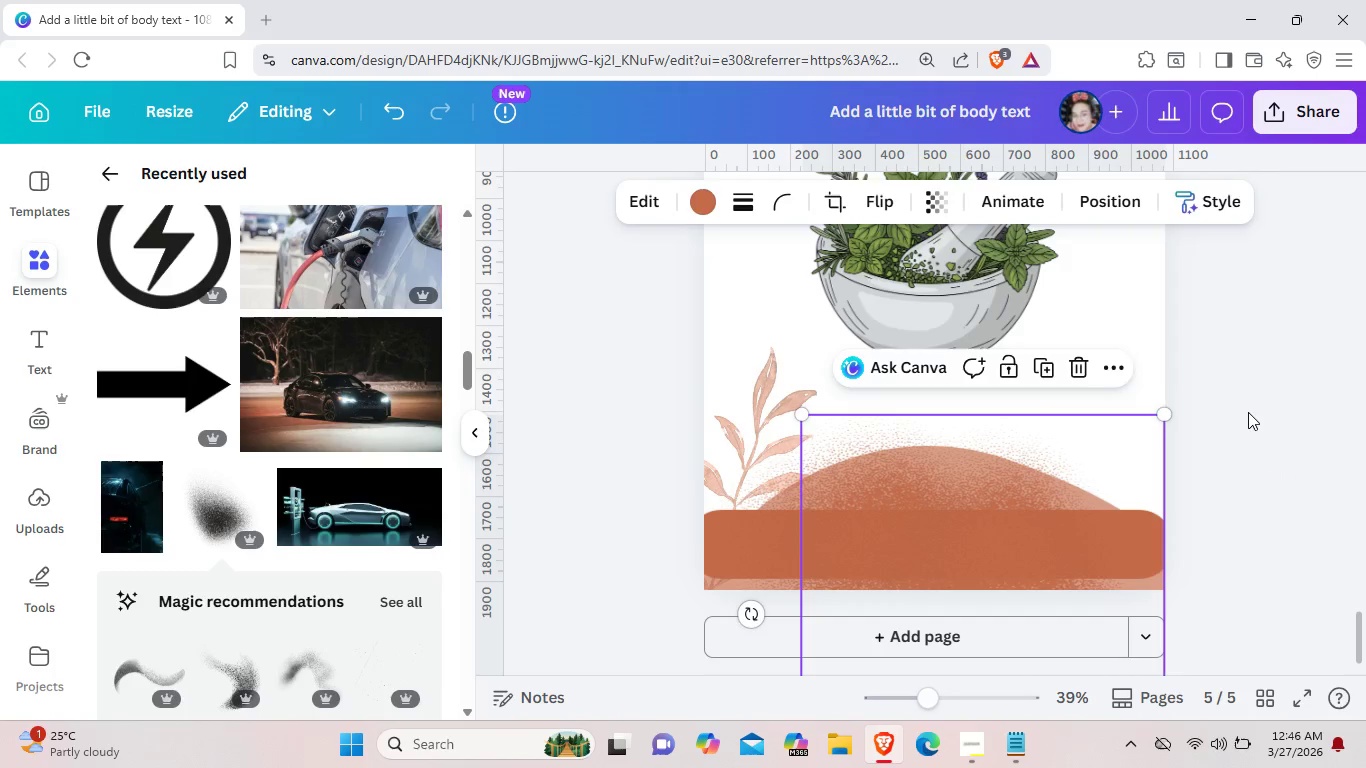 
left_click([1248, 412])
 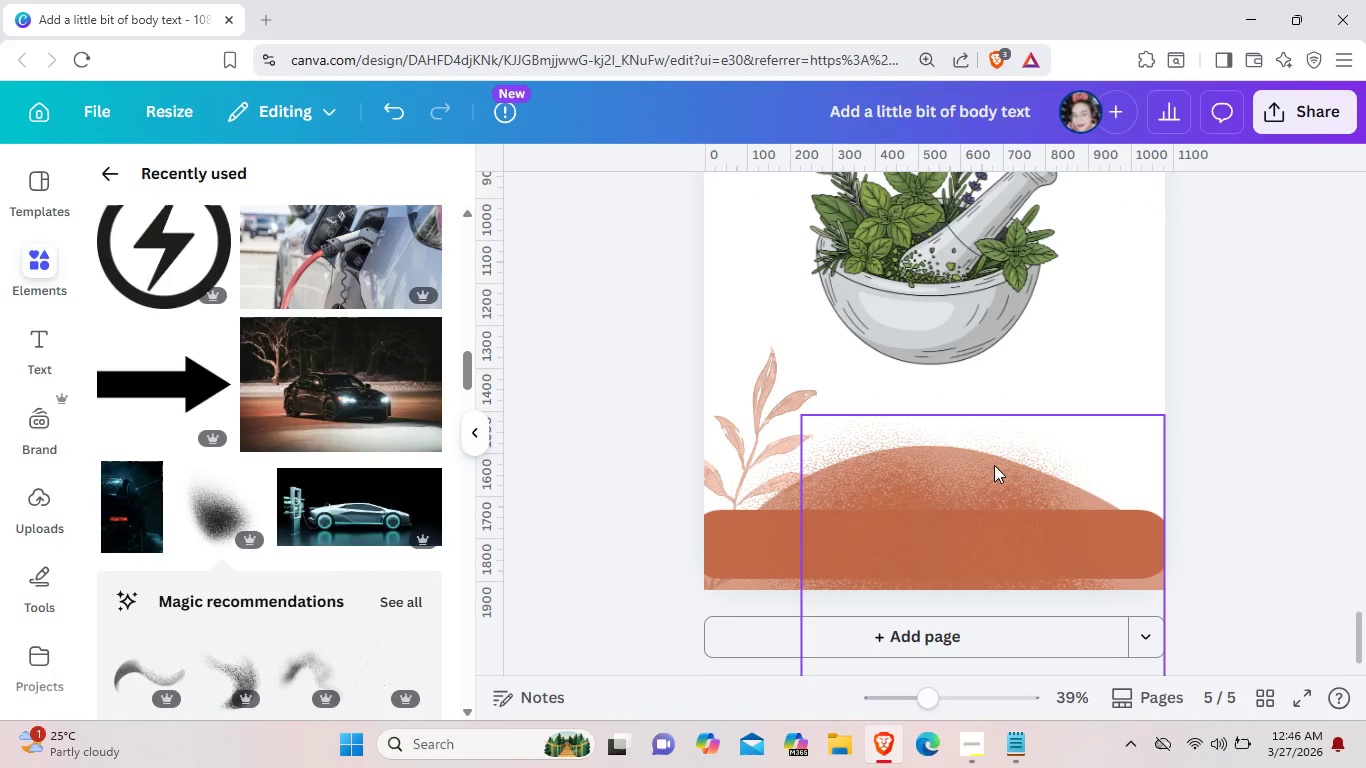 
left_click_drag(start_coordinate=[996, 471], to_coordinate=[1053, 326])
 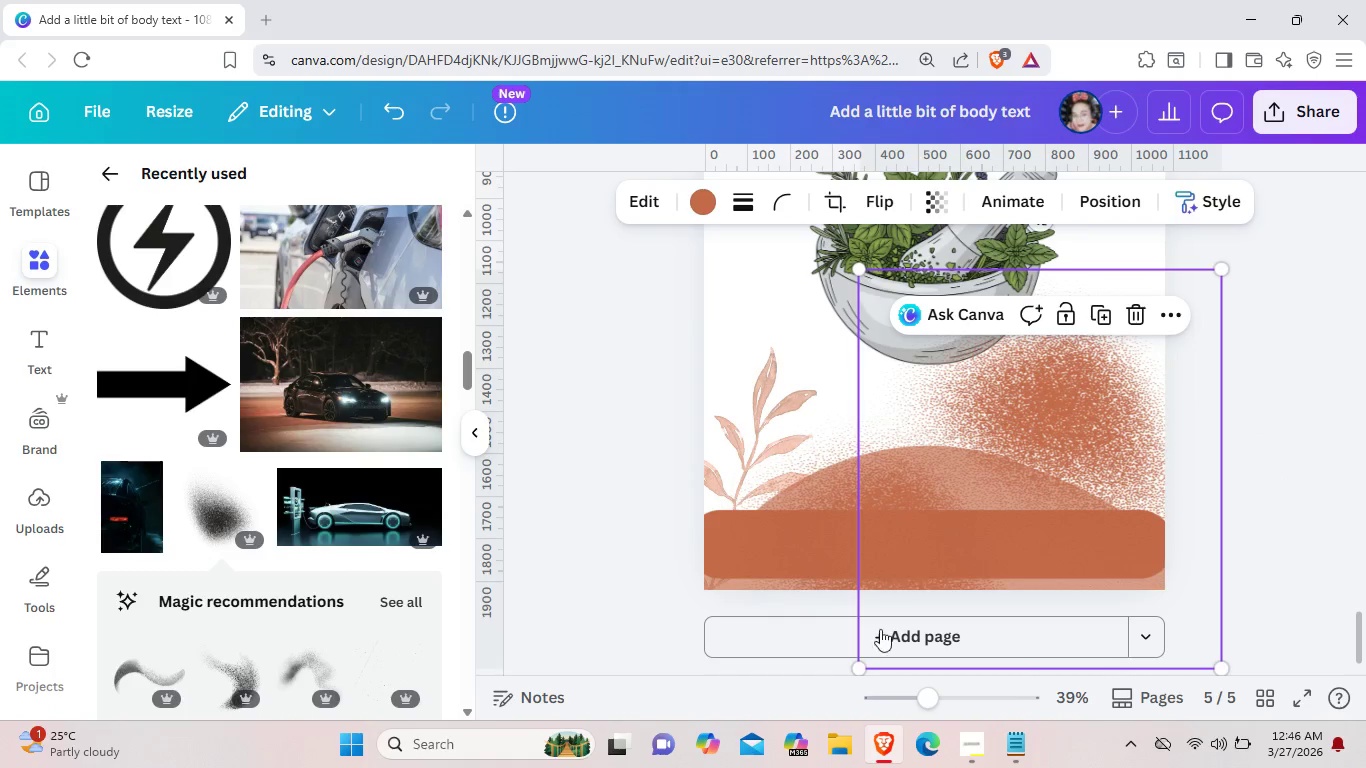 
left_click_drag(start_coordinate=[1154, 499], to_coordinate=[1126, 415])
 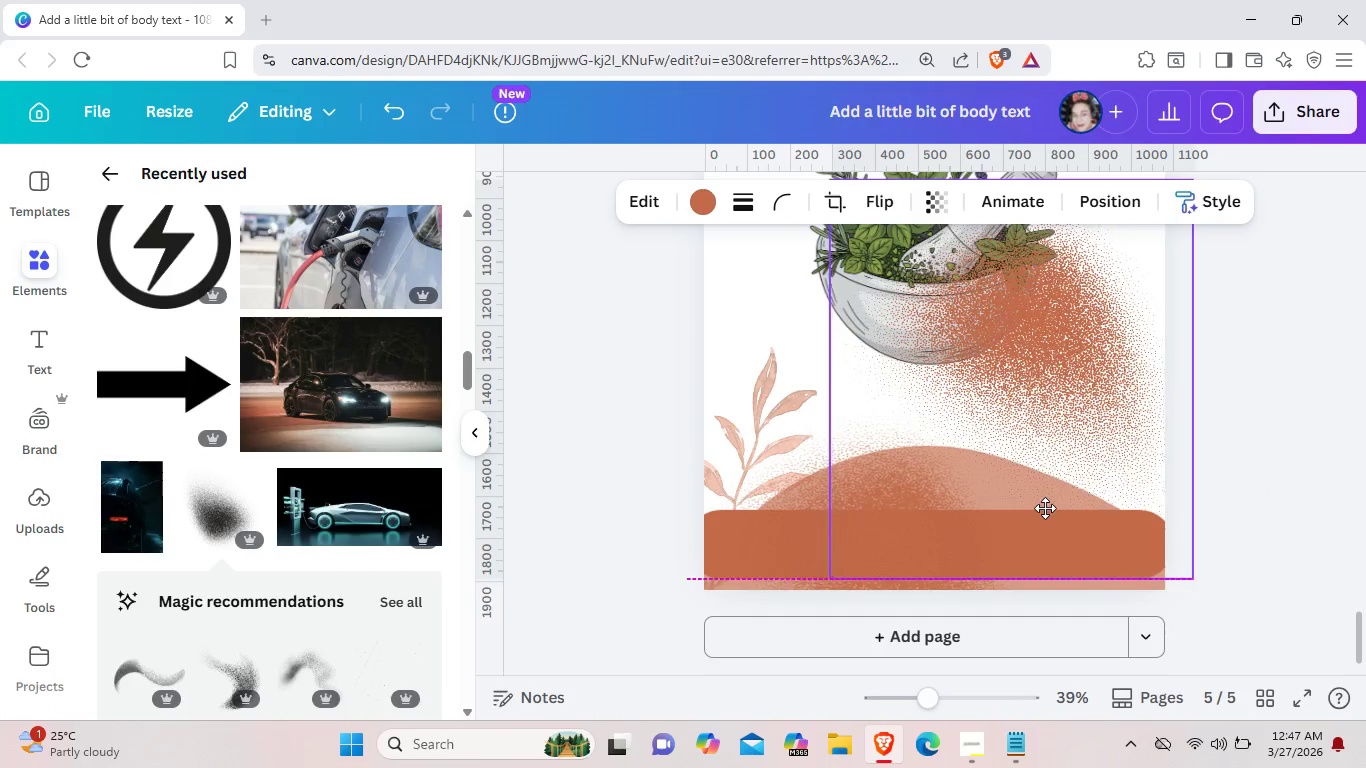 
left_click([1045, 508])
 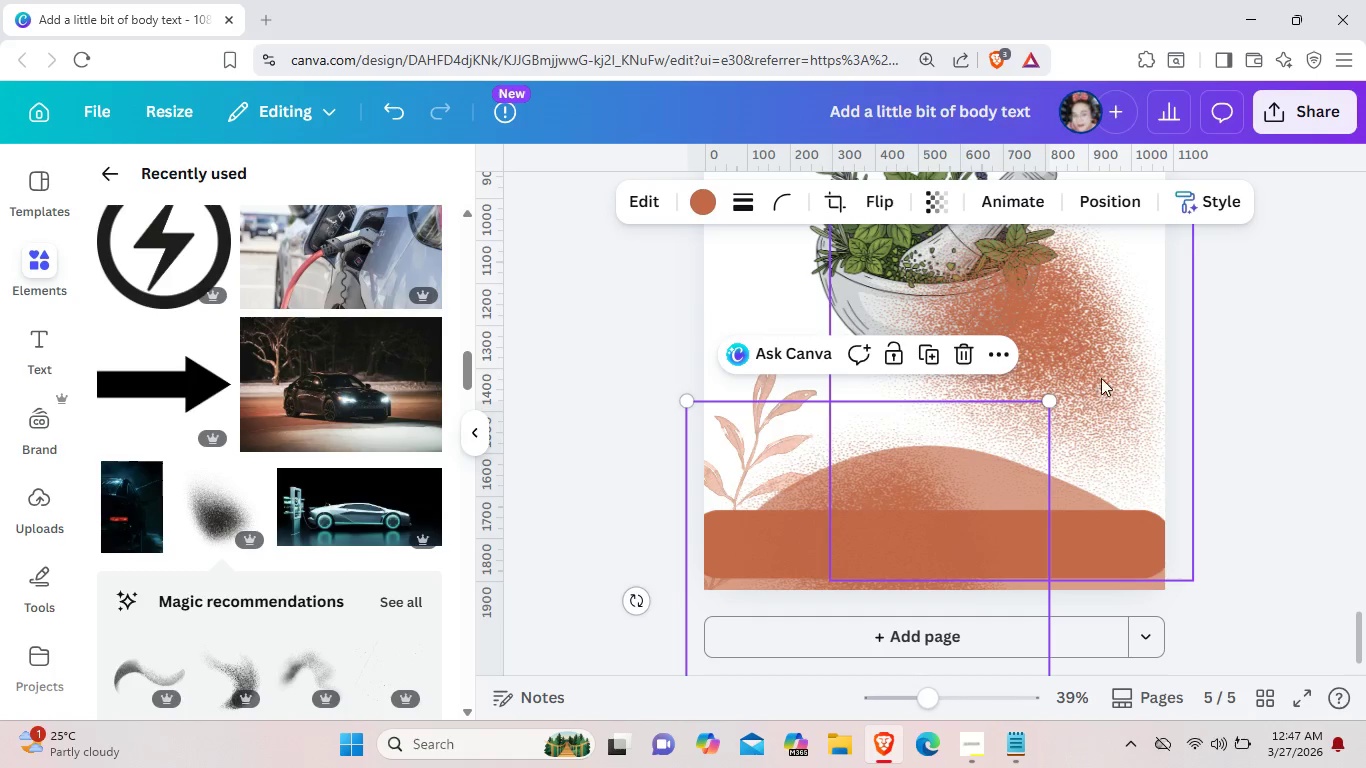 
left_click([1102, 378])
 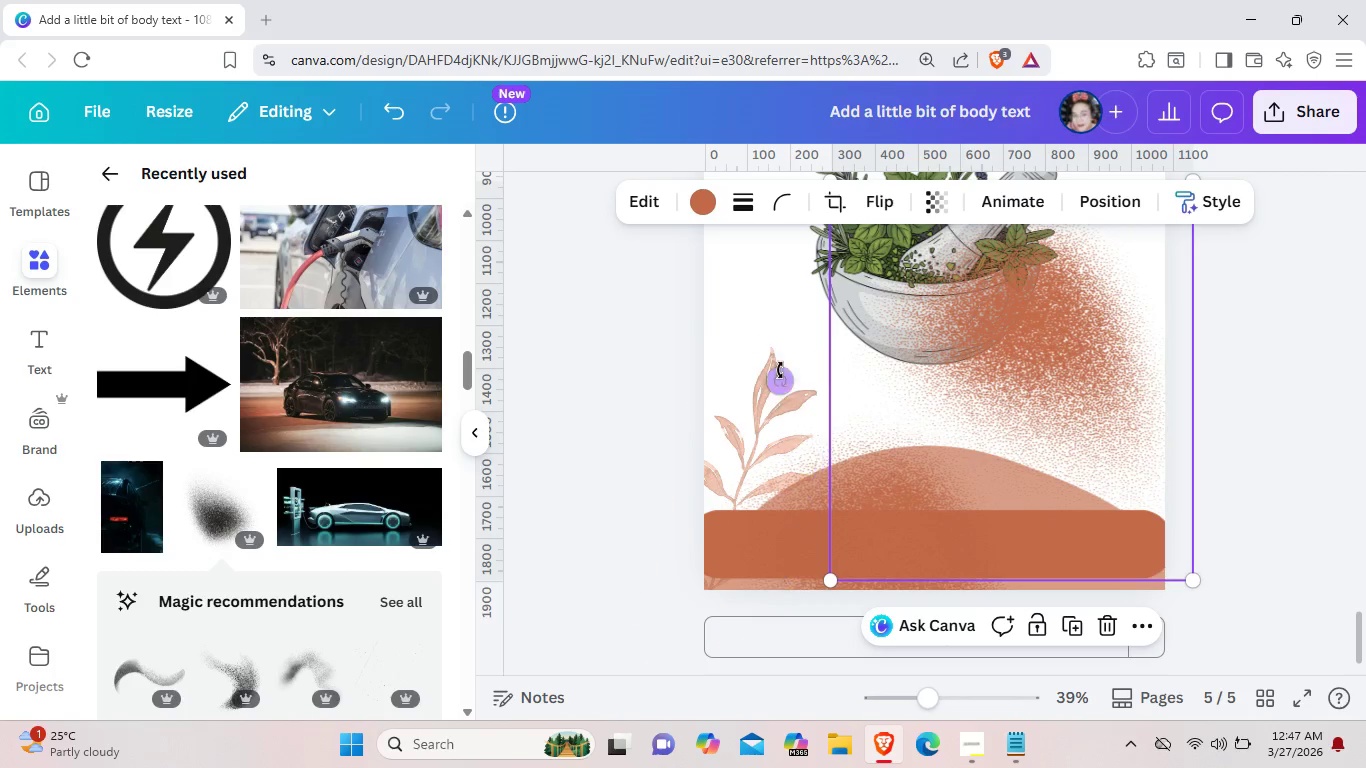 
left_click_drag(start_coordinate=[780, 370], to_coordinate=[970, 450])
 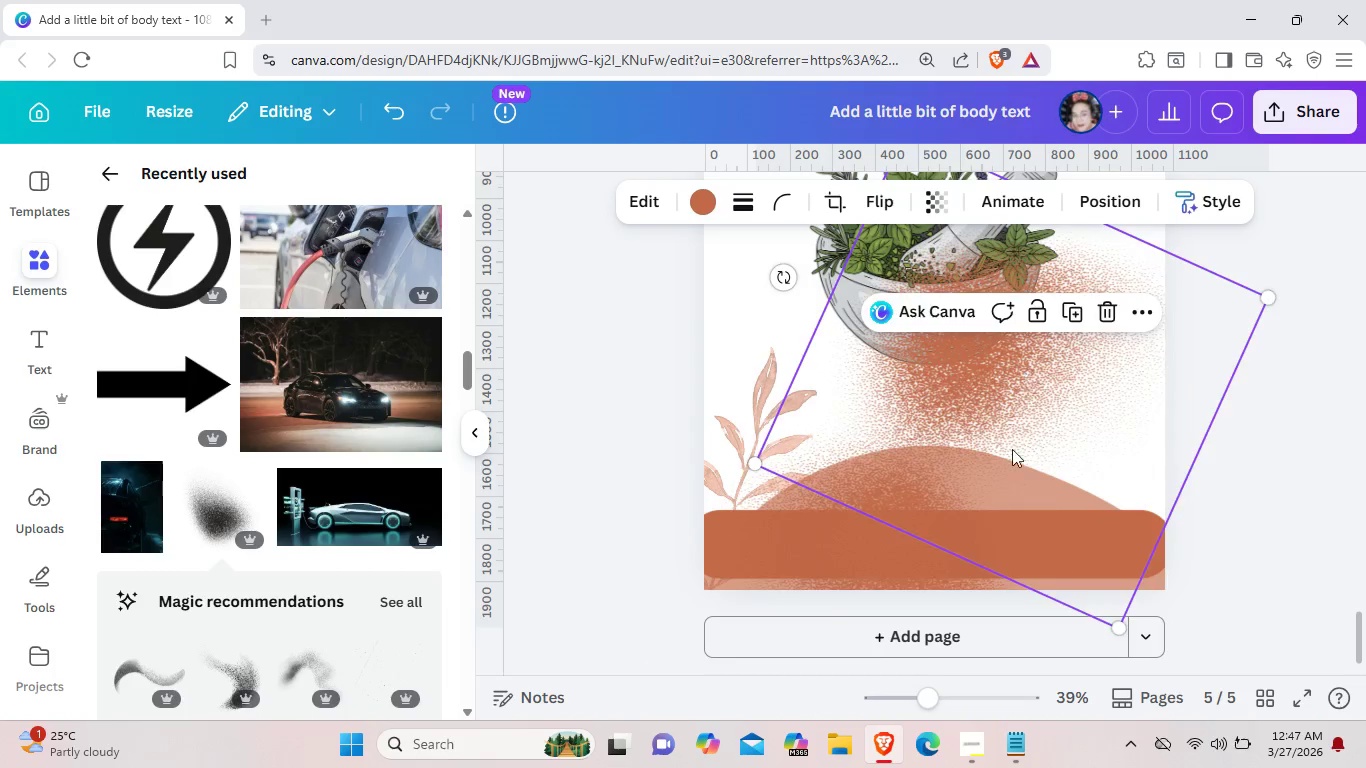 
left_click_drag(start_coordinate=[1026, 334], to_coordinate=[1061, 536])
 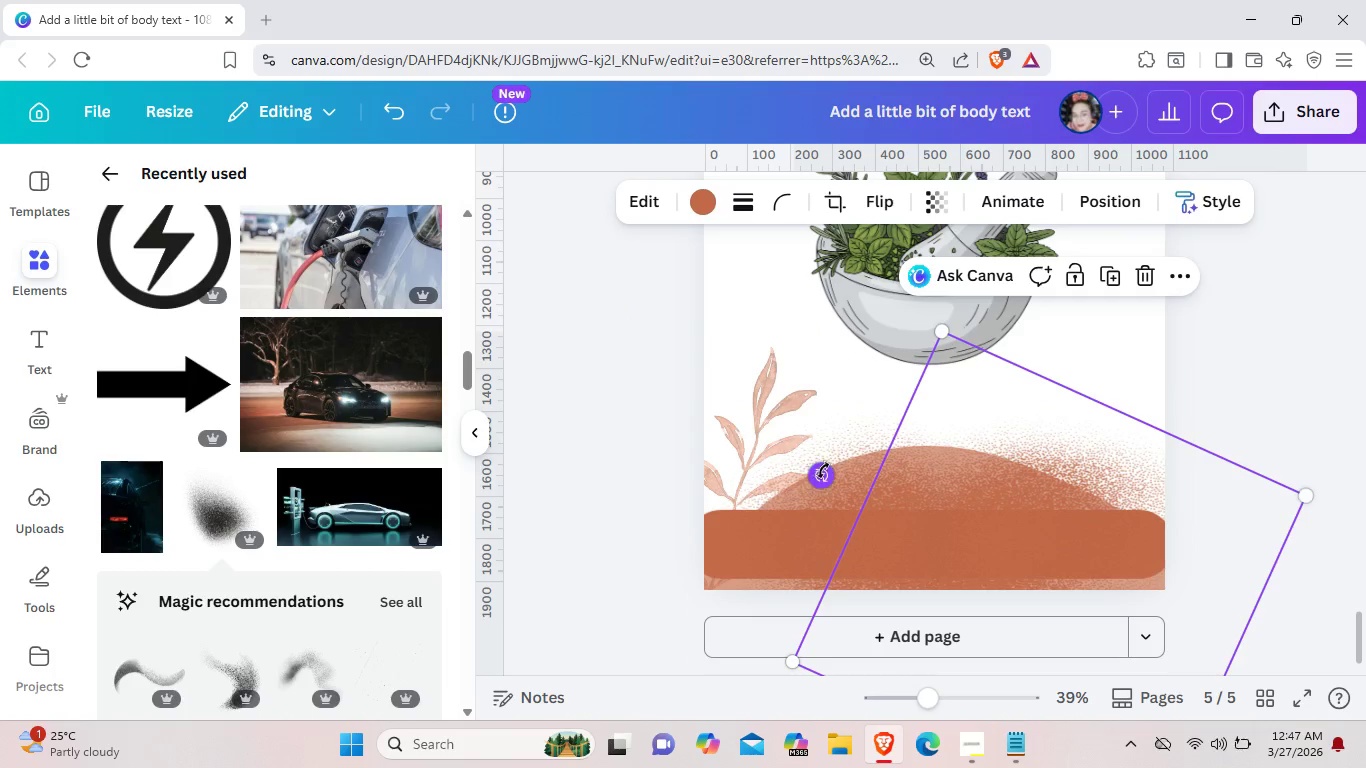 
left_click_drag(start_coordinate=[826, 470], to_coordinate=[841, 435])
 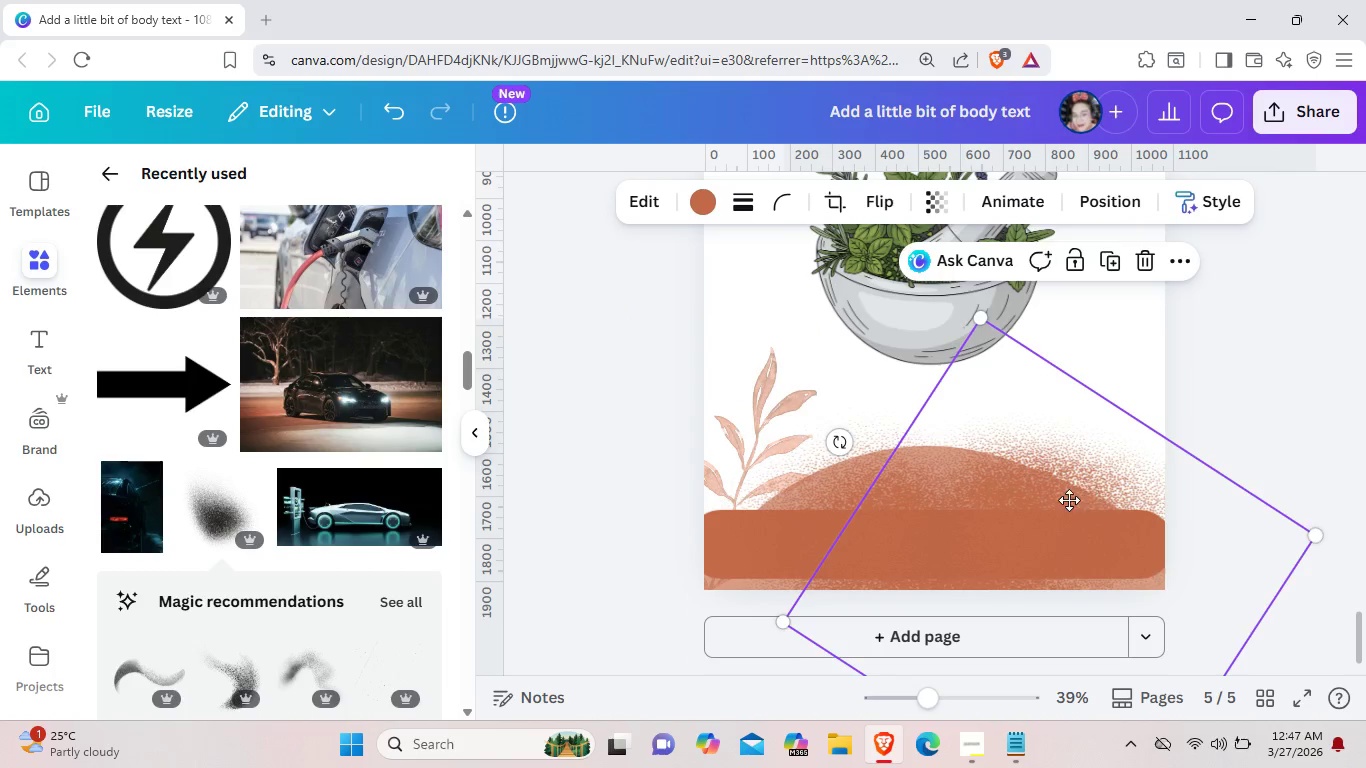 
left_click_drag(start_coordinate=[1085, 477], to_coordinate=[1053, 491])
 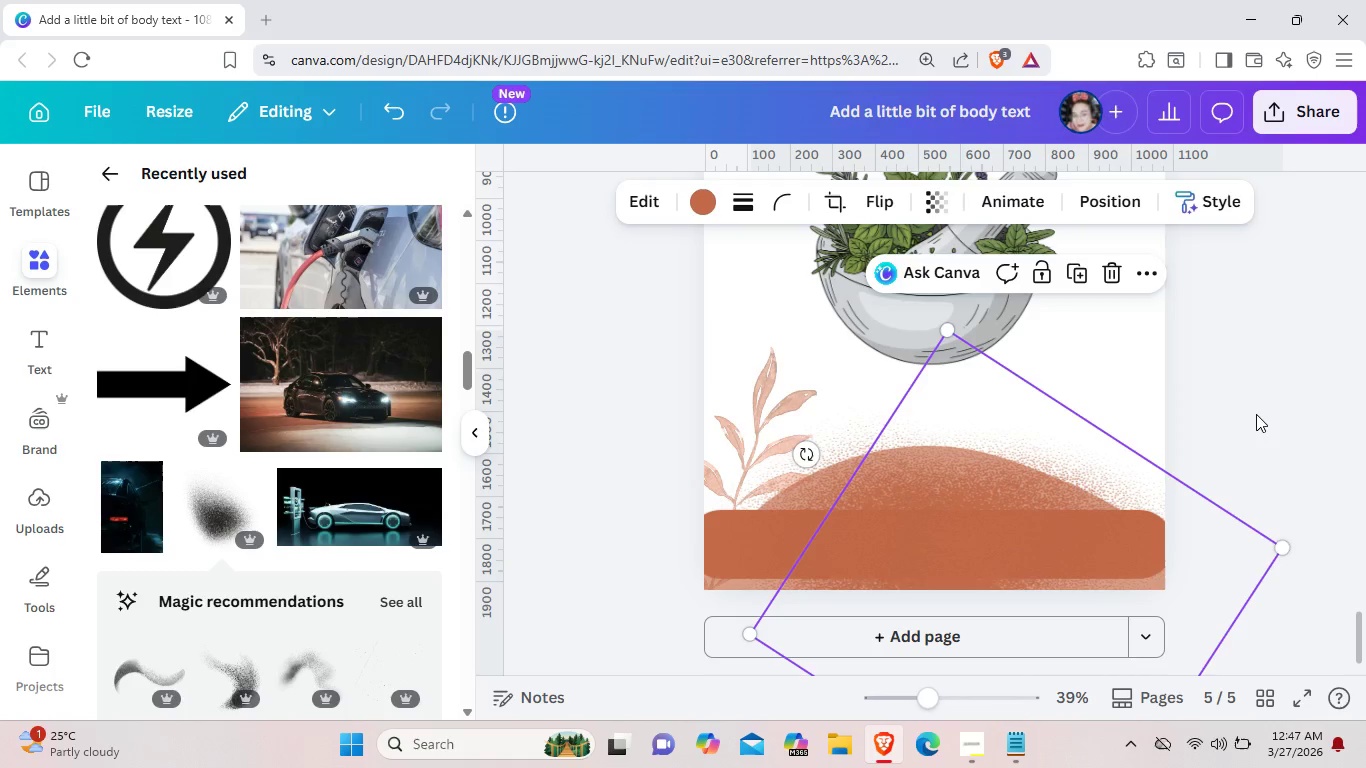 
left_click([1256, 414])
 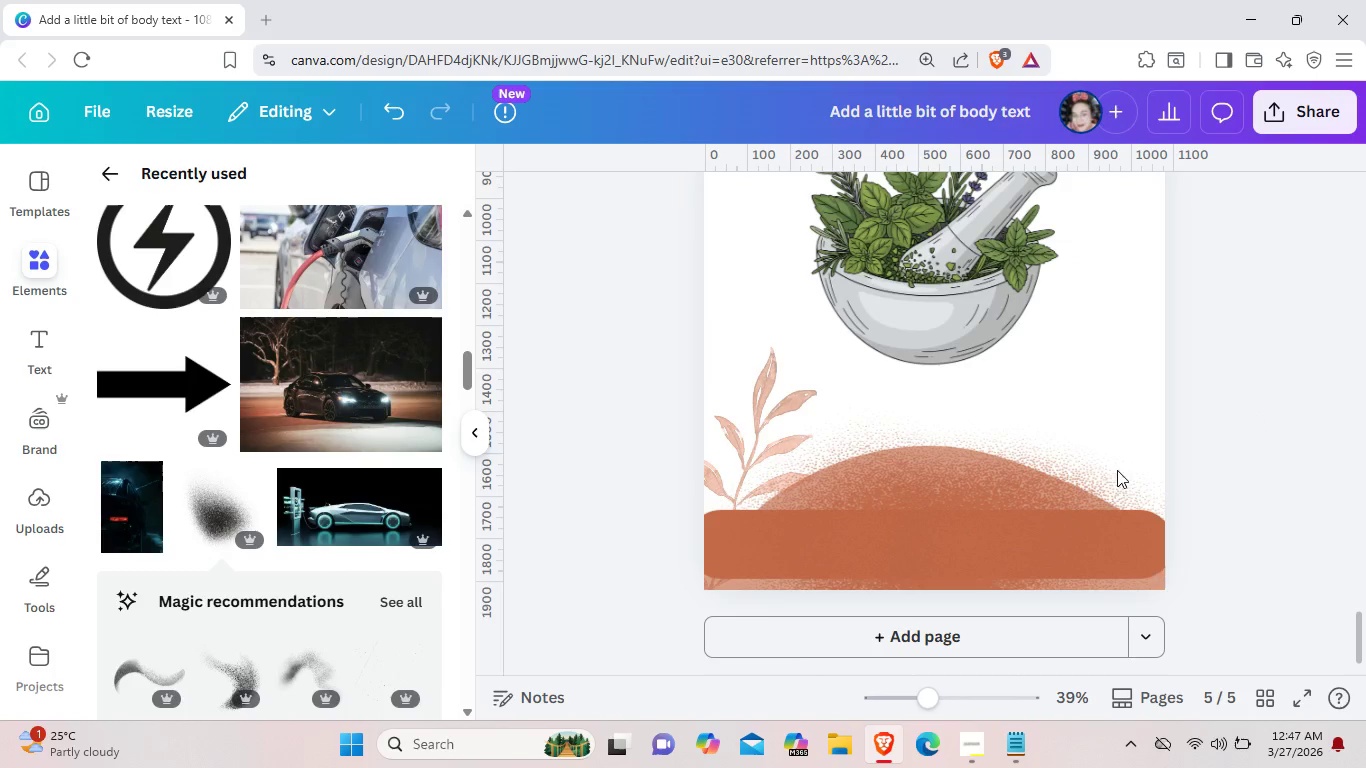 
left_click([948, 470])
 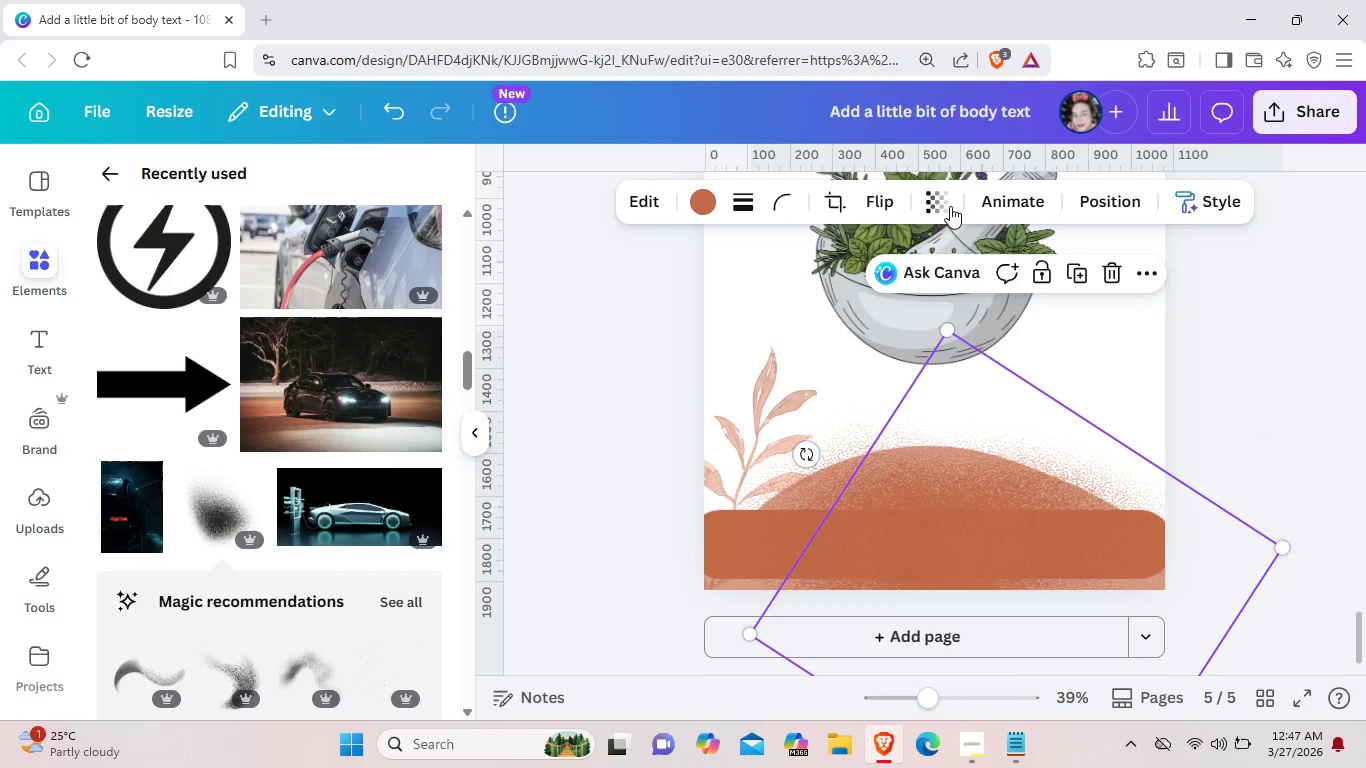 
left_click([947, 205])
 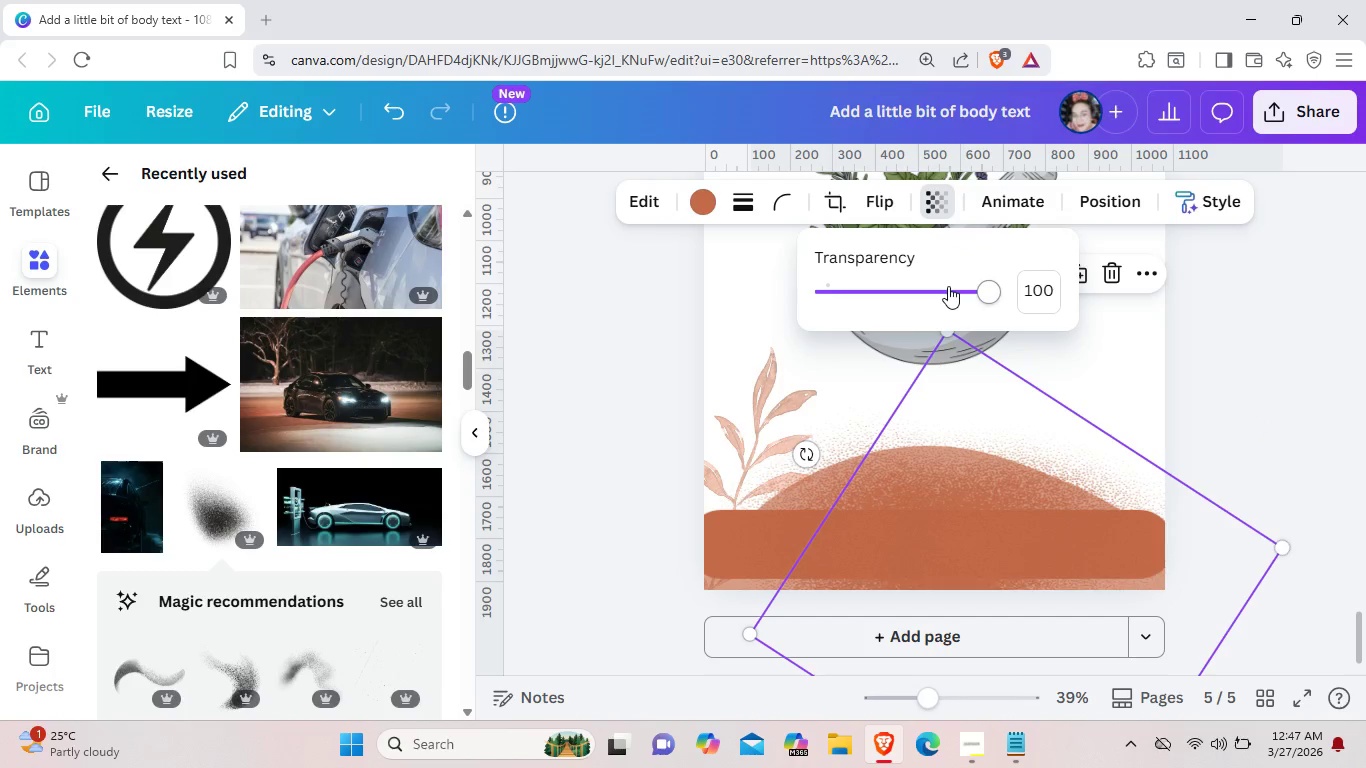 
left_click([948, 286])
 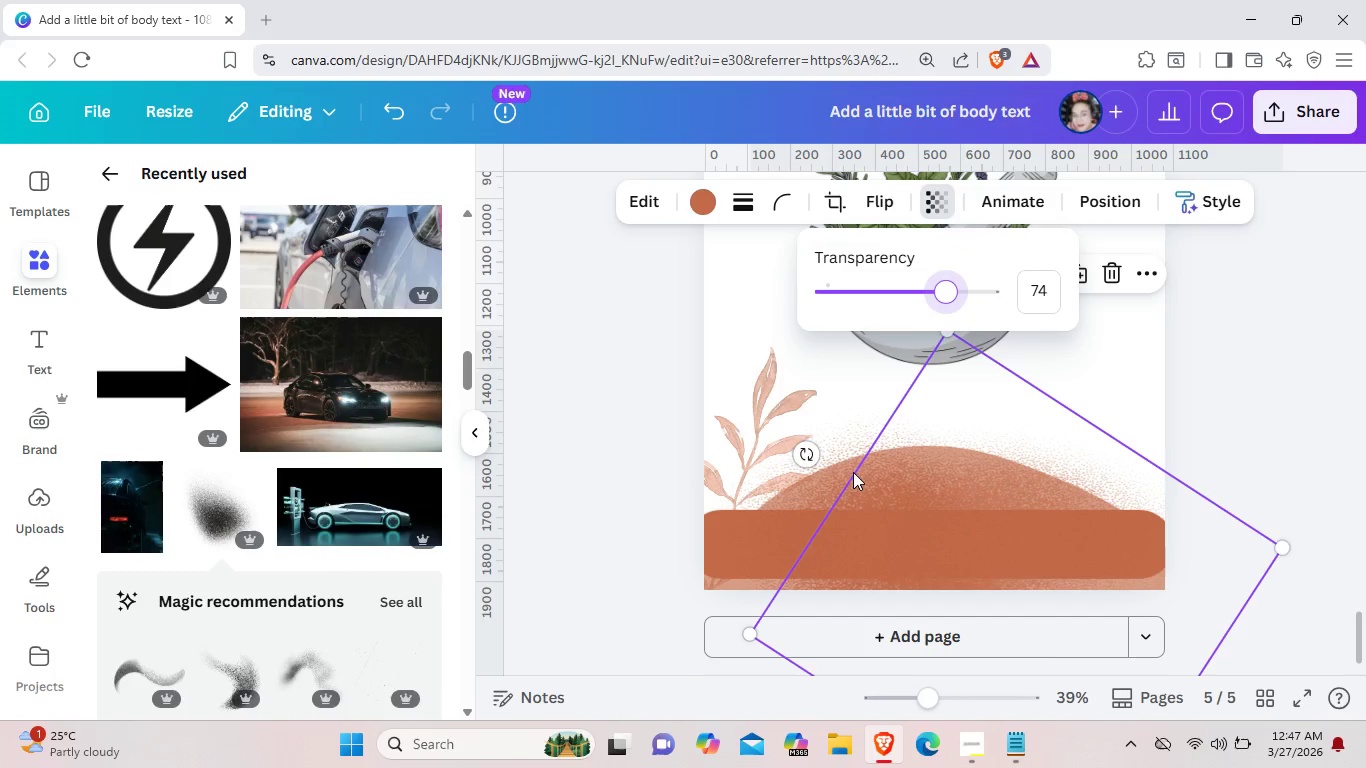 
left_click([849, 472])
 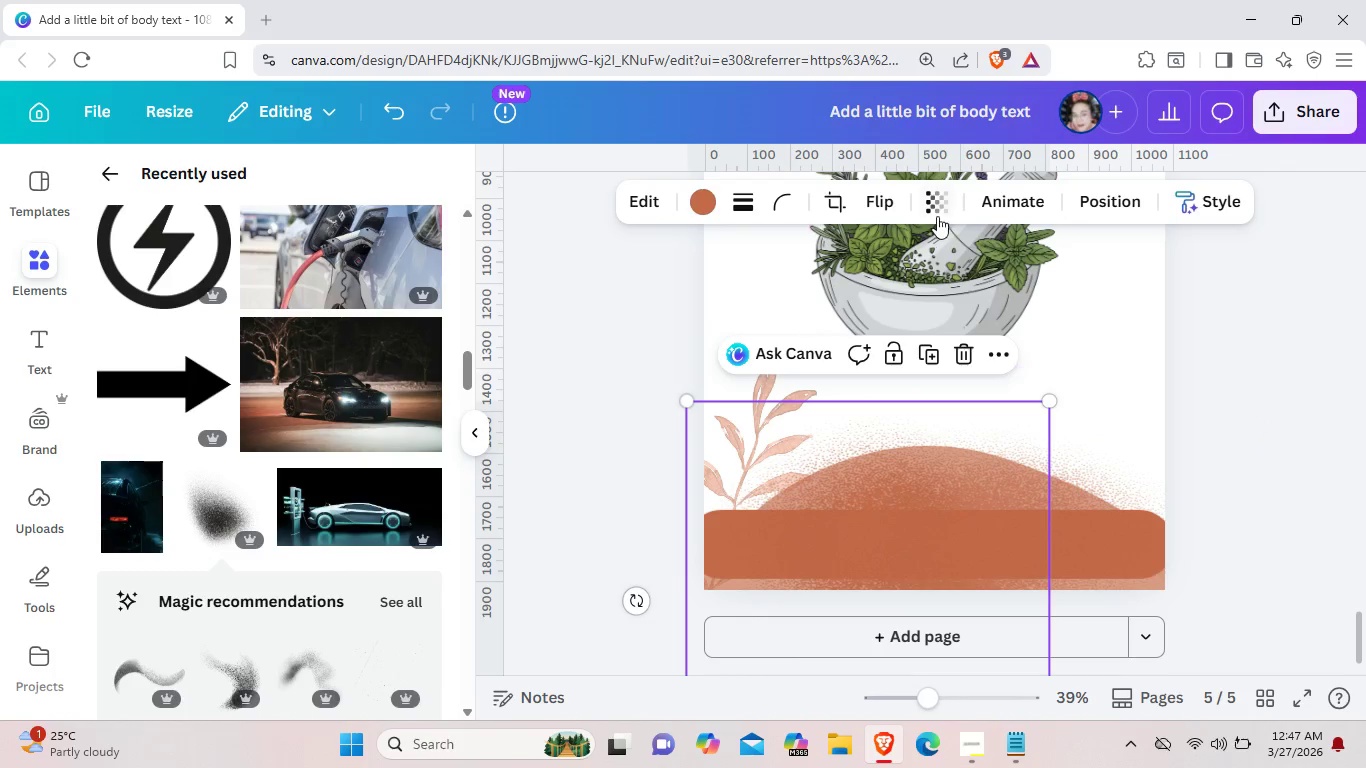 
left_click([938, 206])
 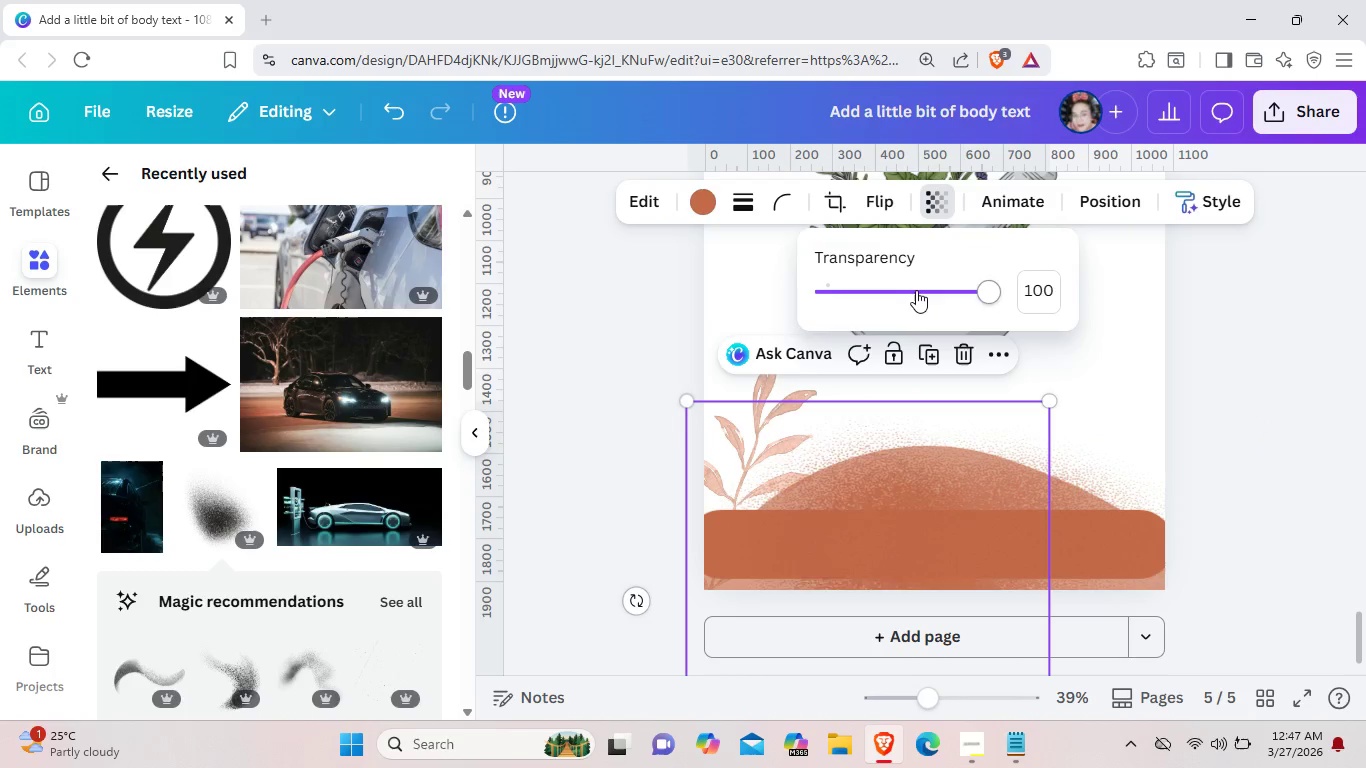 
left_click([916, 290])
 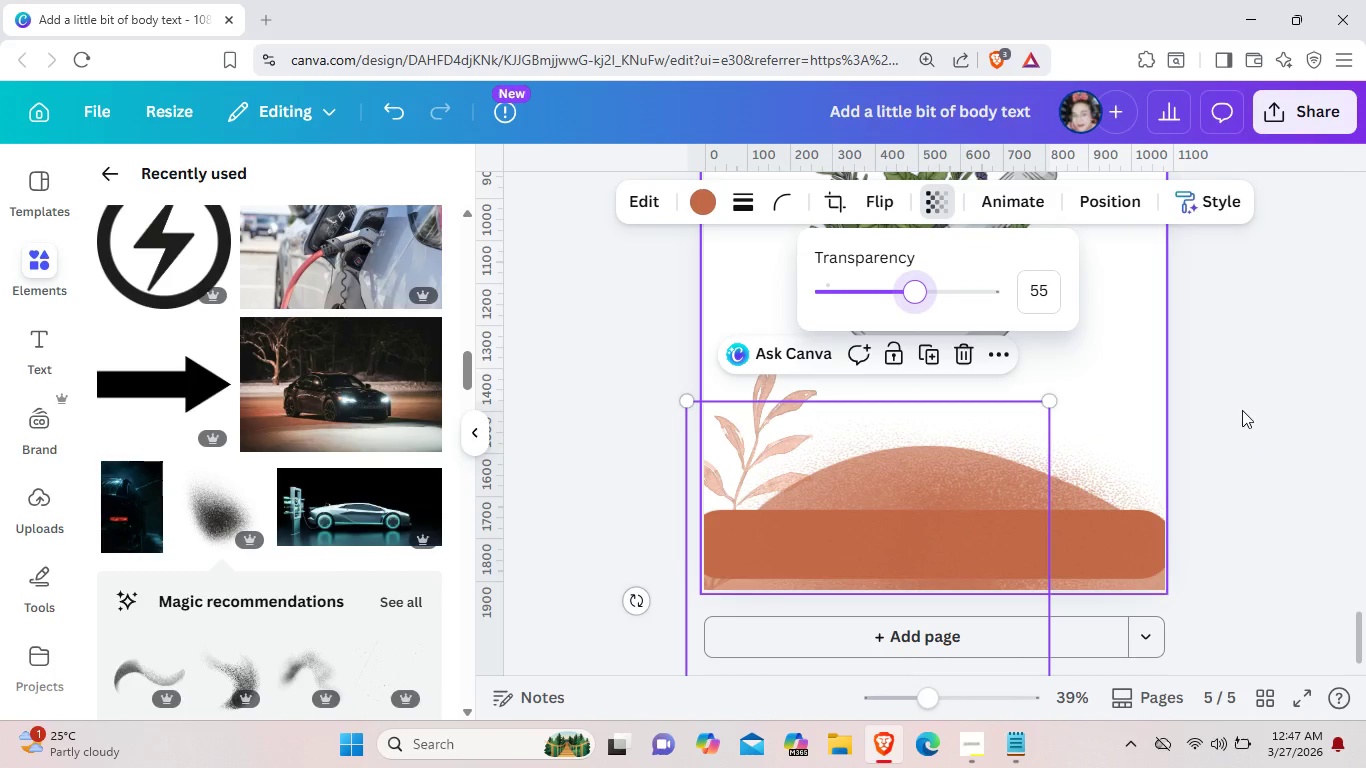 
left_click([1242, 410])
 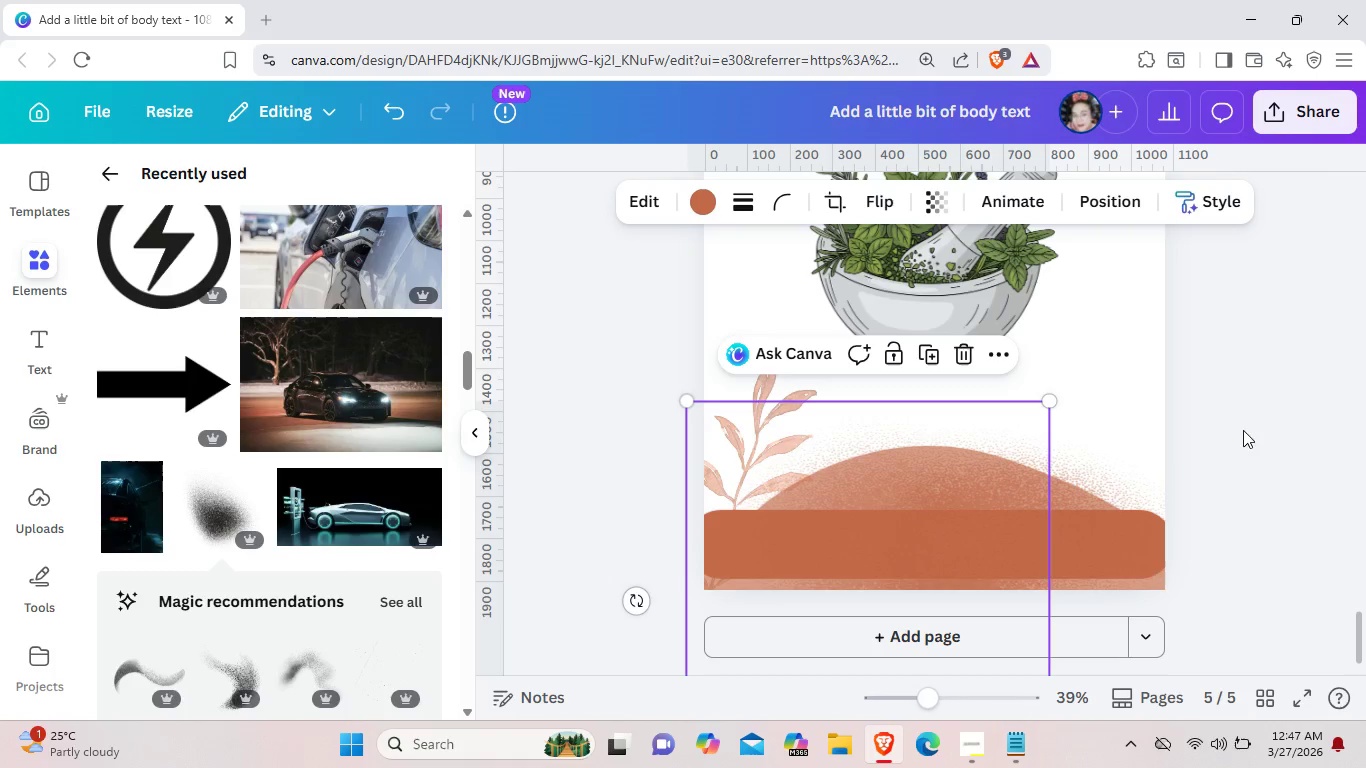 
left_click([1276, 429])
 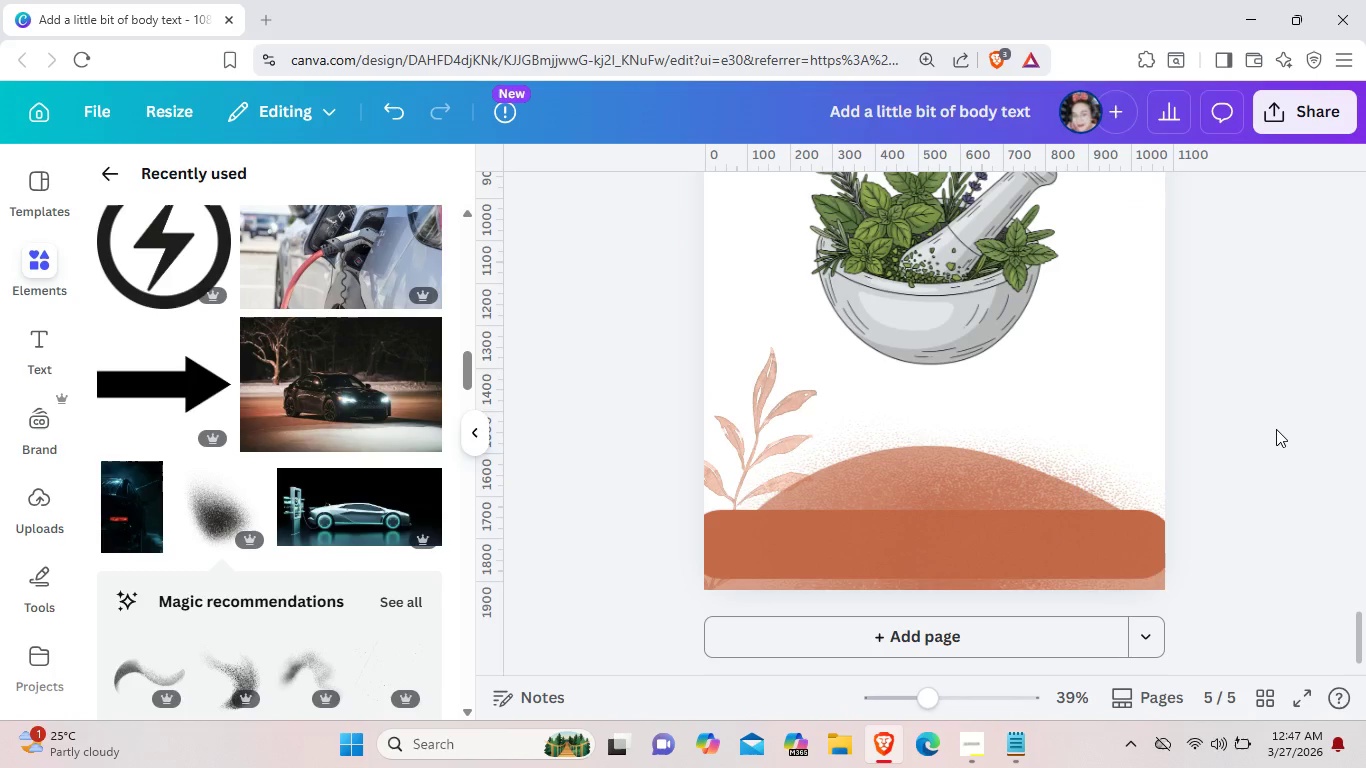 
wait(6.47)
 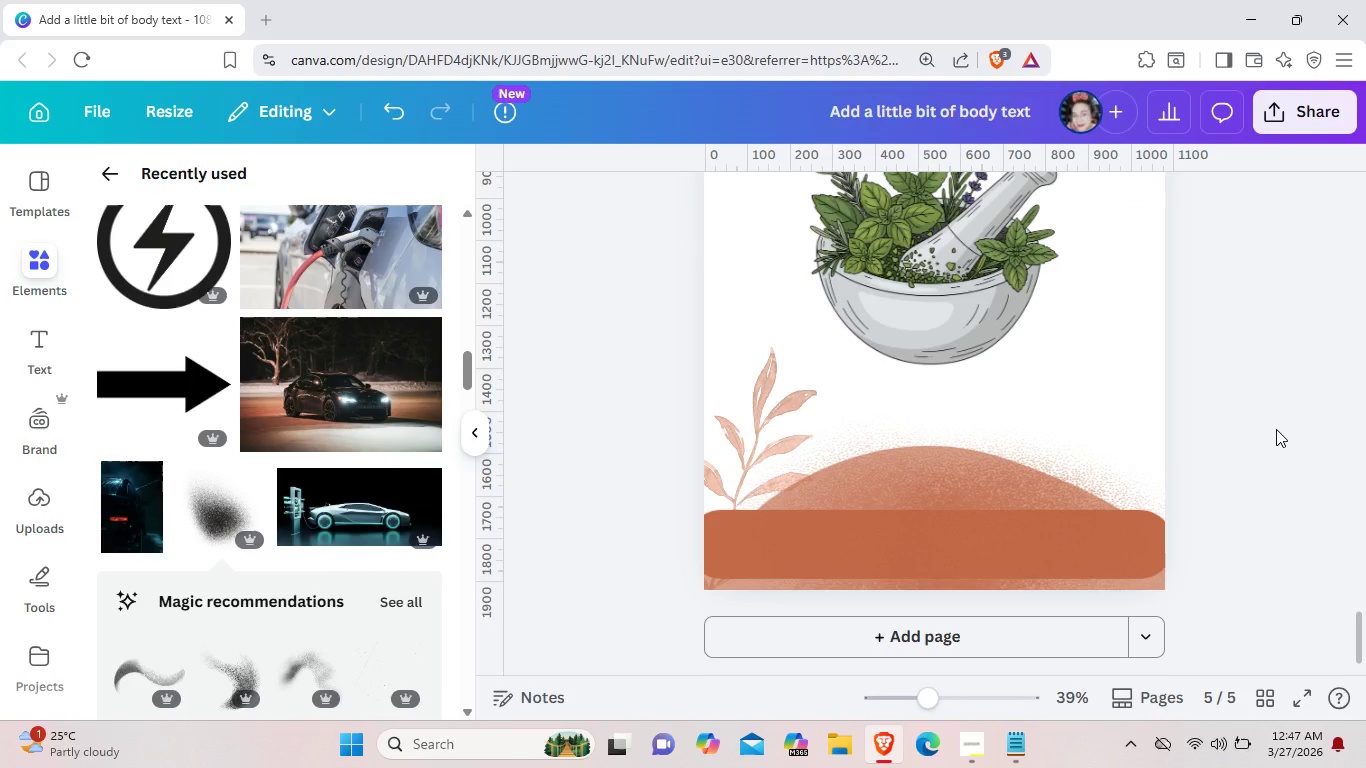 
left_click([1123, 553])
 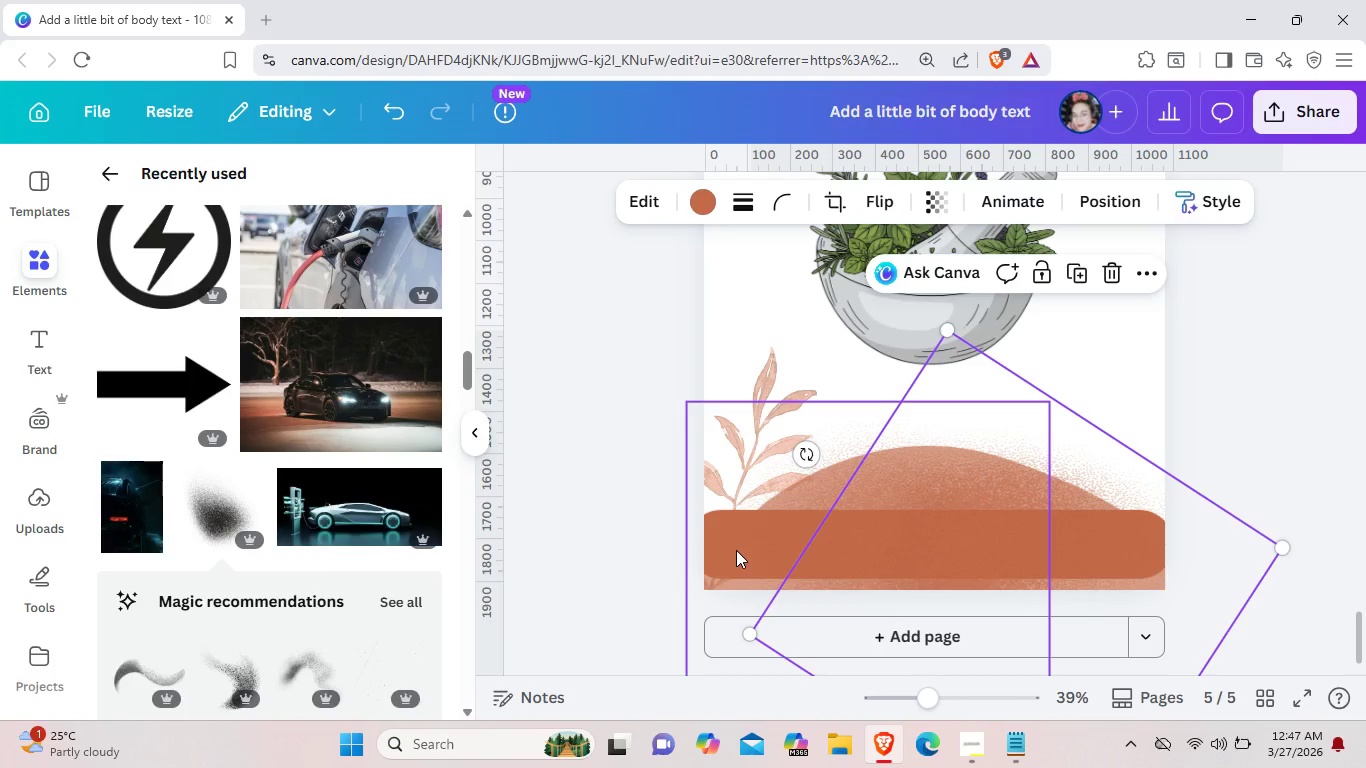 
left_click([736, 550])
 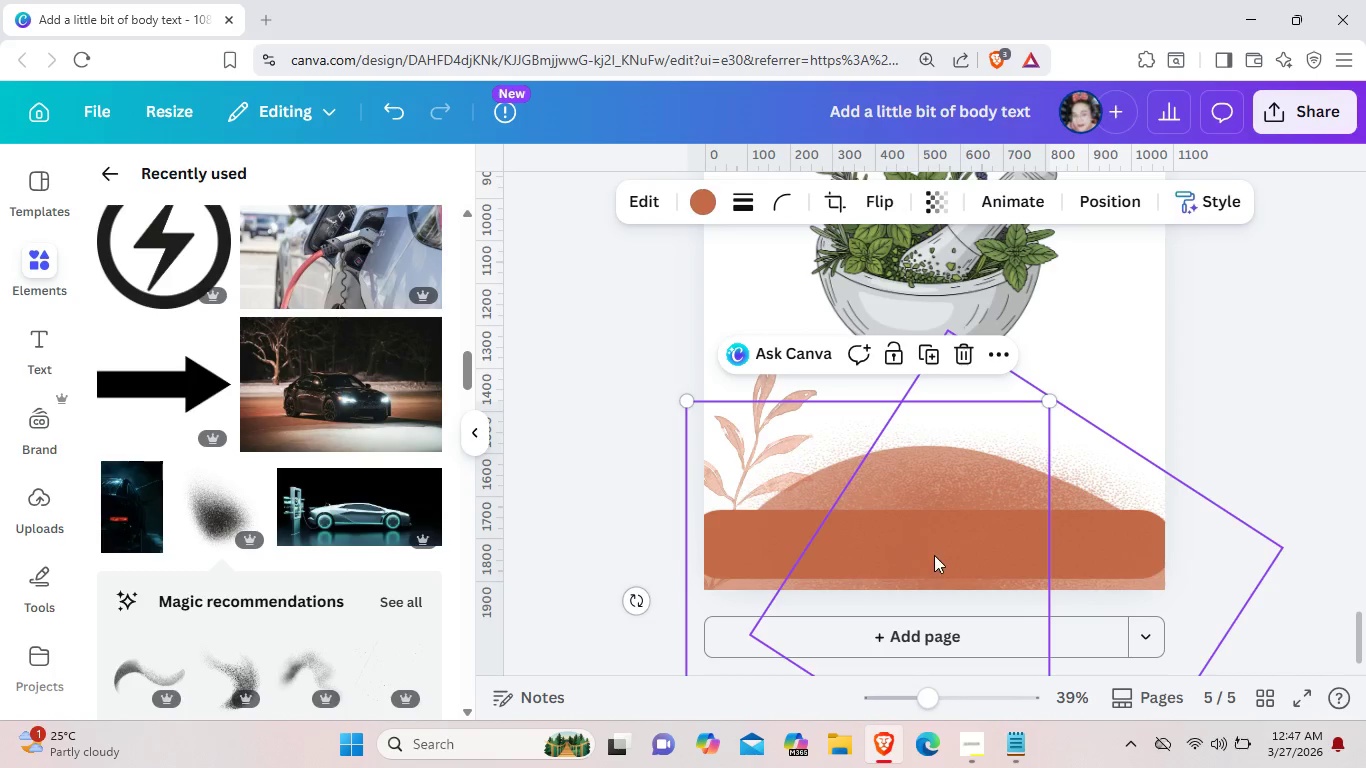 
left_click([934, 555])
 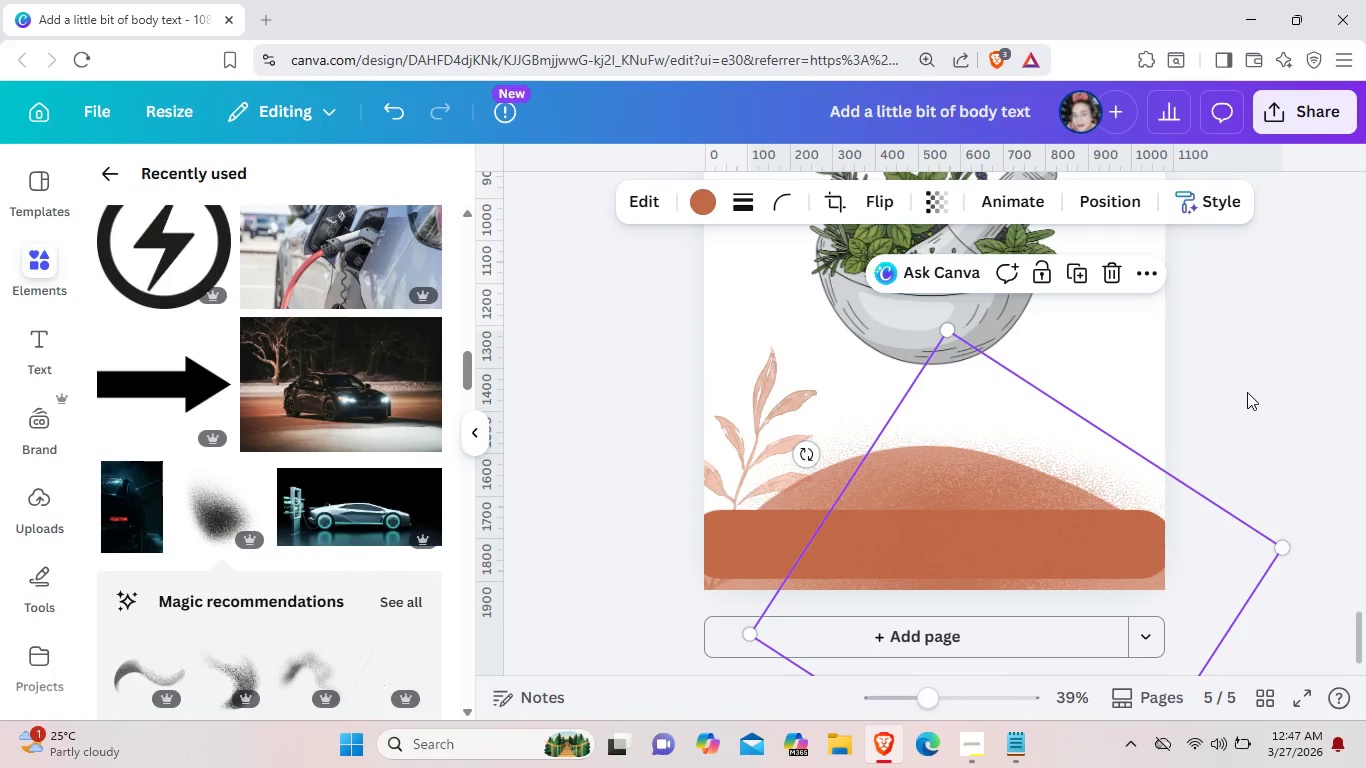 
left_click([1254, 395])
 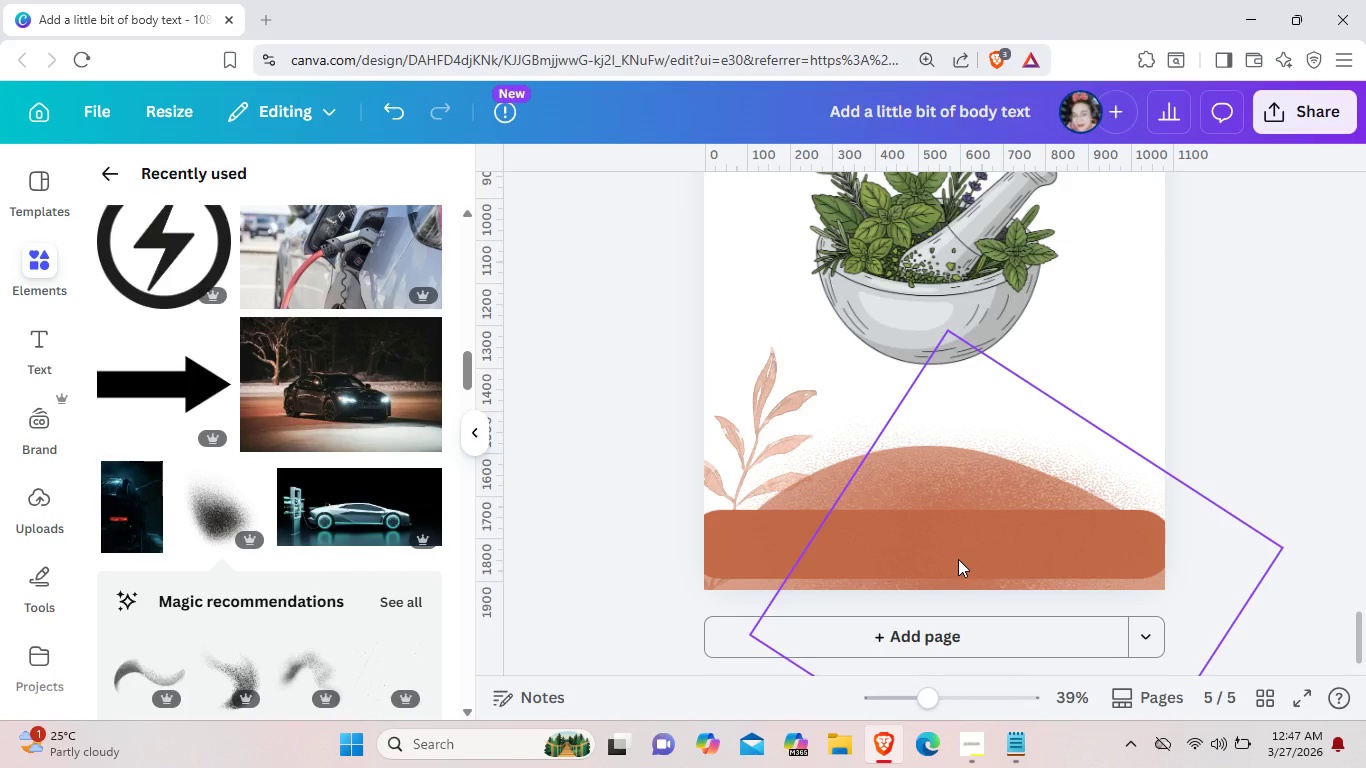 
left_click([958, 559])
 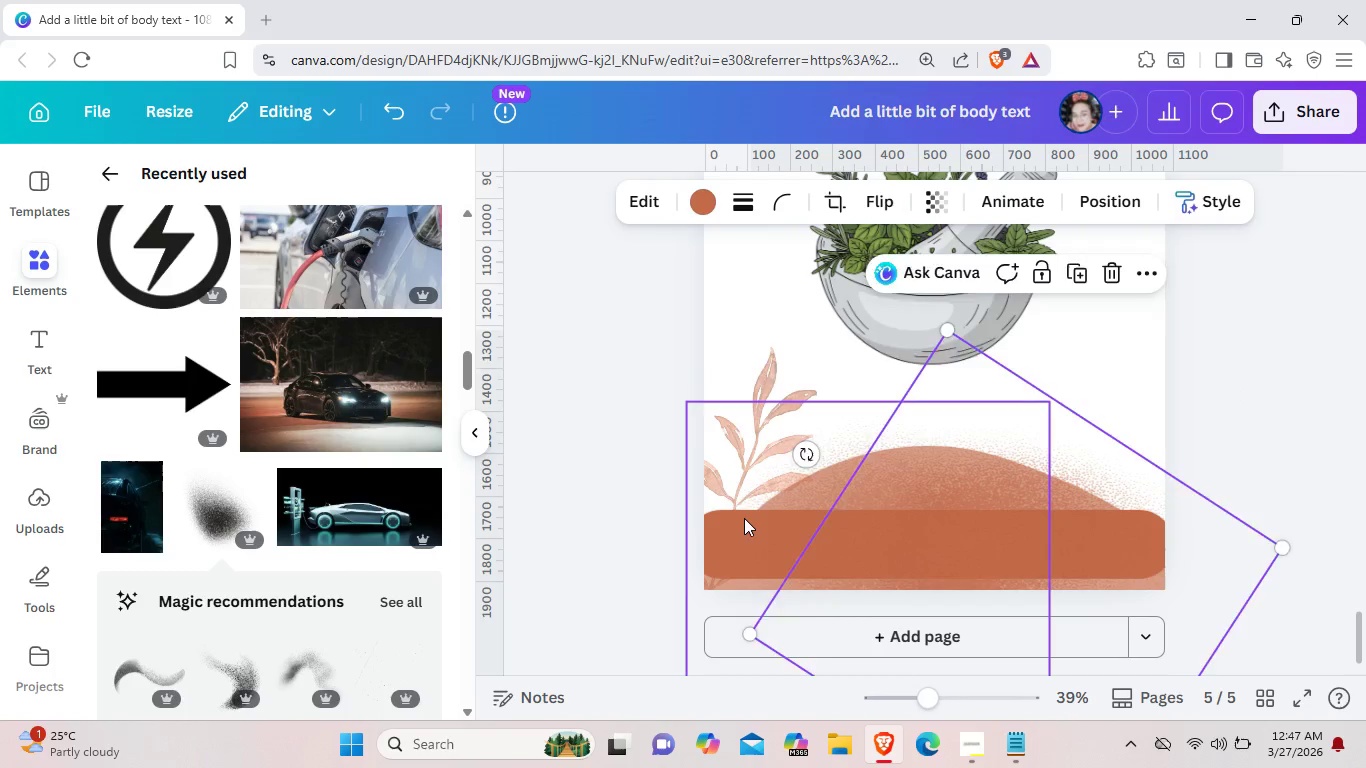 
left_click([744, 518])
 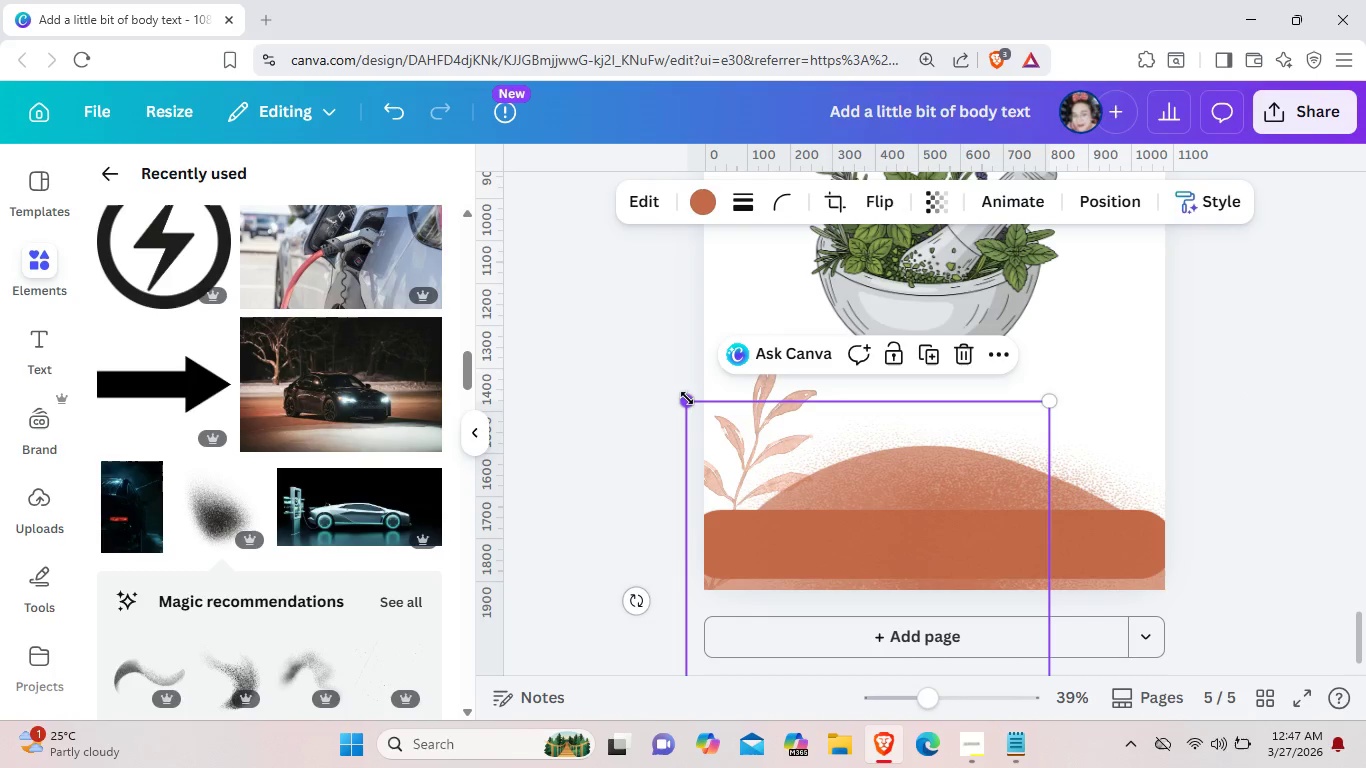 
left_click_drag(start_coordinate=[687, 398], to_coordinate=[703, 360])
 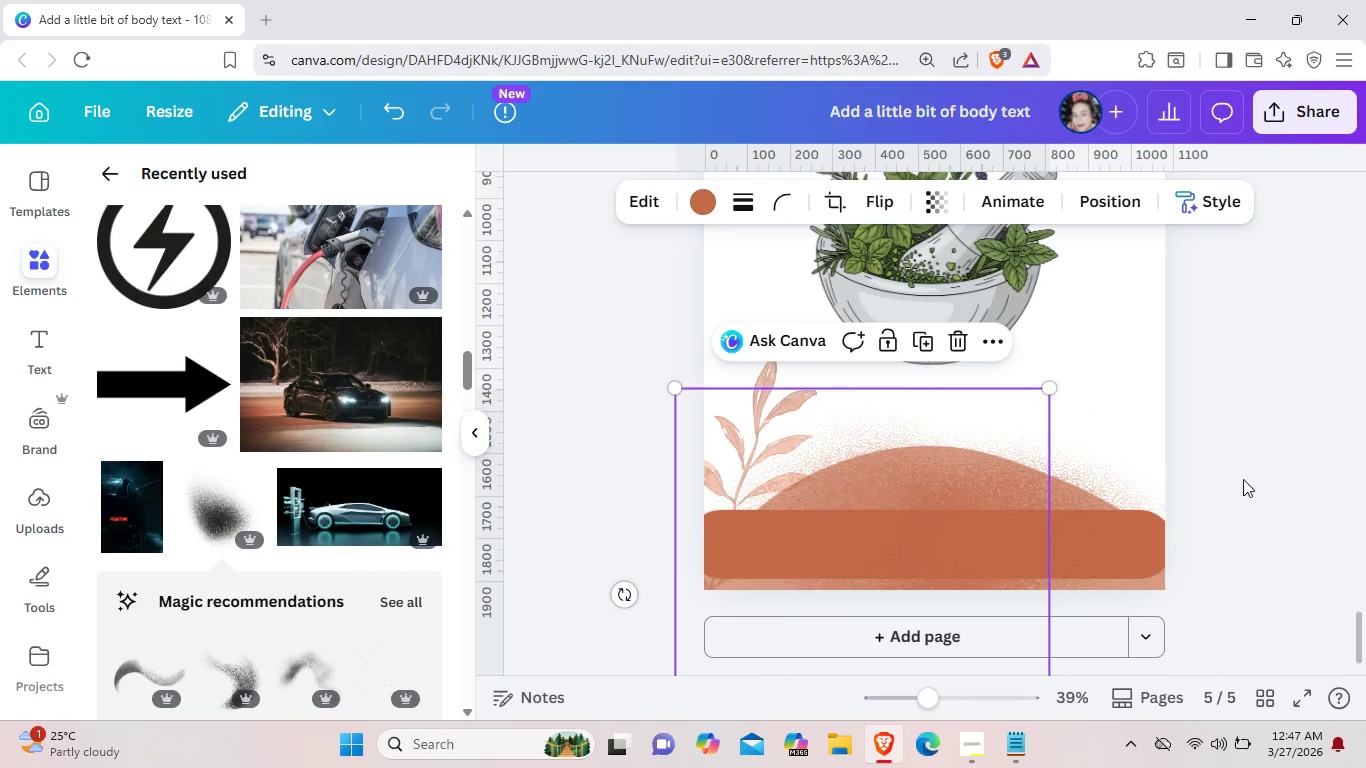 
left_click([1272, 480])
 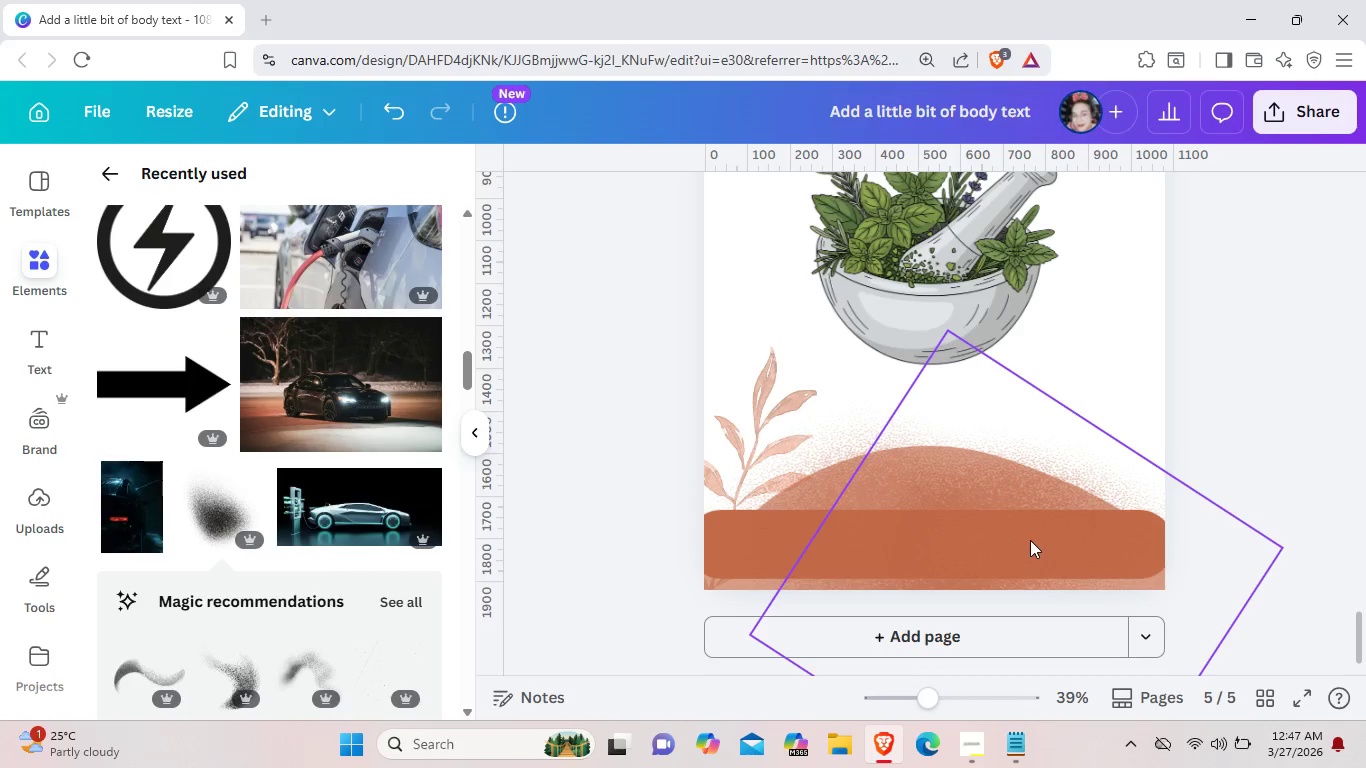 
left_click([1246, 398])
 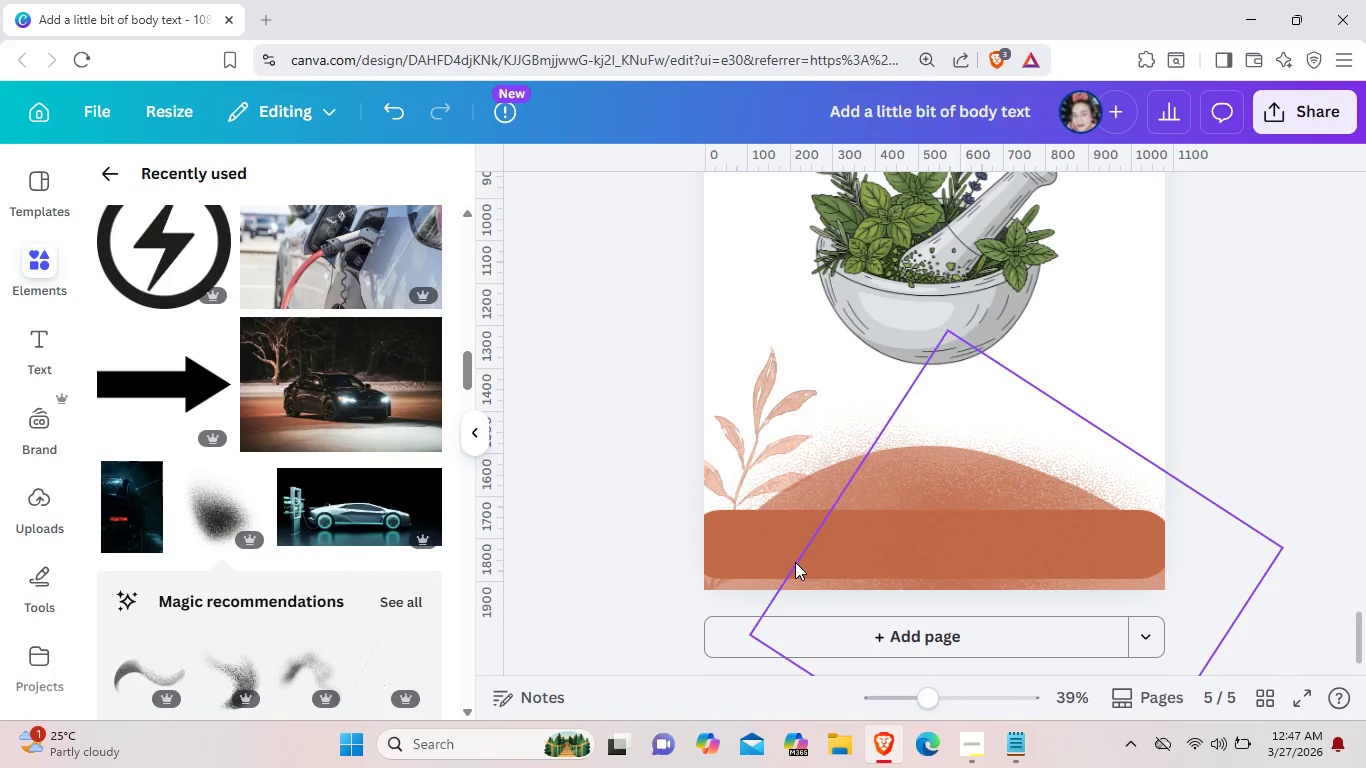 
left_click([759, 557])
 